 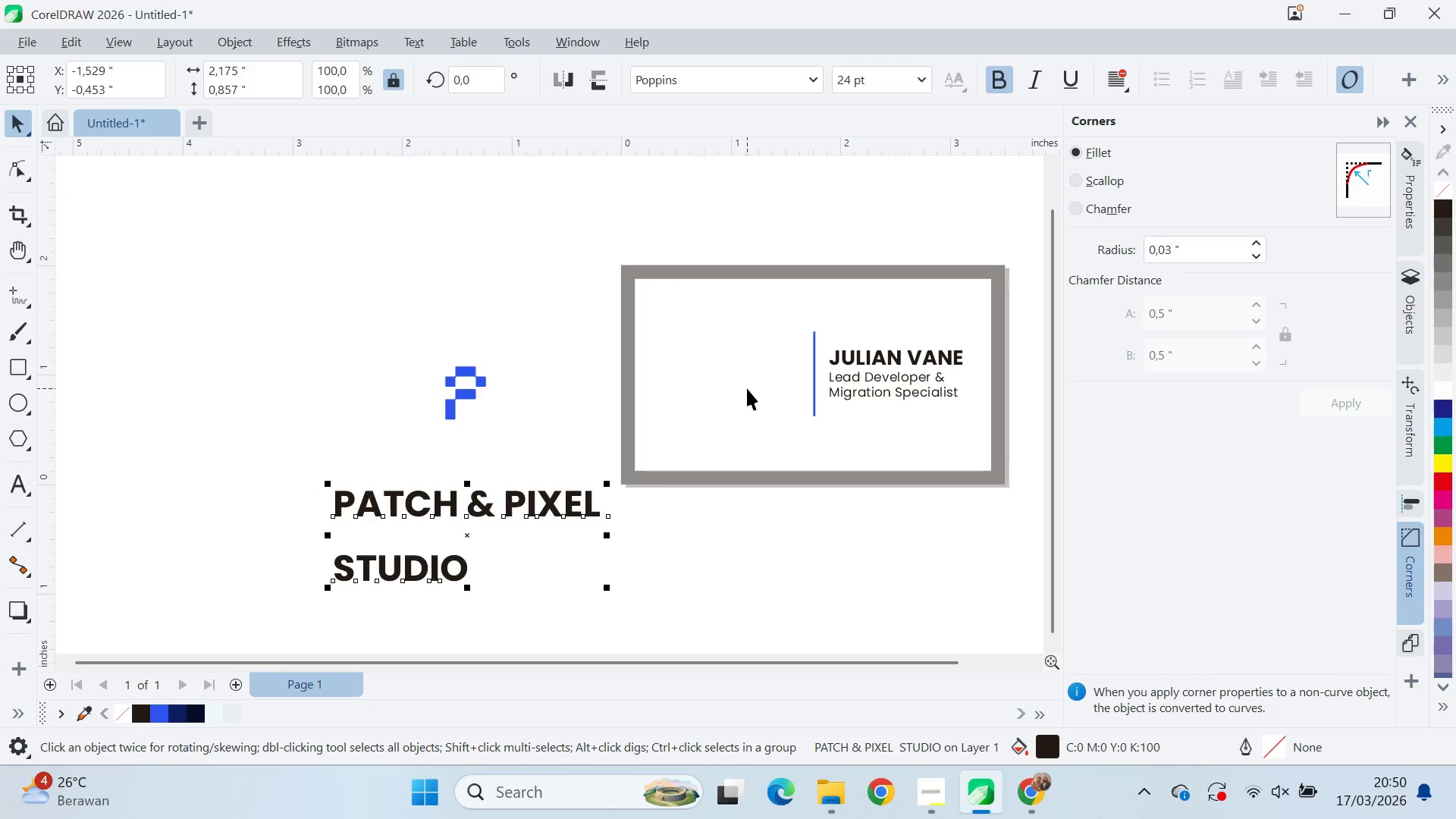 
key(Control+K)
 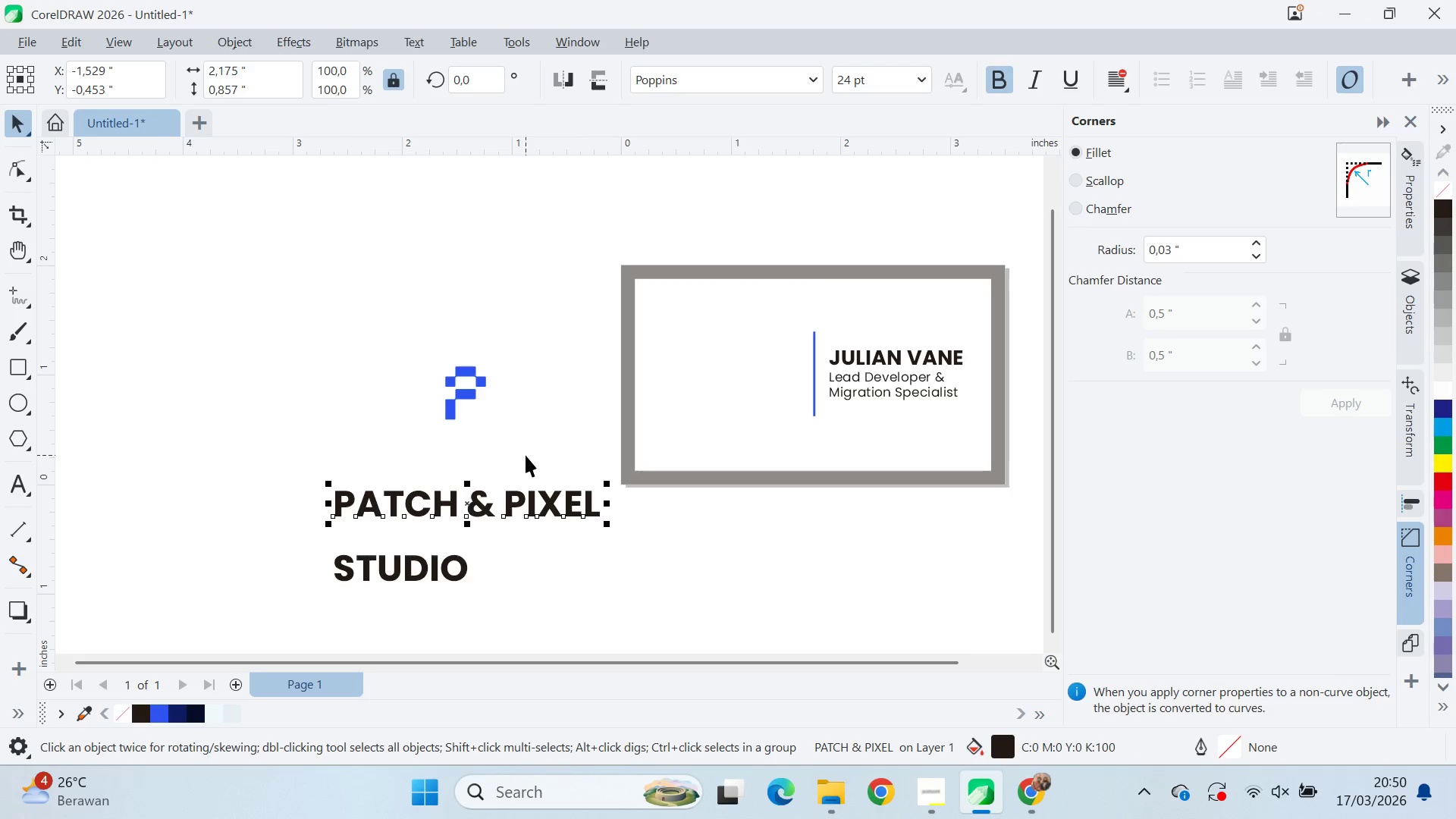 
left_click_drag(start_coordinate=[456, 461], to_coordinate=[450, 450])
 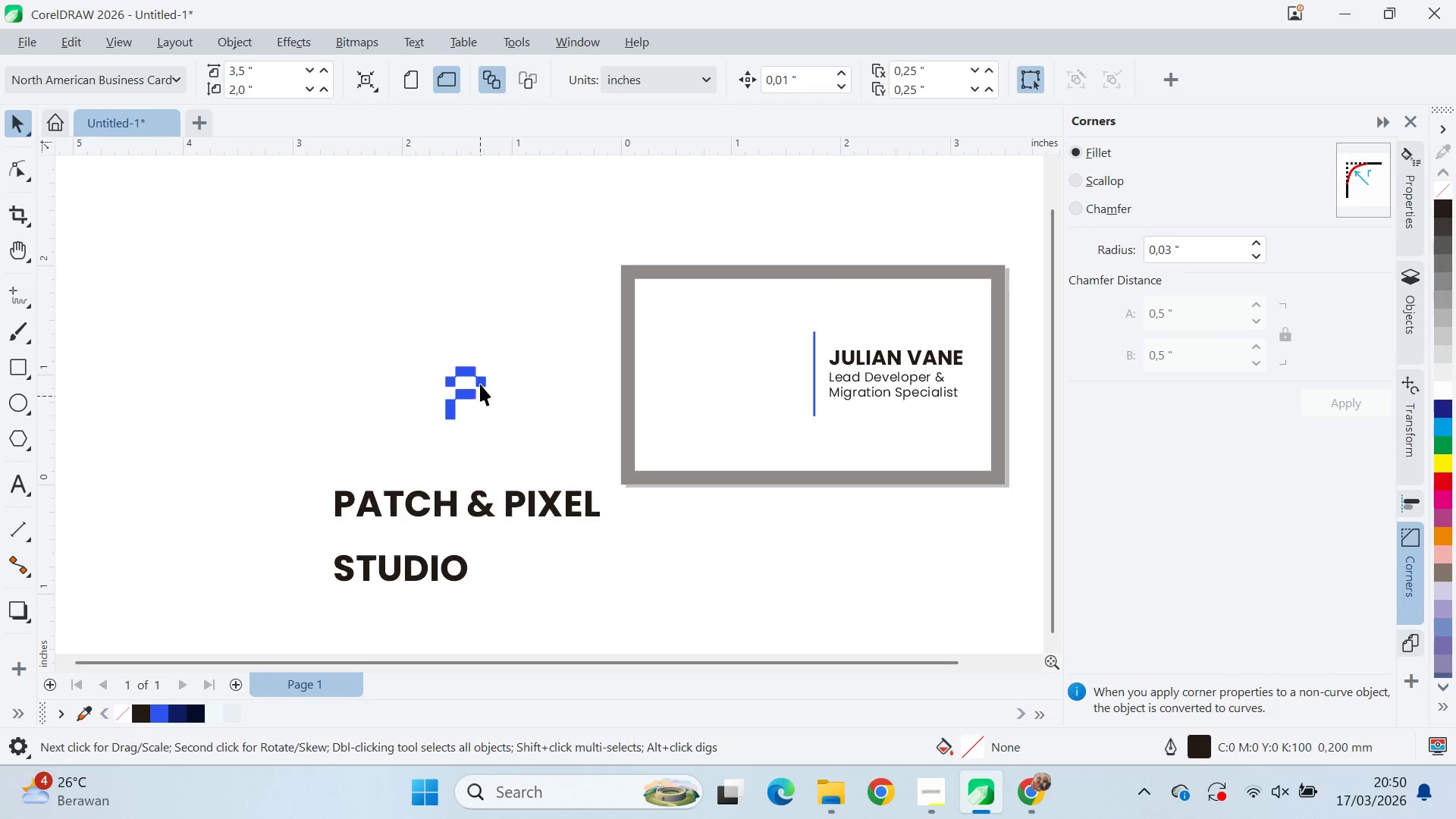 
scroll: coordinate [498, 394], scroll_direction: up, amount: 5.0
 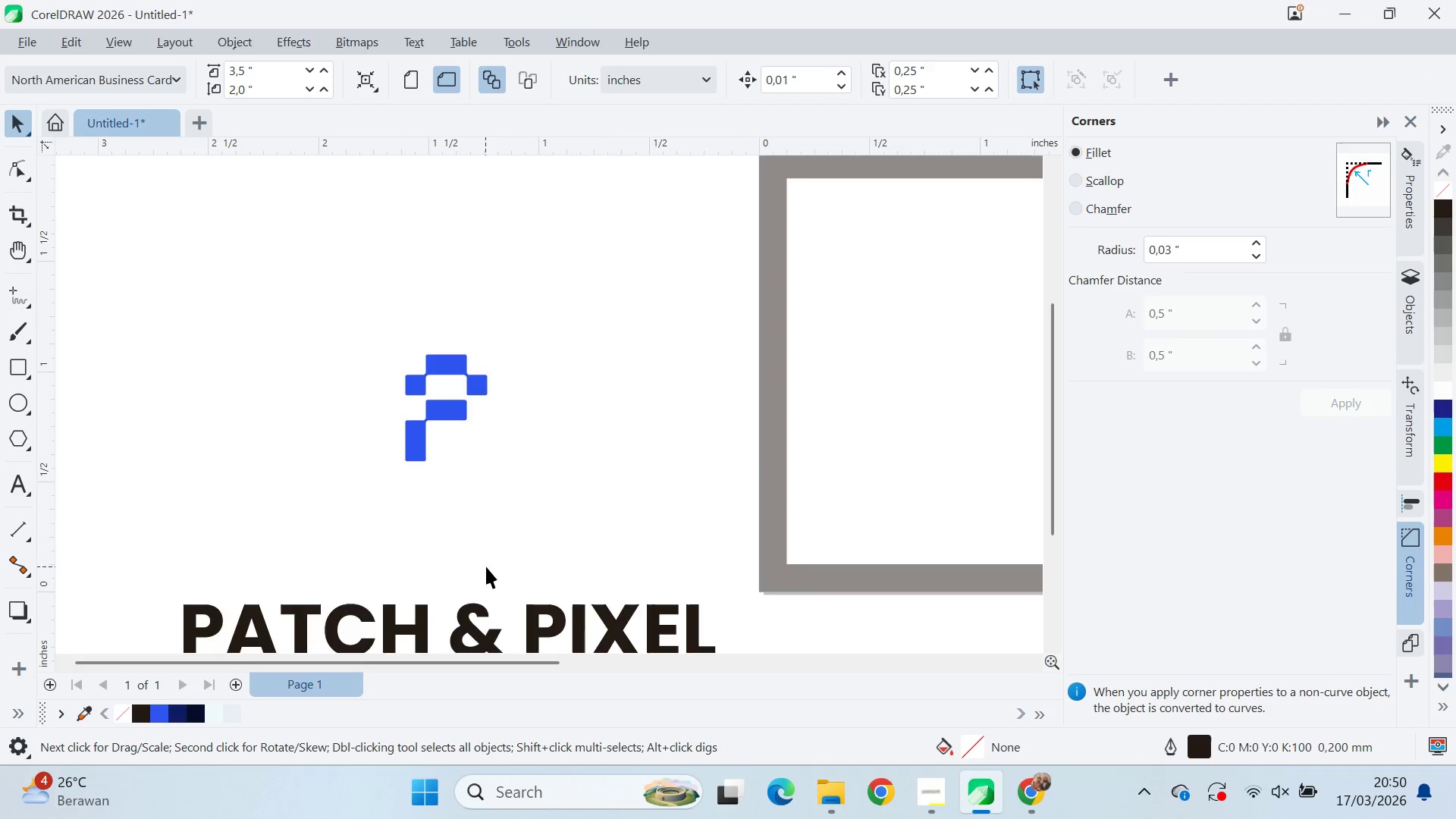 
key(Q)
 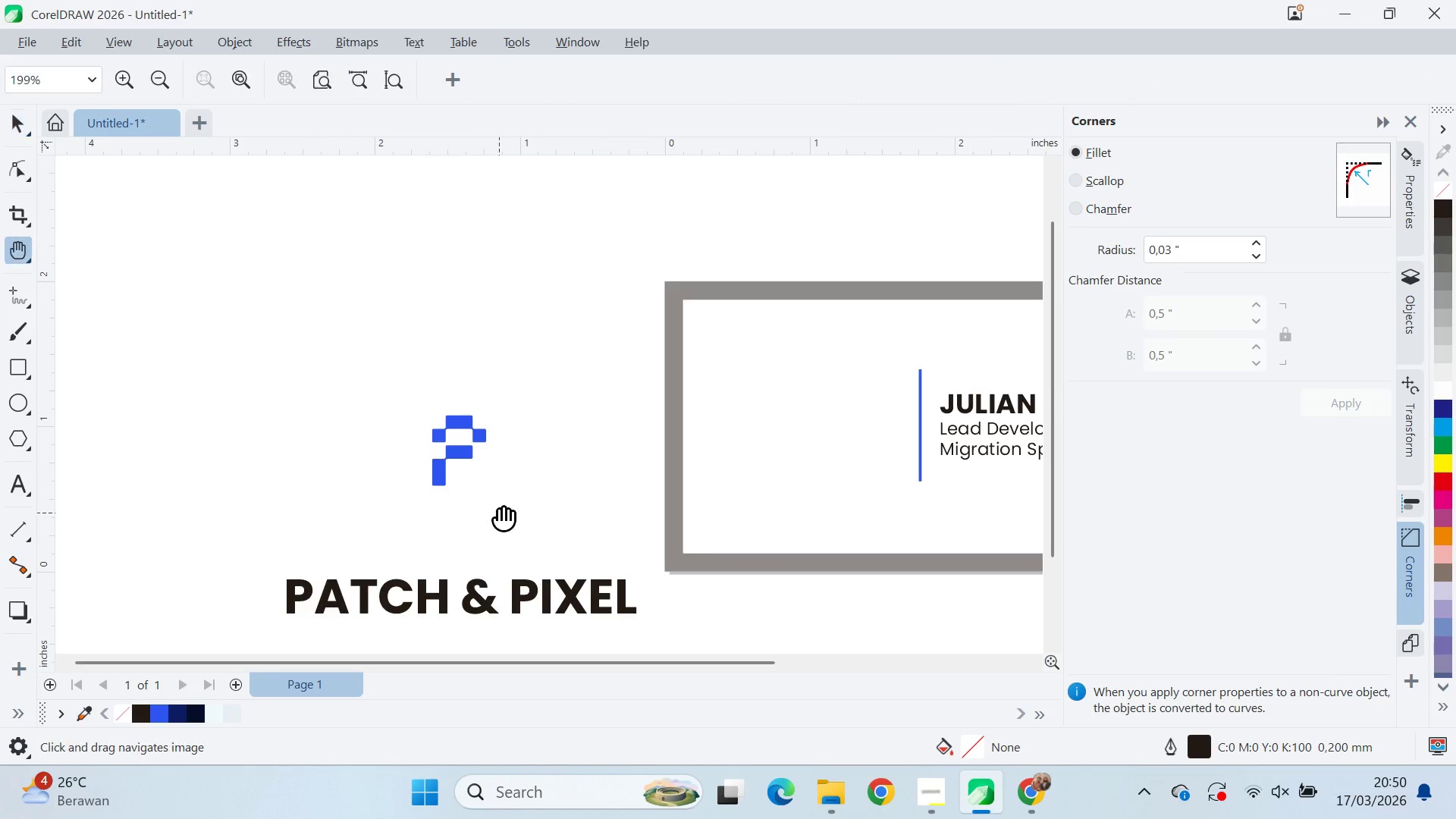 
left_click_drag(start_coordinate=[499, 508], to_coordinate=[526, 406])
 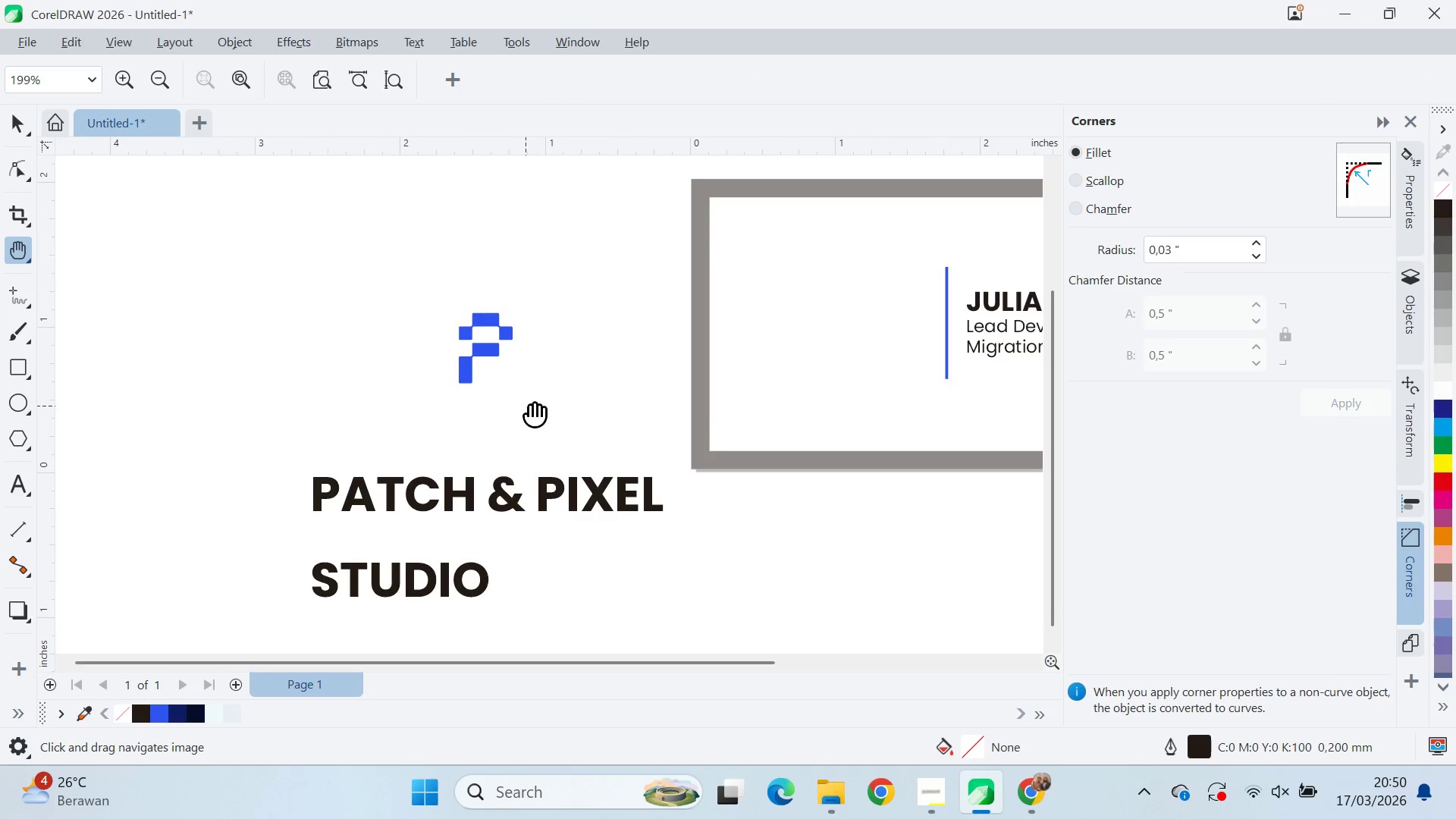 
scroll: coordinate [484, 532], scroll_direction: down, amount: 3.0
 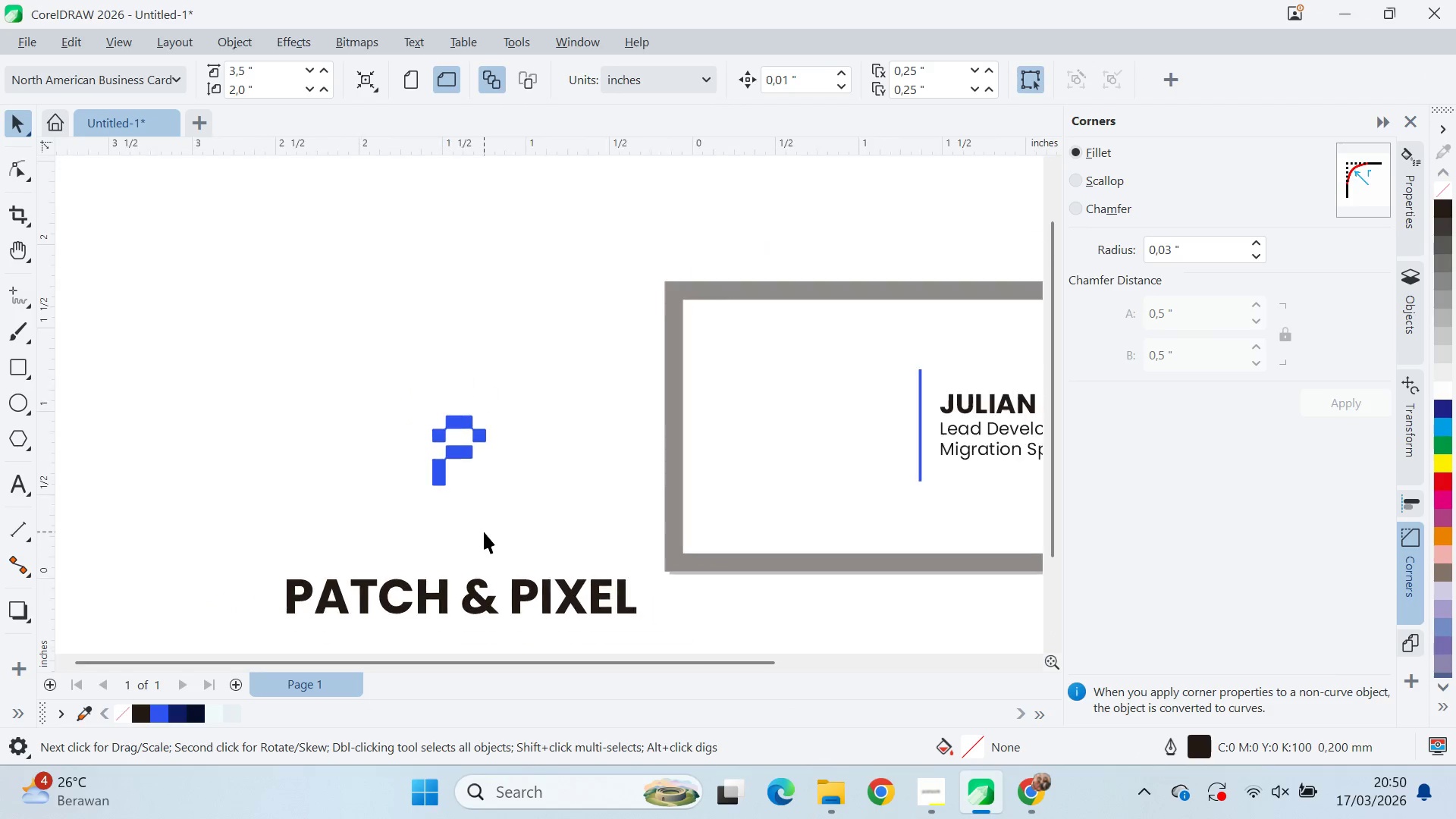 
key(V)
 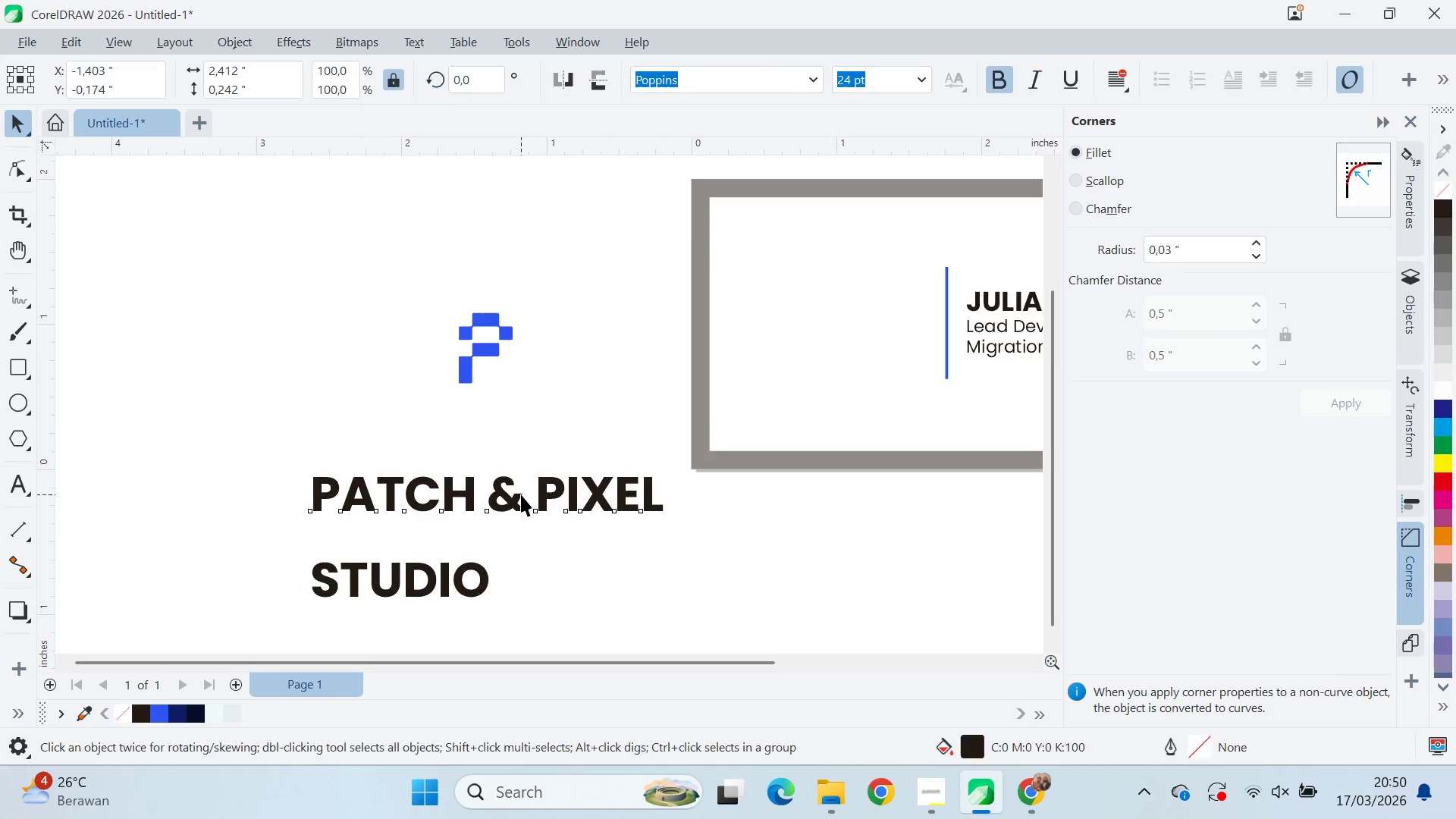 
hold_key(key=ShiftLeft, duration=0.53)
double_click([431, 583])
 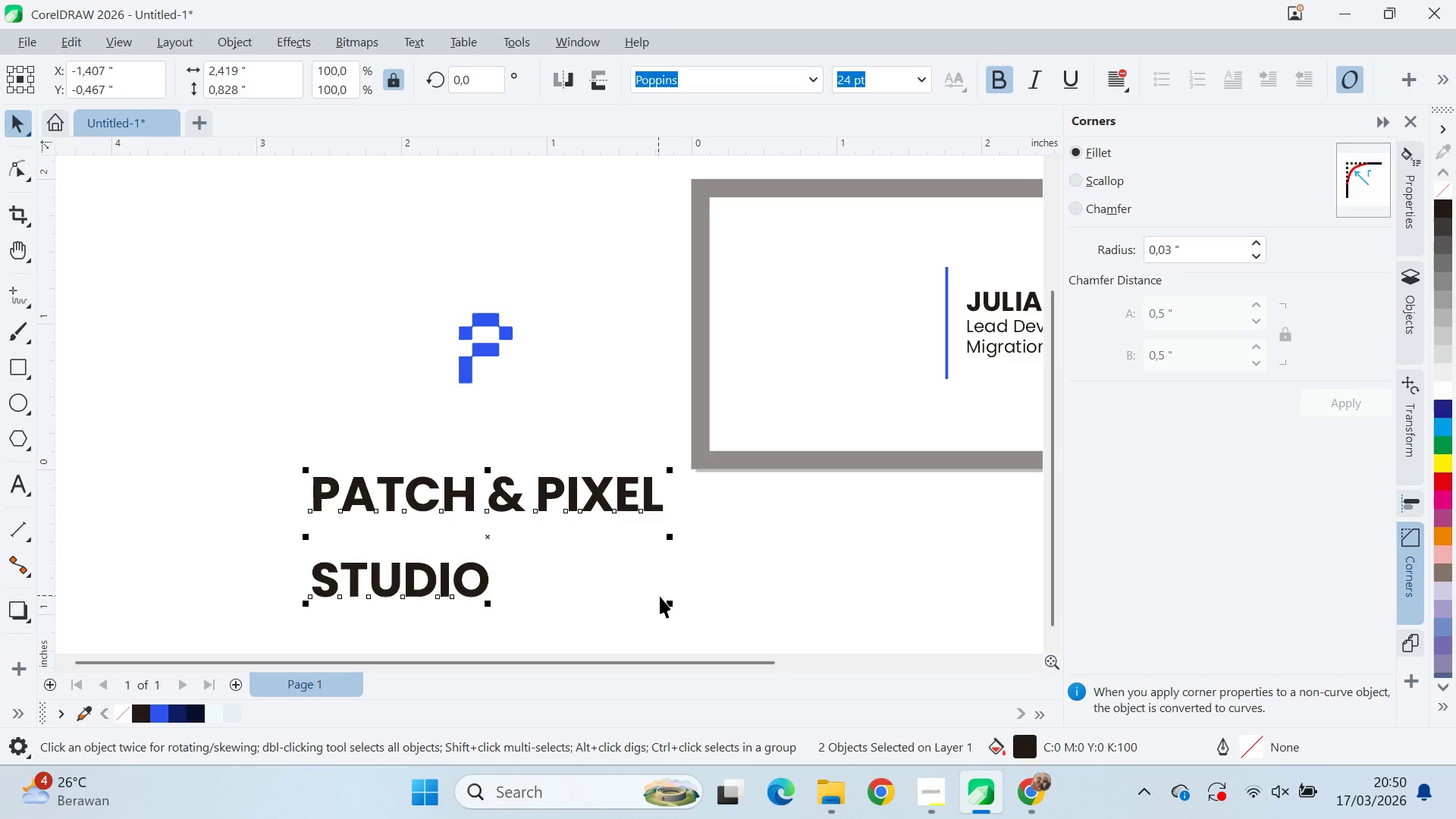 
left_click_drag(start_coordinate=[676, 602], to_coordinate=[559, 553])
 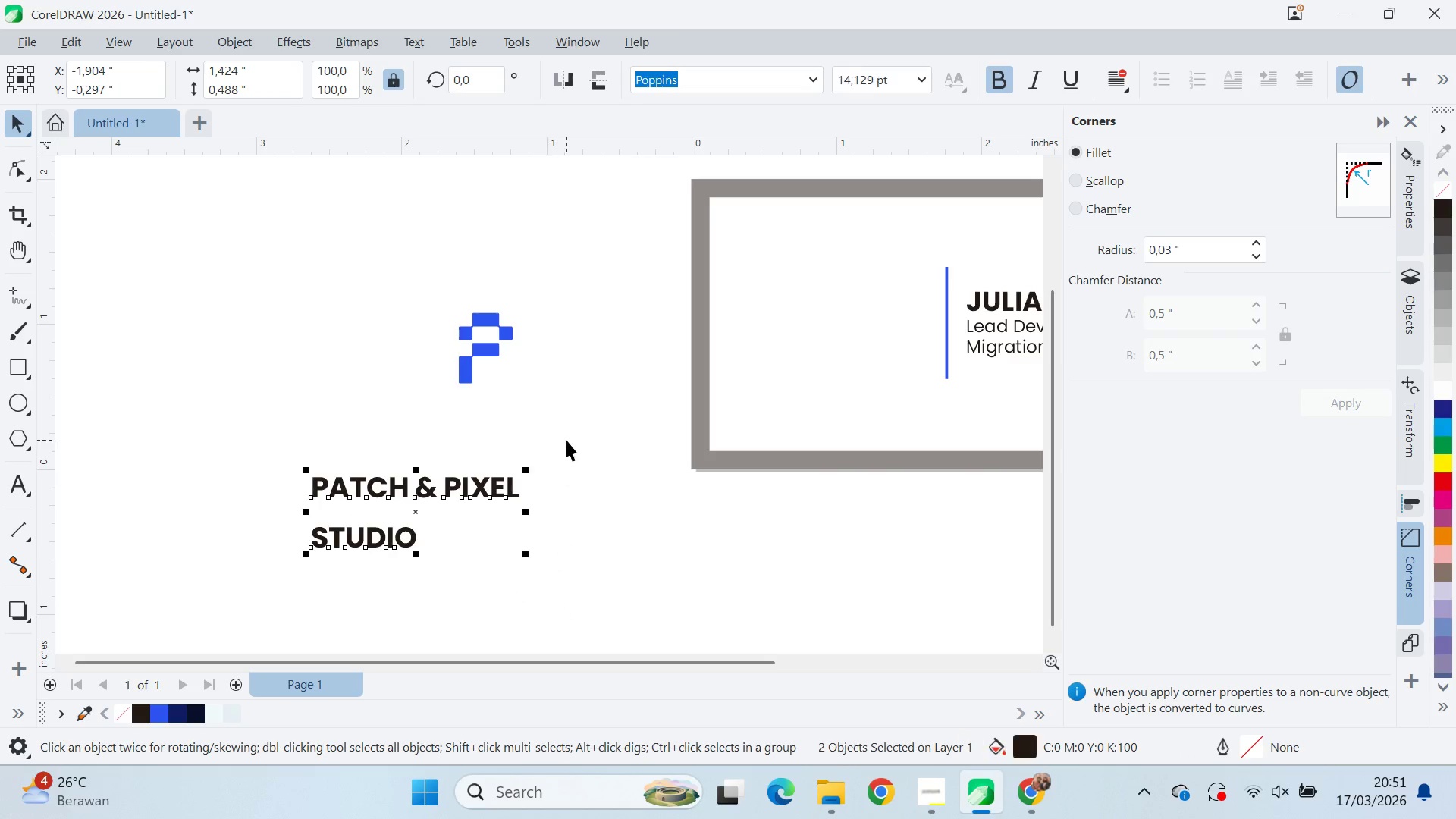 
left_click([566, 439])
 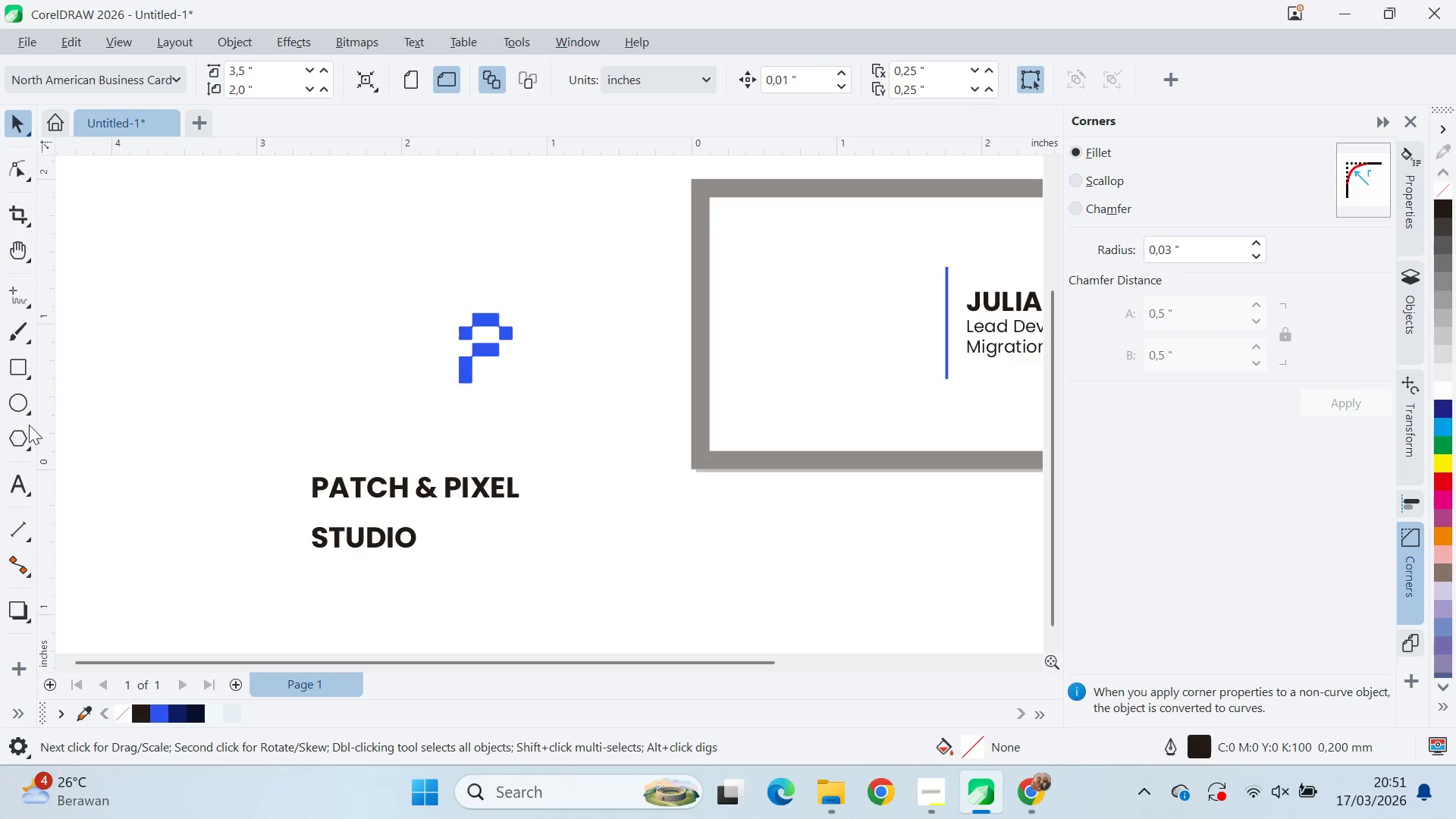 
left_click([17, 410])
 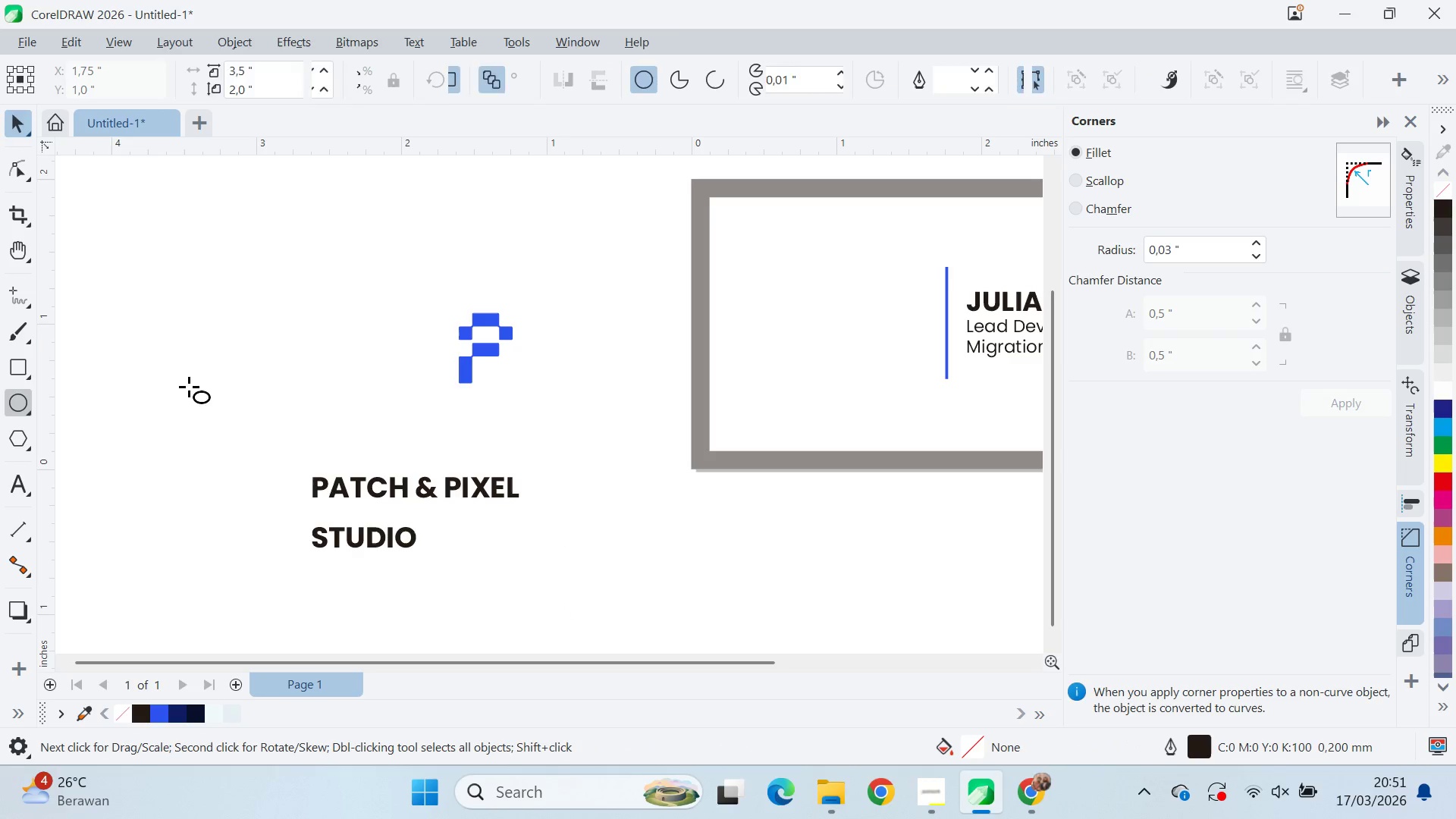 
hold_key(key=ControlLeft, duration=0.75)
left_click_drag(start_coordinate=[443, 286], to_coordinate=[533, 419])
 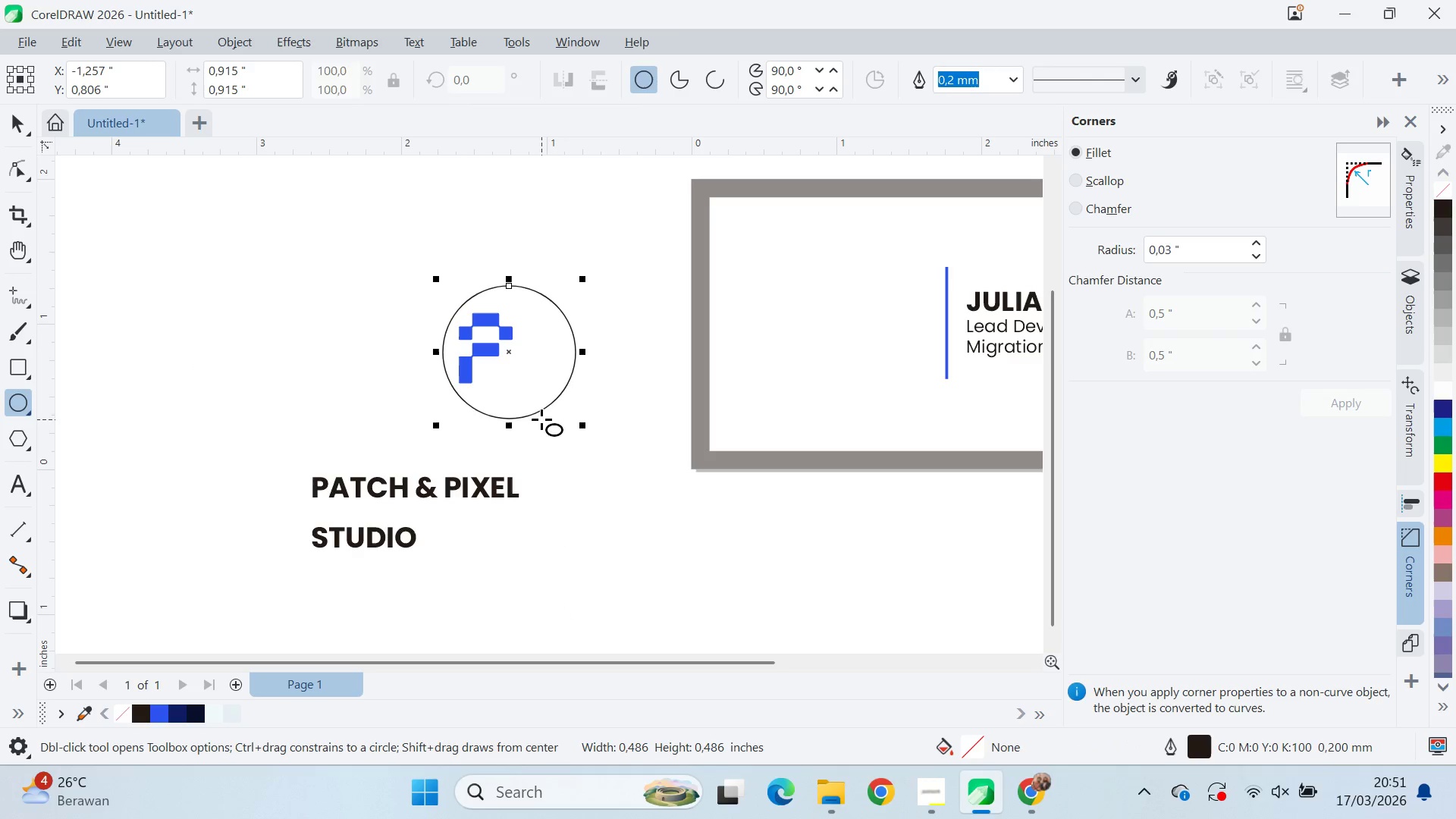 
key(V)
 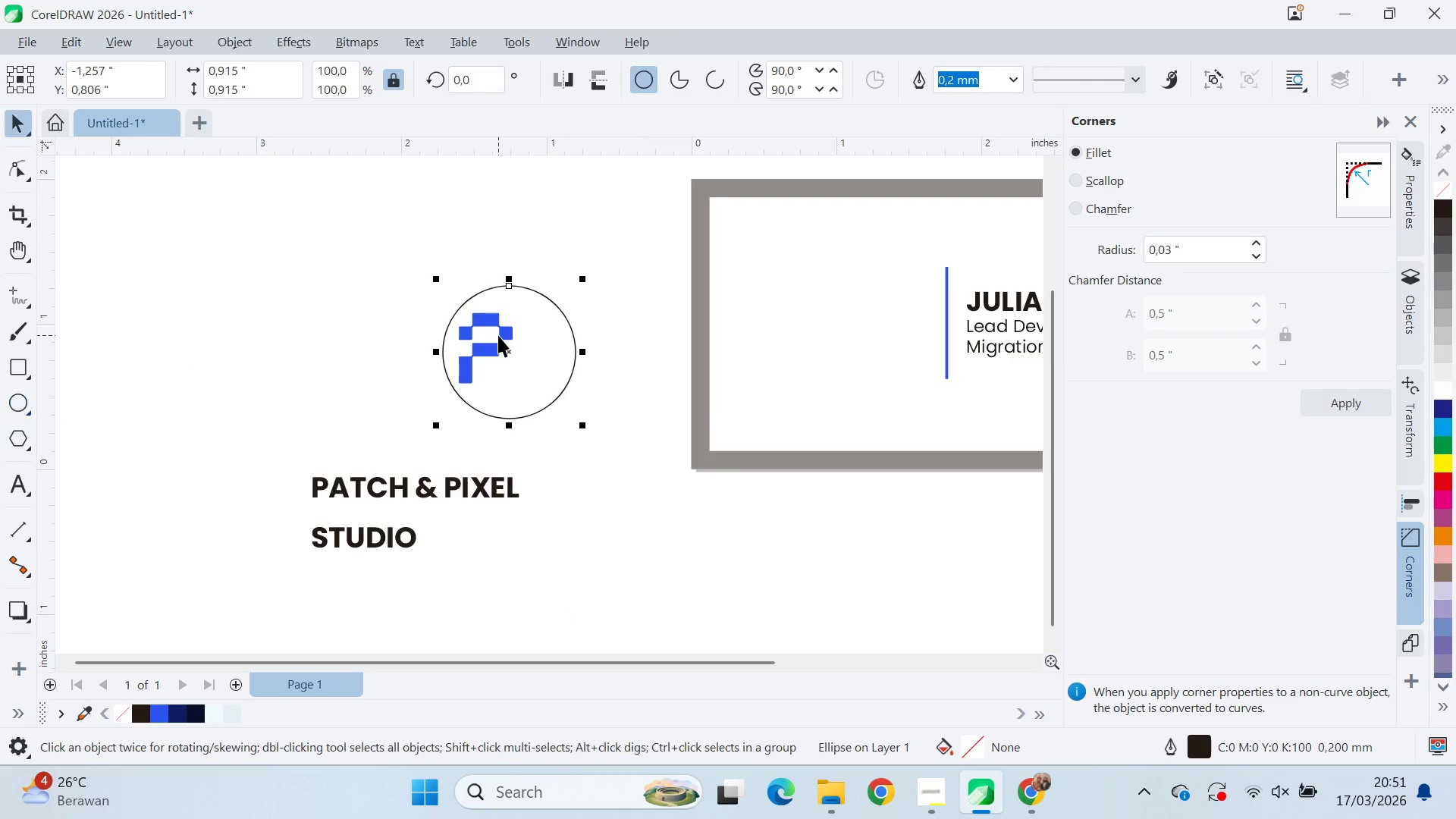 
key(Shift+ShiftLeft)
 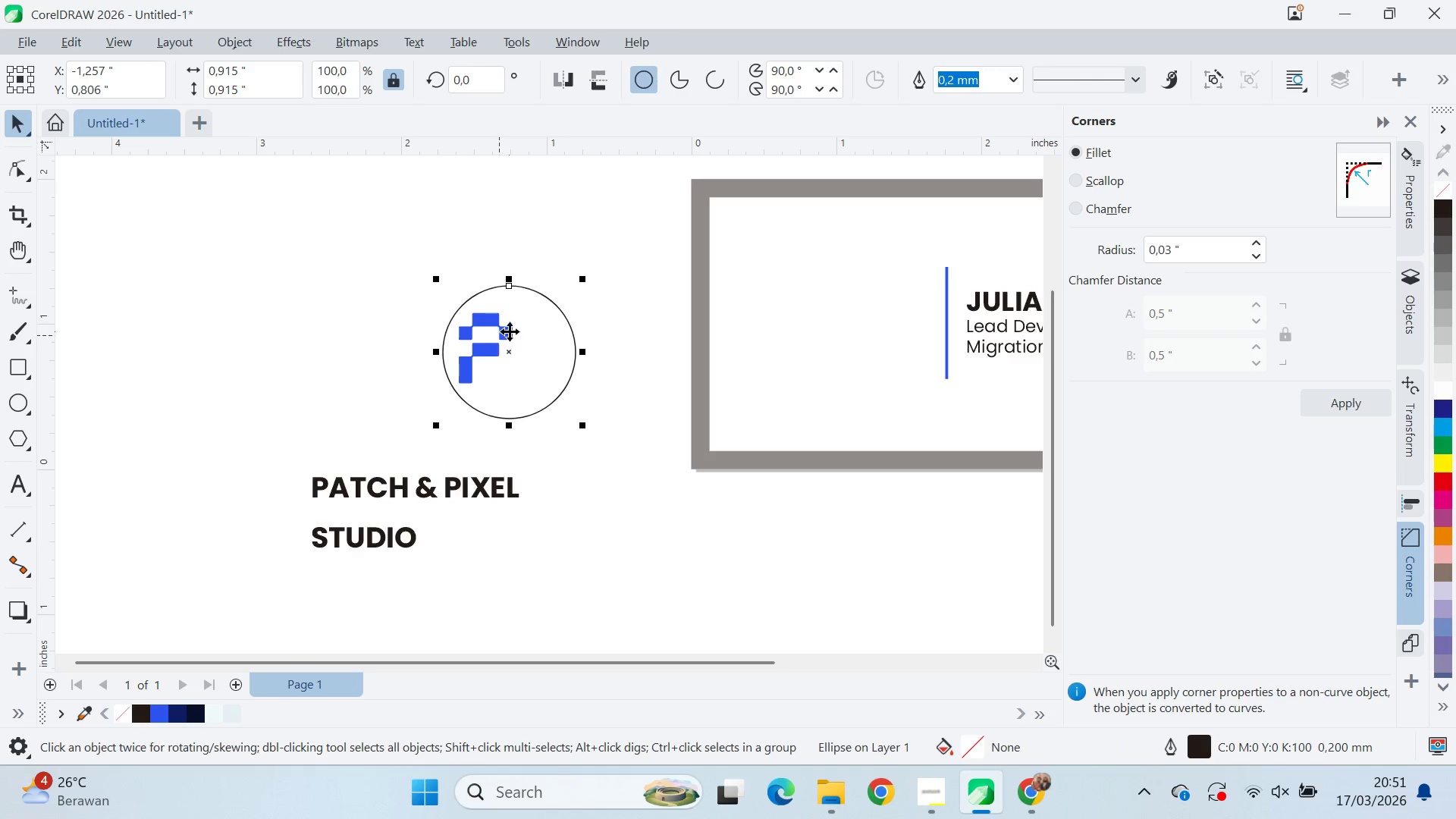 
left_click([510, 331])
 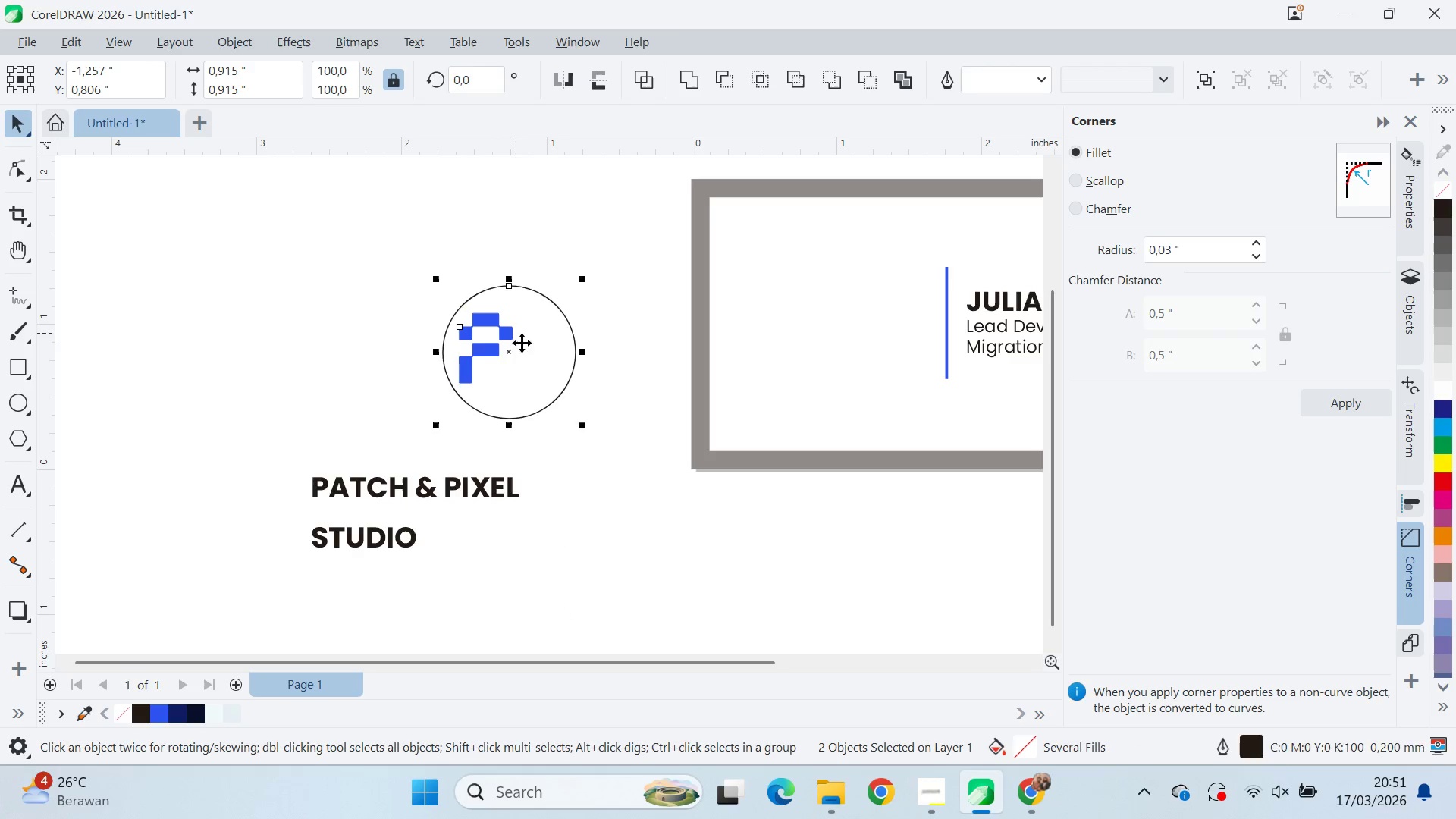 
type(ce)
 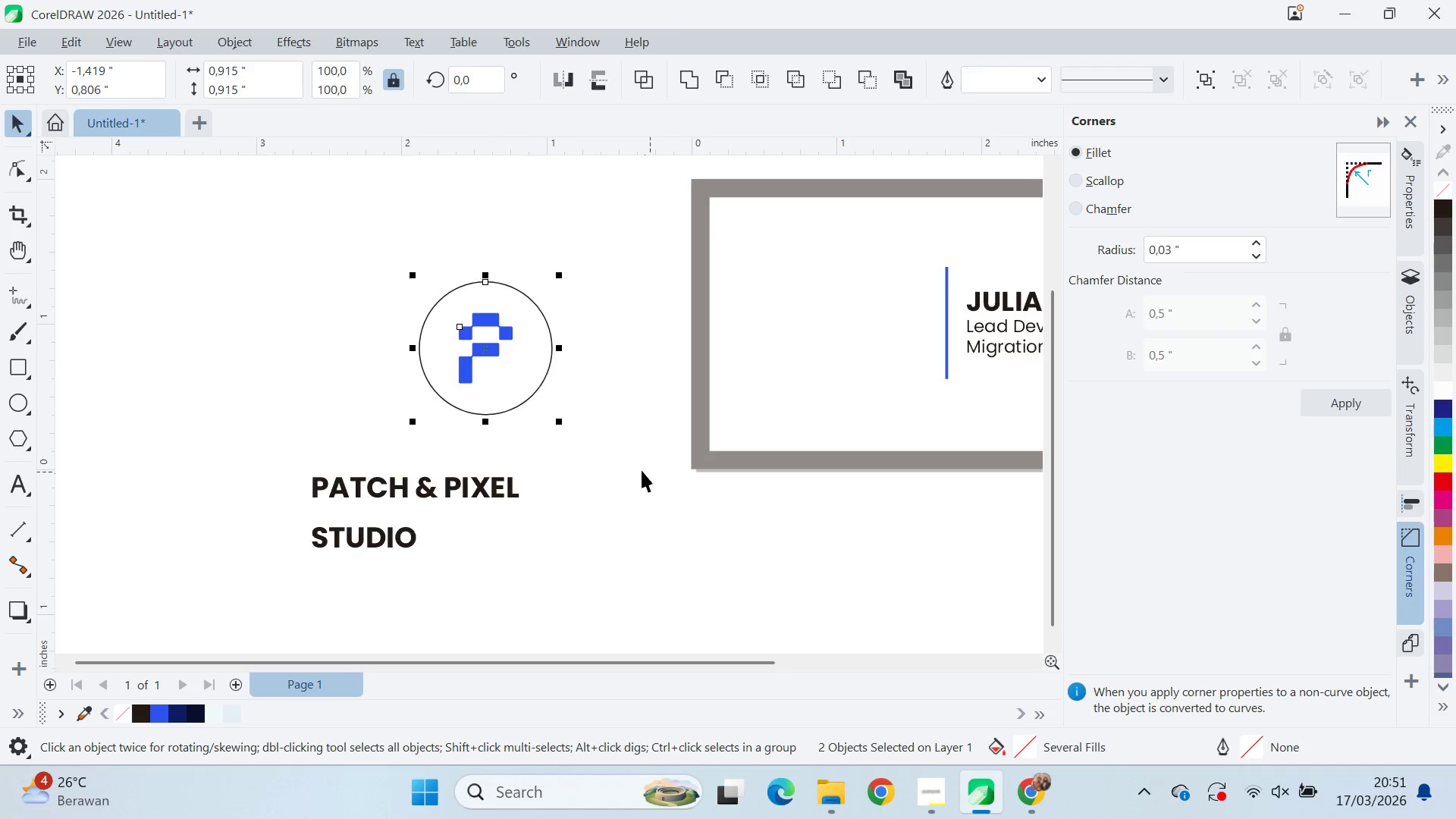 
left_click_drag(start_coordinate=[637, 467], to_coordinate=[623, 449])
 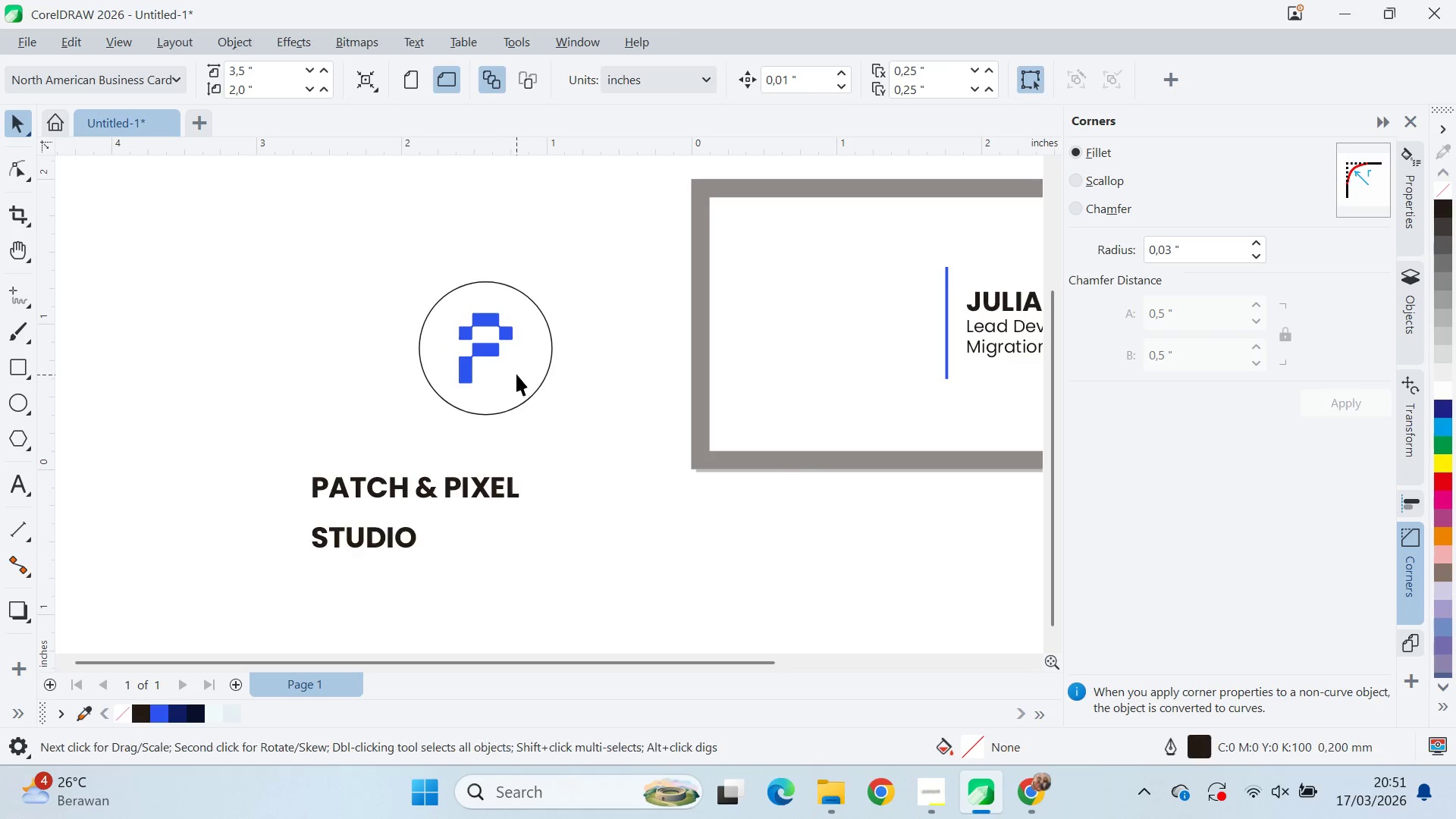 
double_click([516, 374])
 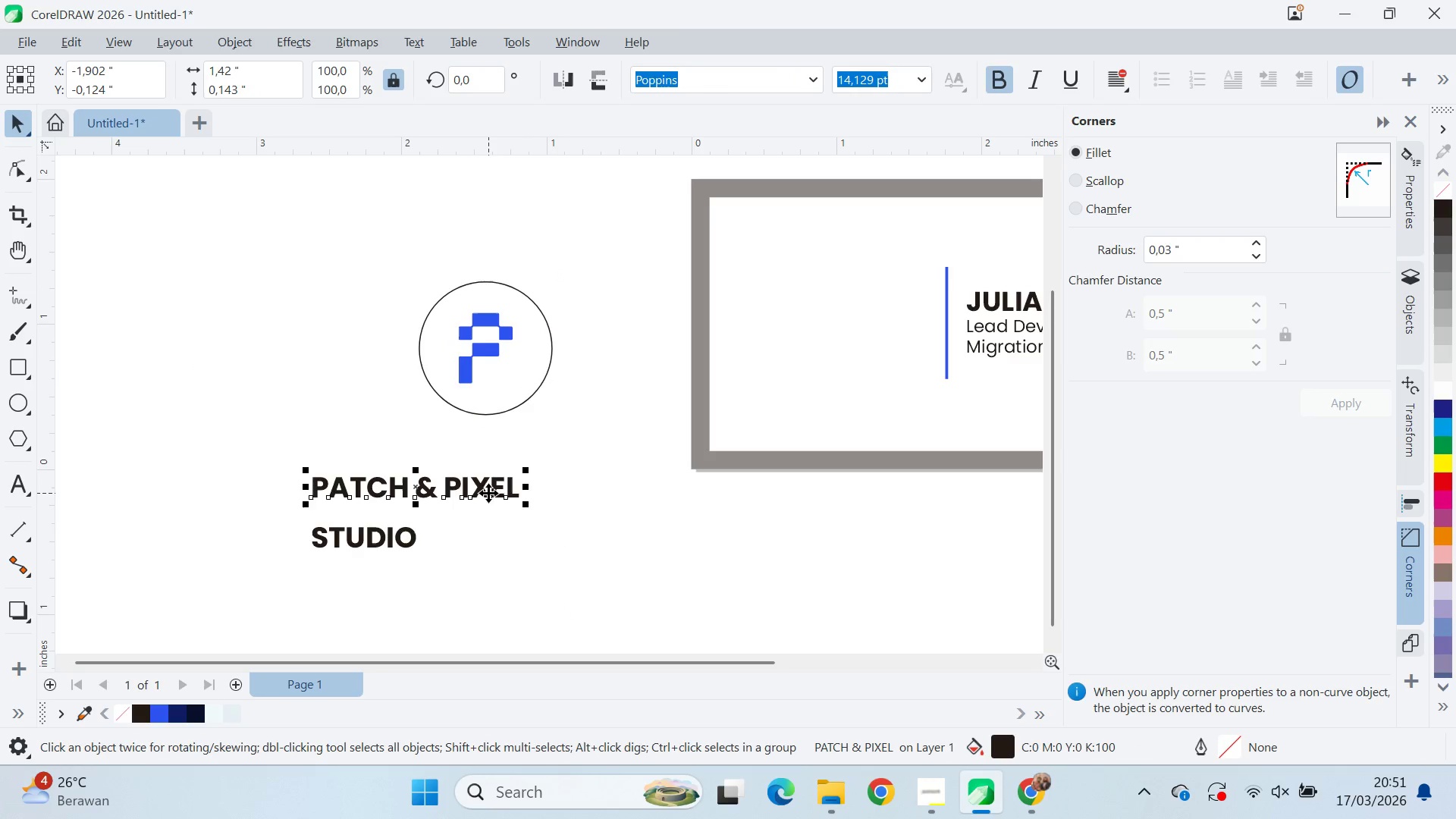 
hold_key(key=ShiftLeft, duration=1.5)
left_click_drag(start_coordinate=[565, 417], to_coordinate=[559, 420])
 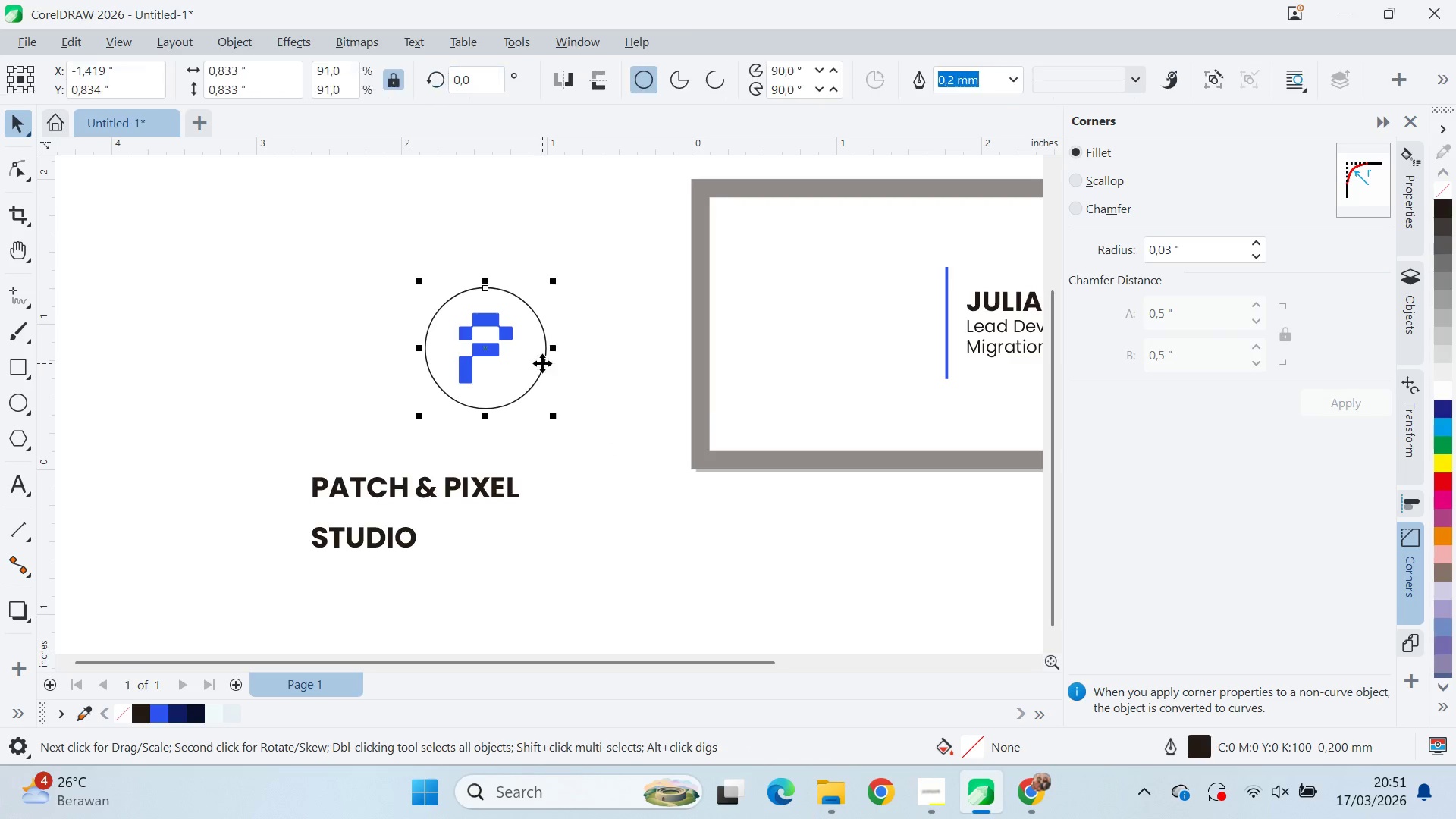 
hold_key(key=ShiftLeft, duration=0.91)
 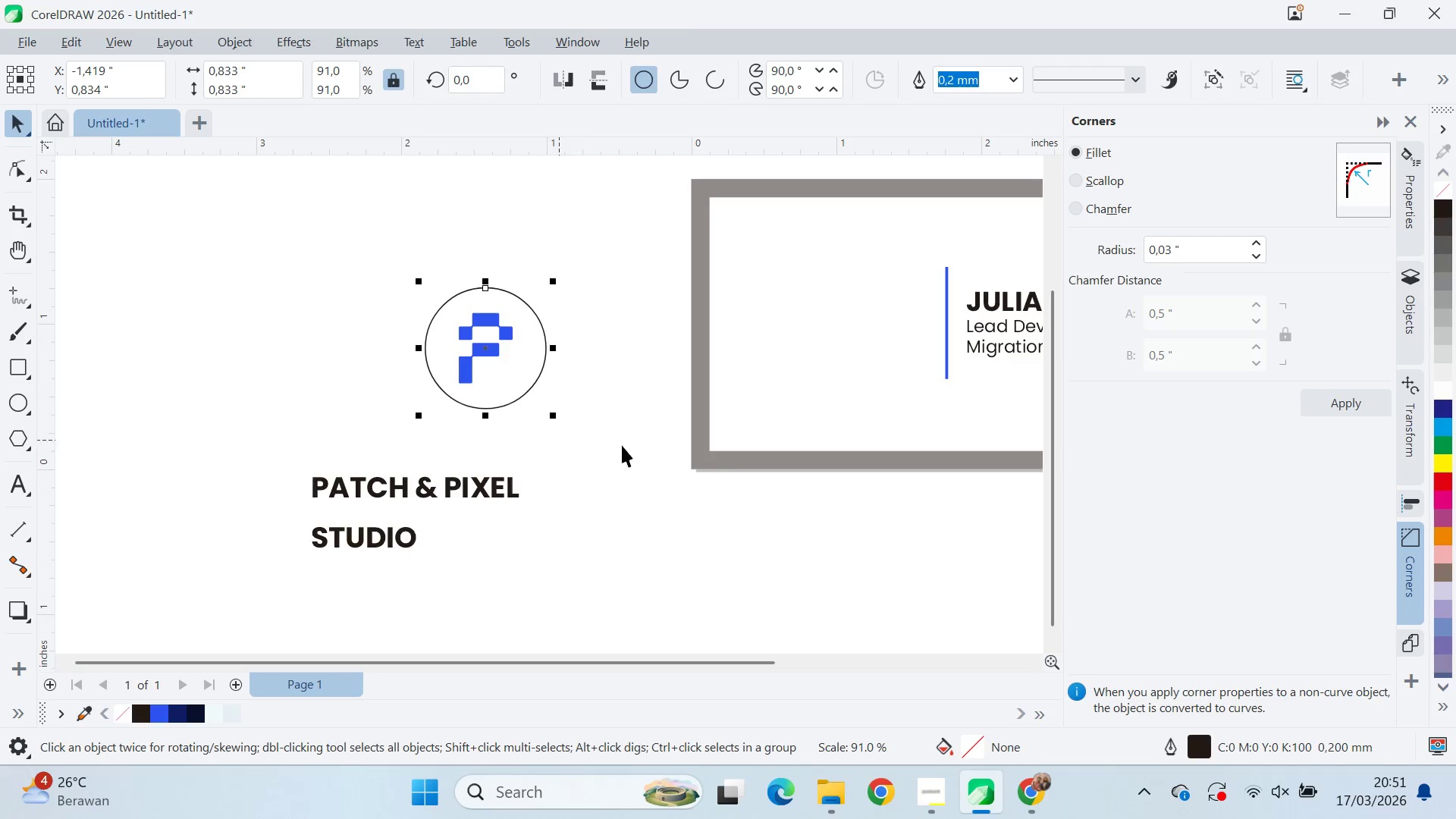 
left_click_drag(start_coordinate=[622, 445], to_coordinate=[606, 438])
 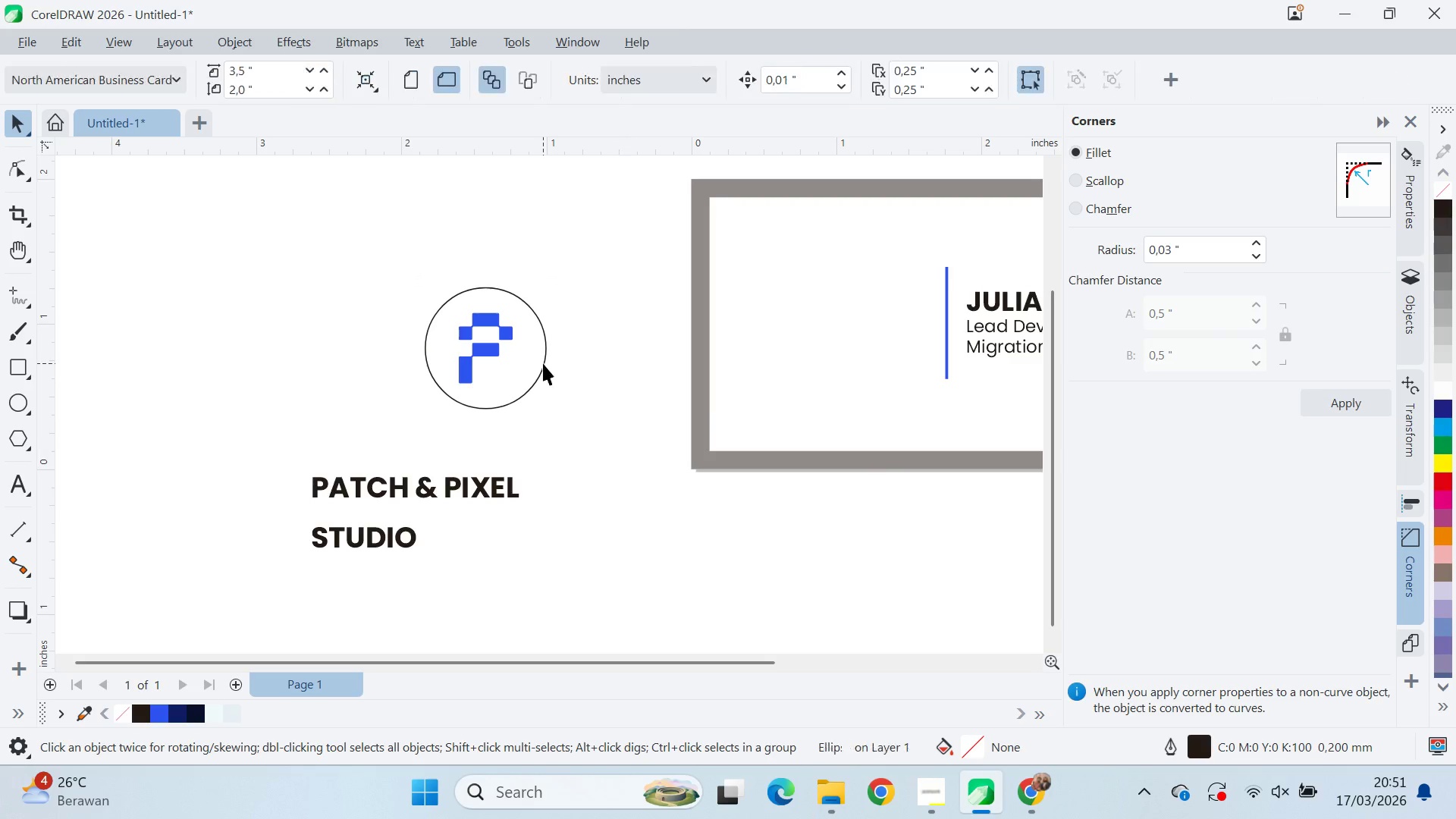 
double_click([542, 363])
 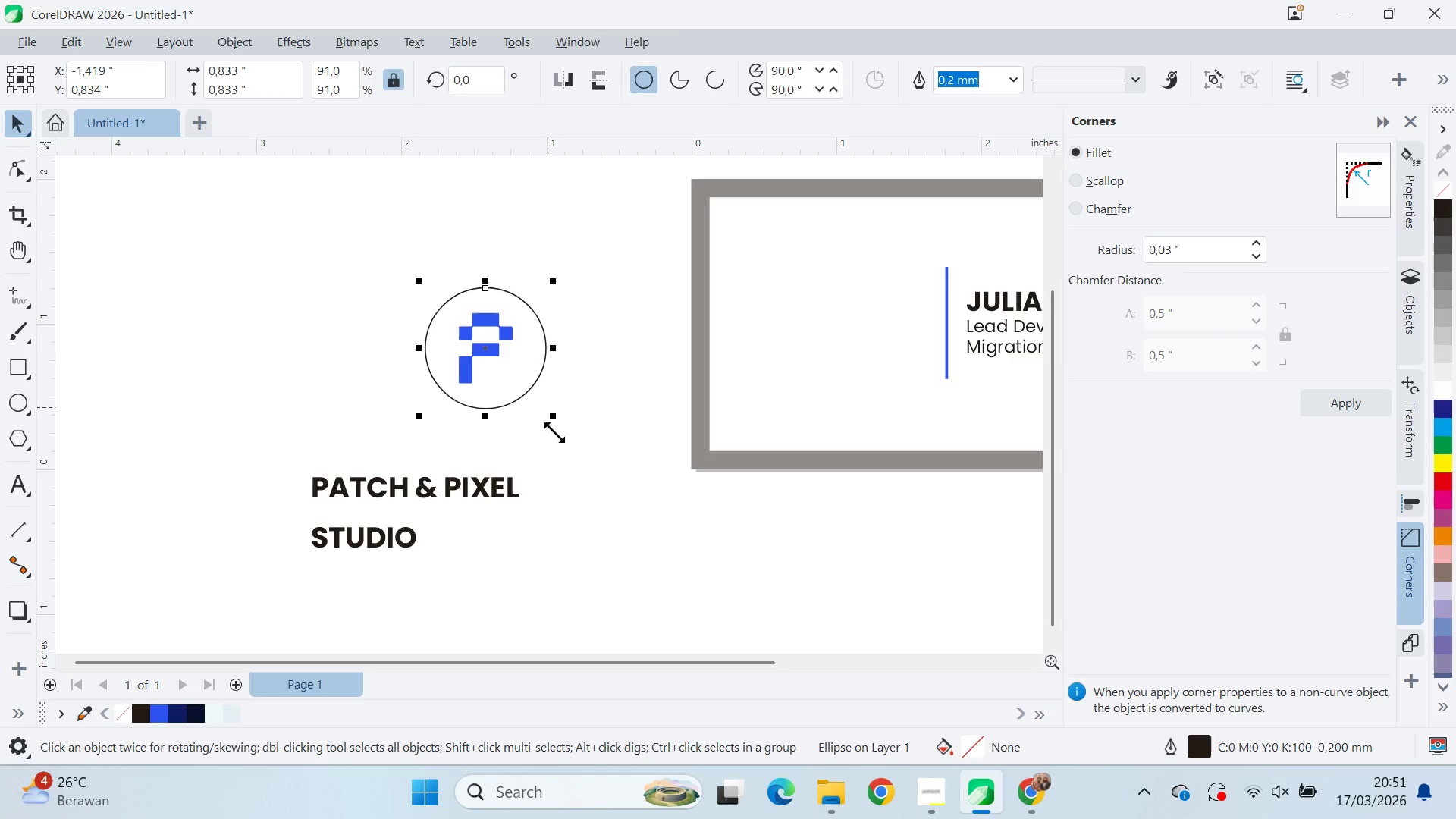 
left_click_drag(start_coordinate=[556, 459], to_coordinate=[552, 462])
 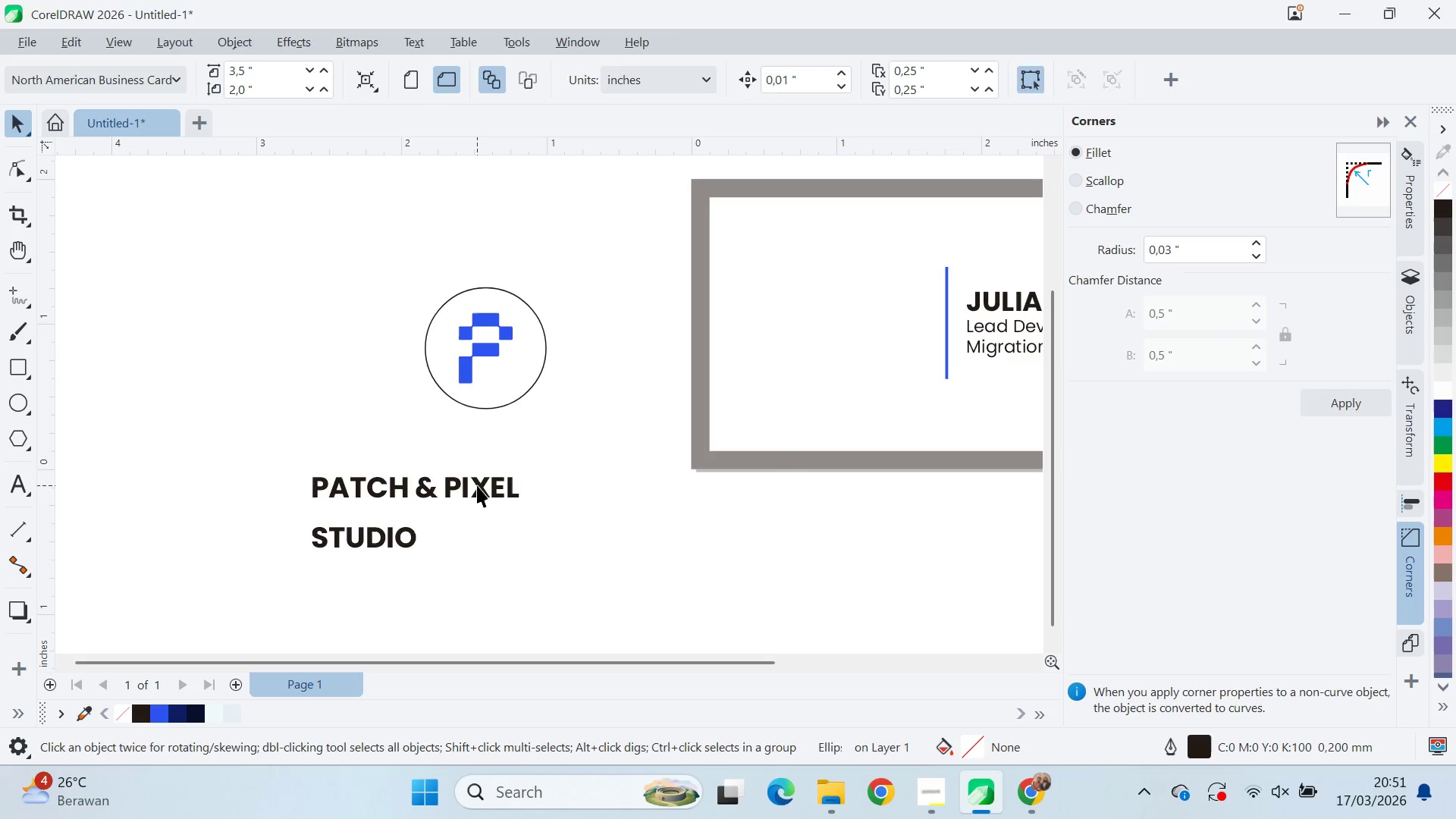 
double_click([477, 485])
 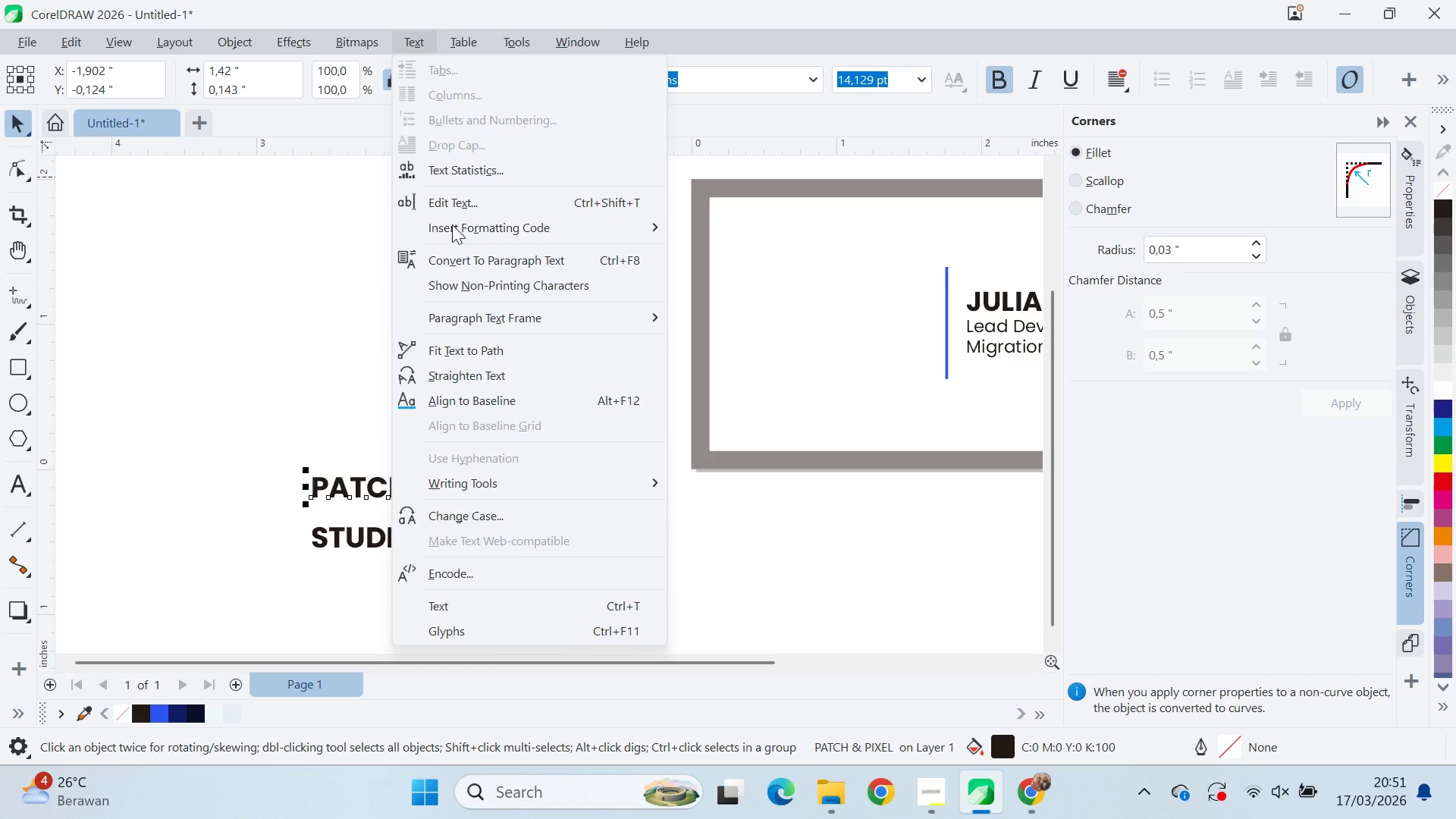 
left_click([497, 352])
 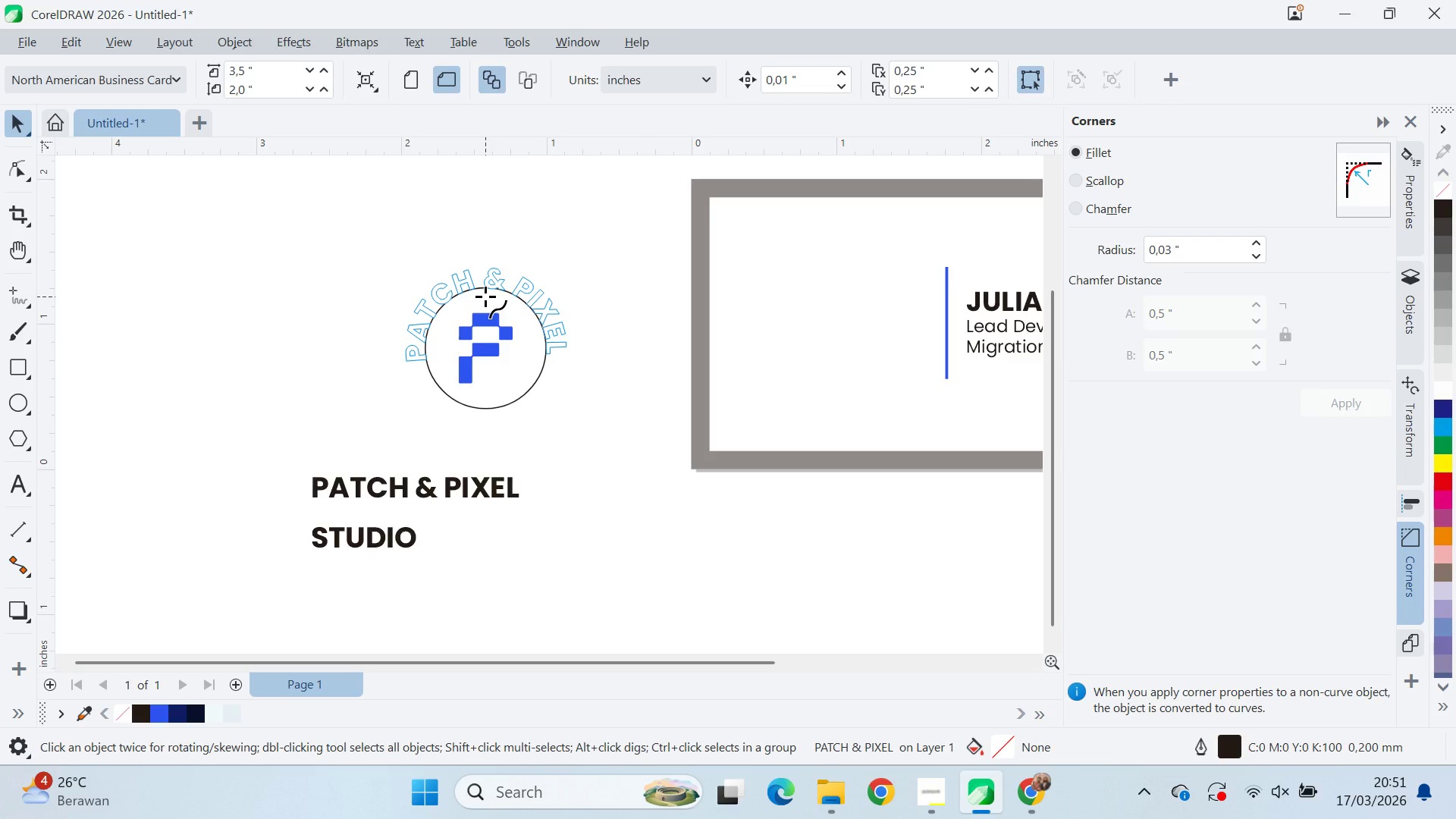 
left_click([486, 299])
 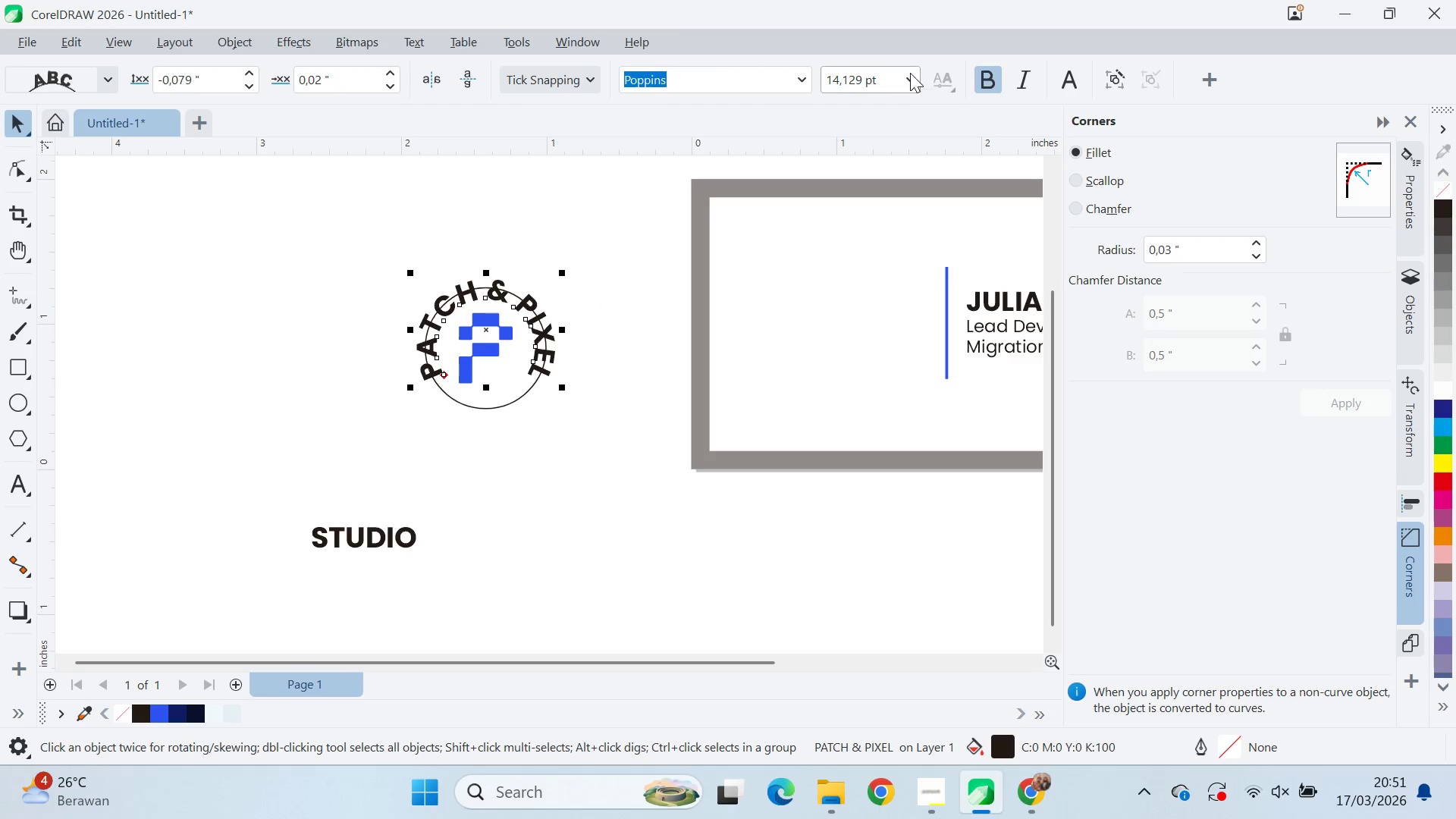 
left_click([877, 80])
 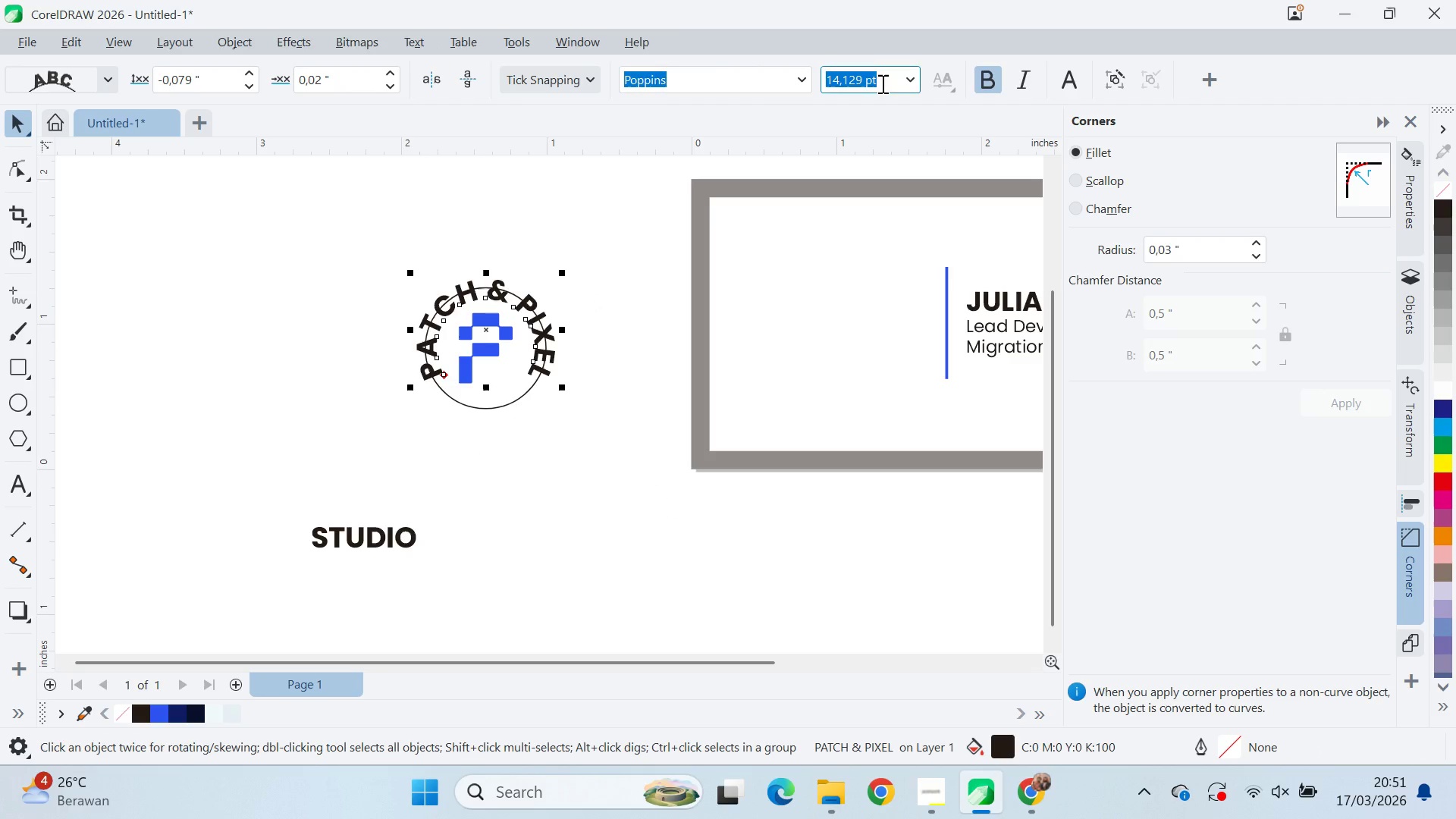 
type(12)
 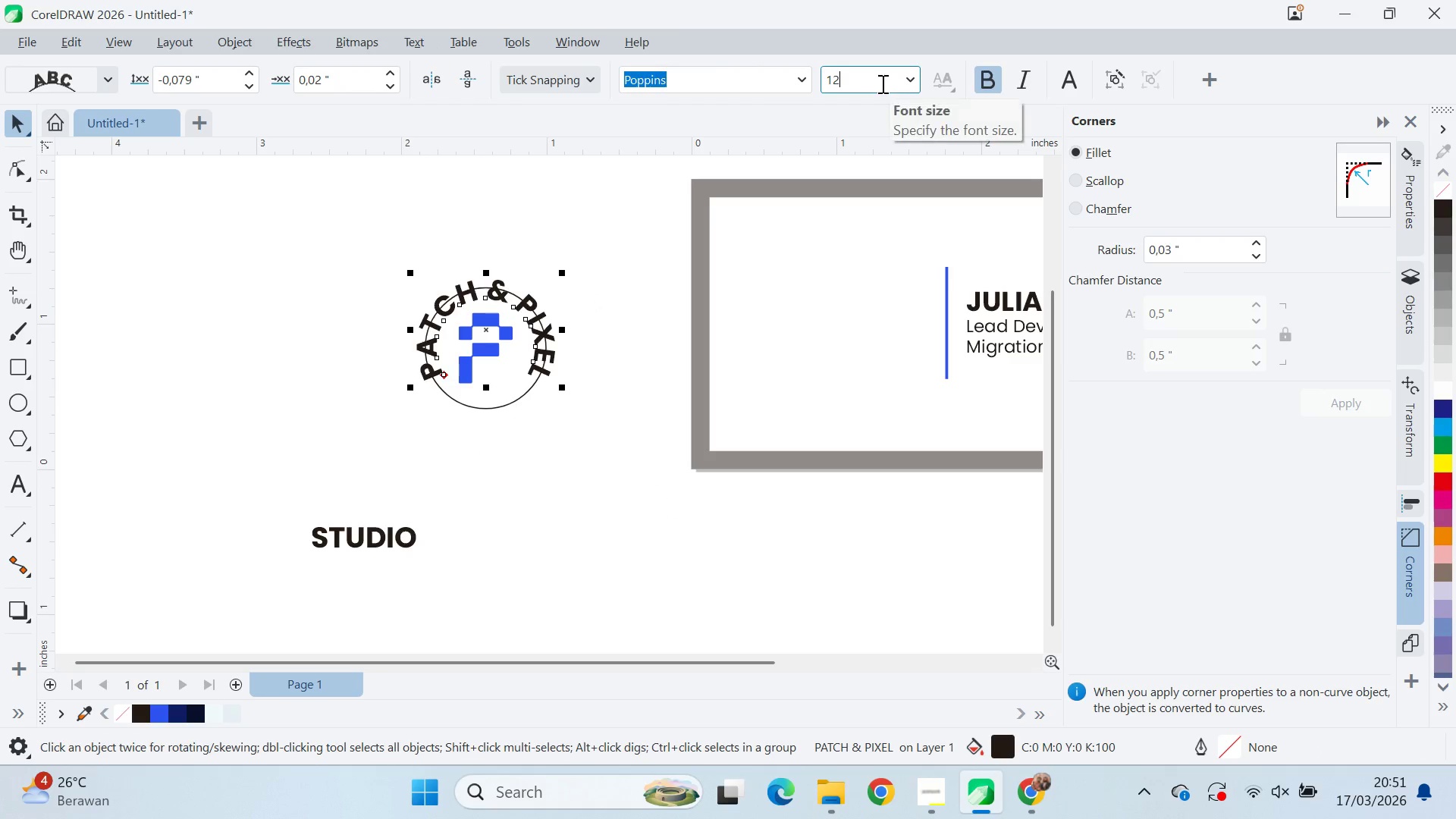 
key(Enter)
 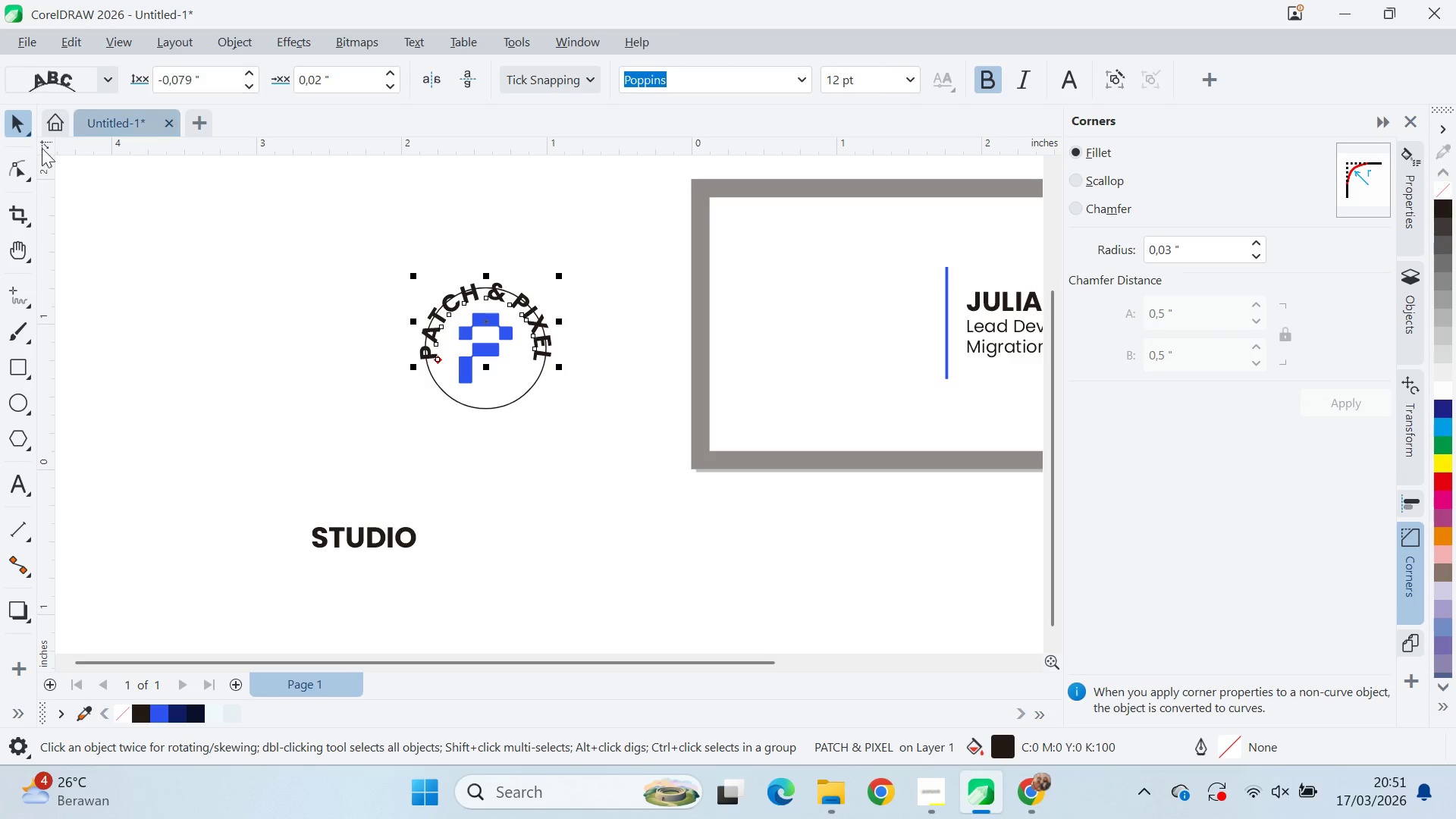 
left_click([9, 125])
 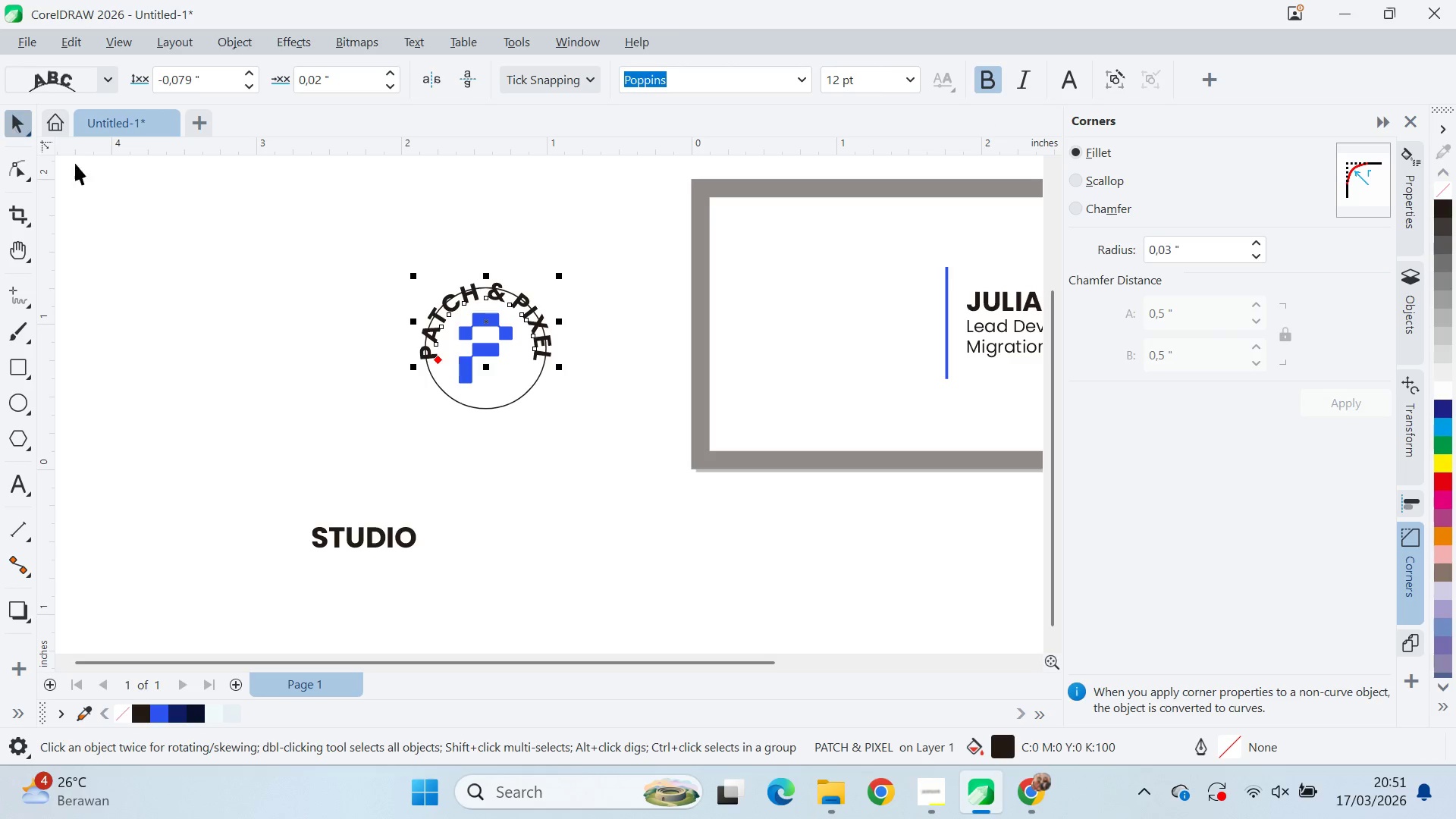 
key(V)
 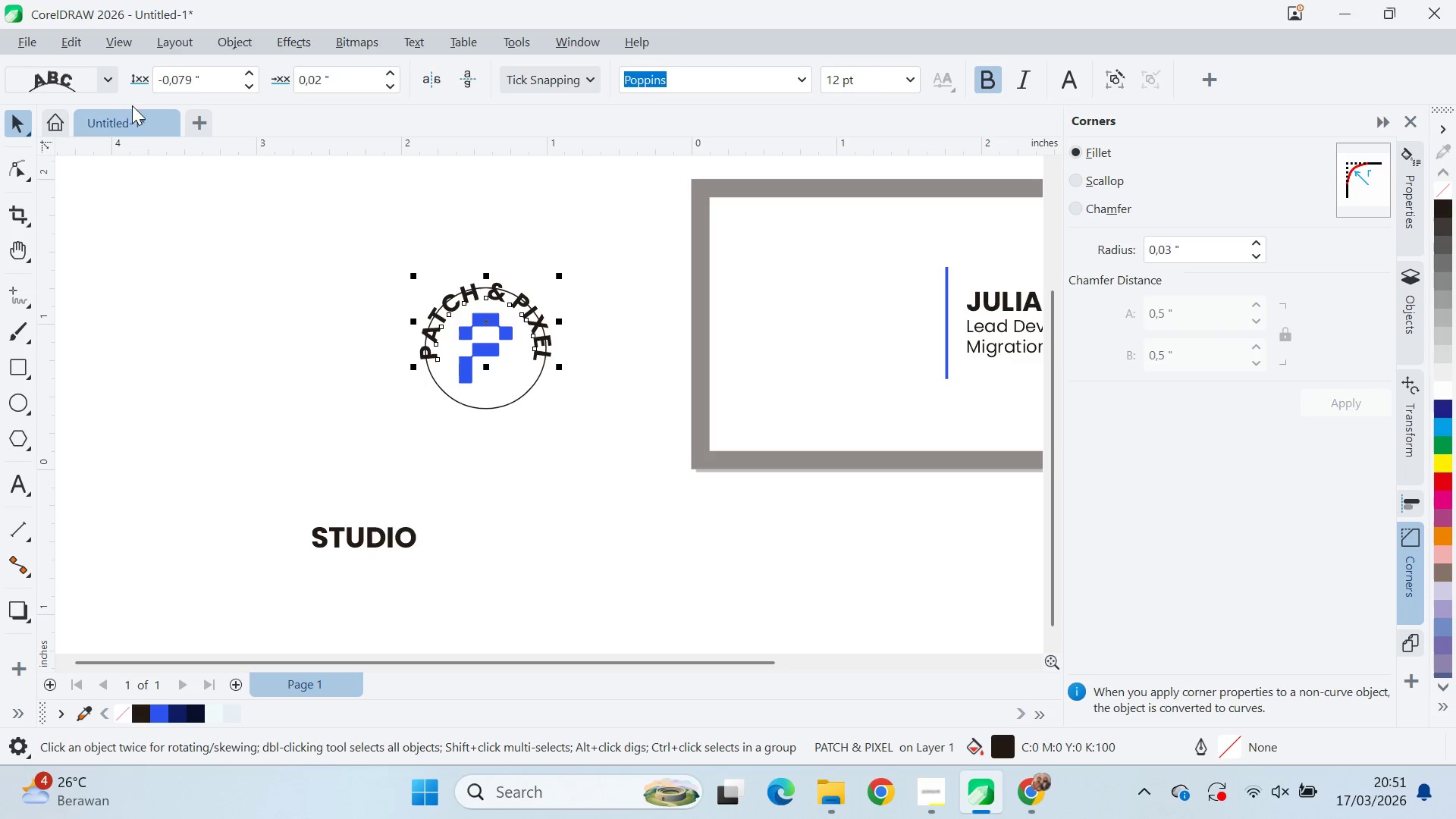 
left_click([115, 80])
 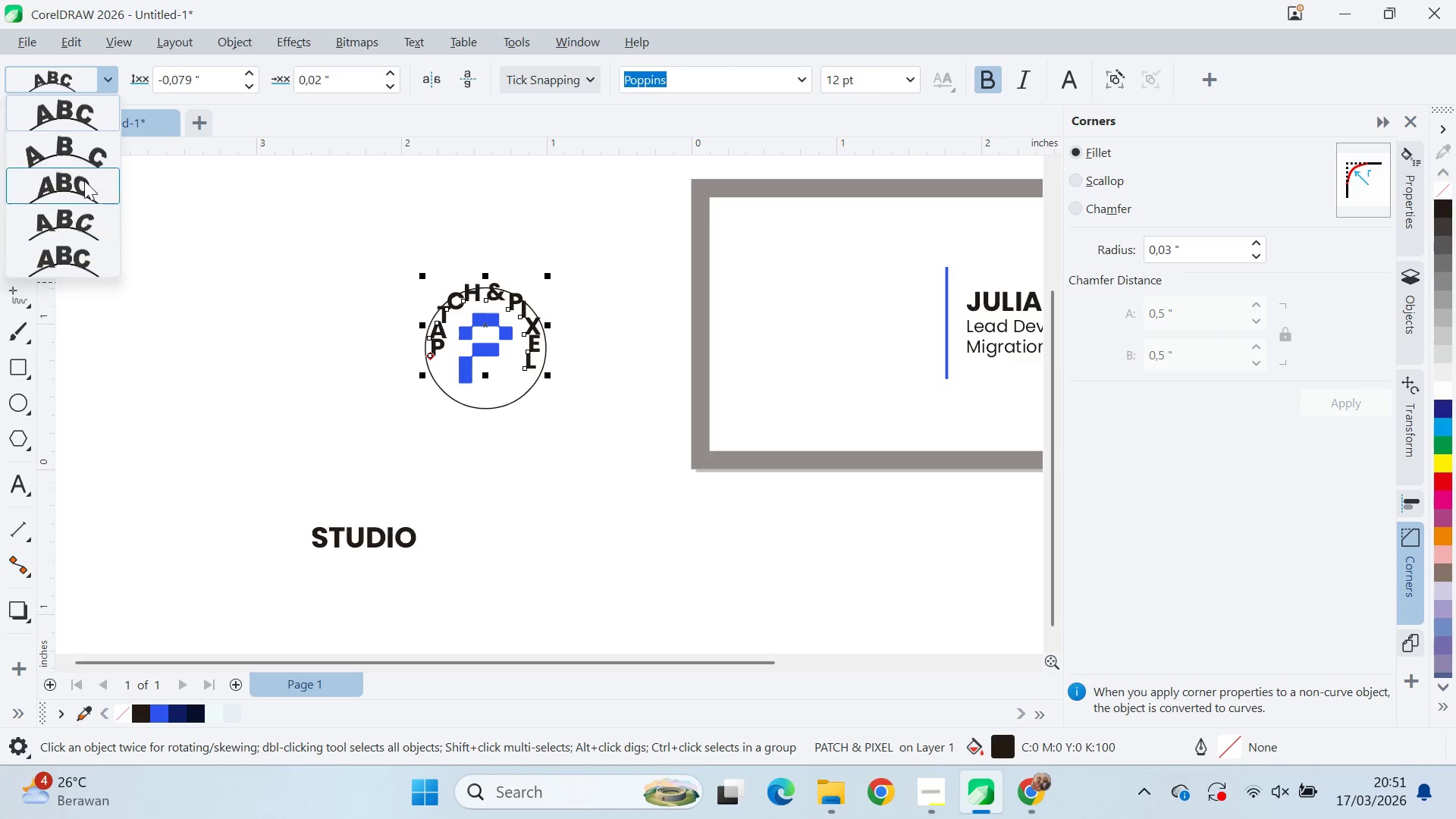 
left_click([80, 155])
 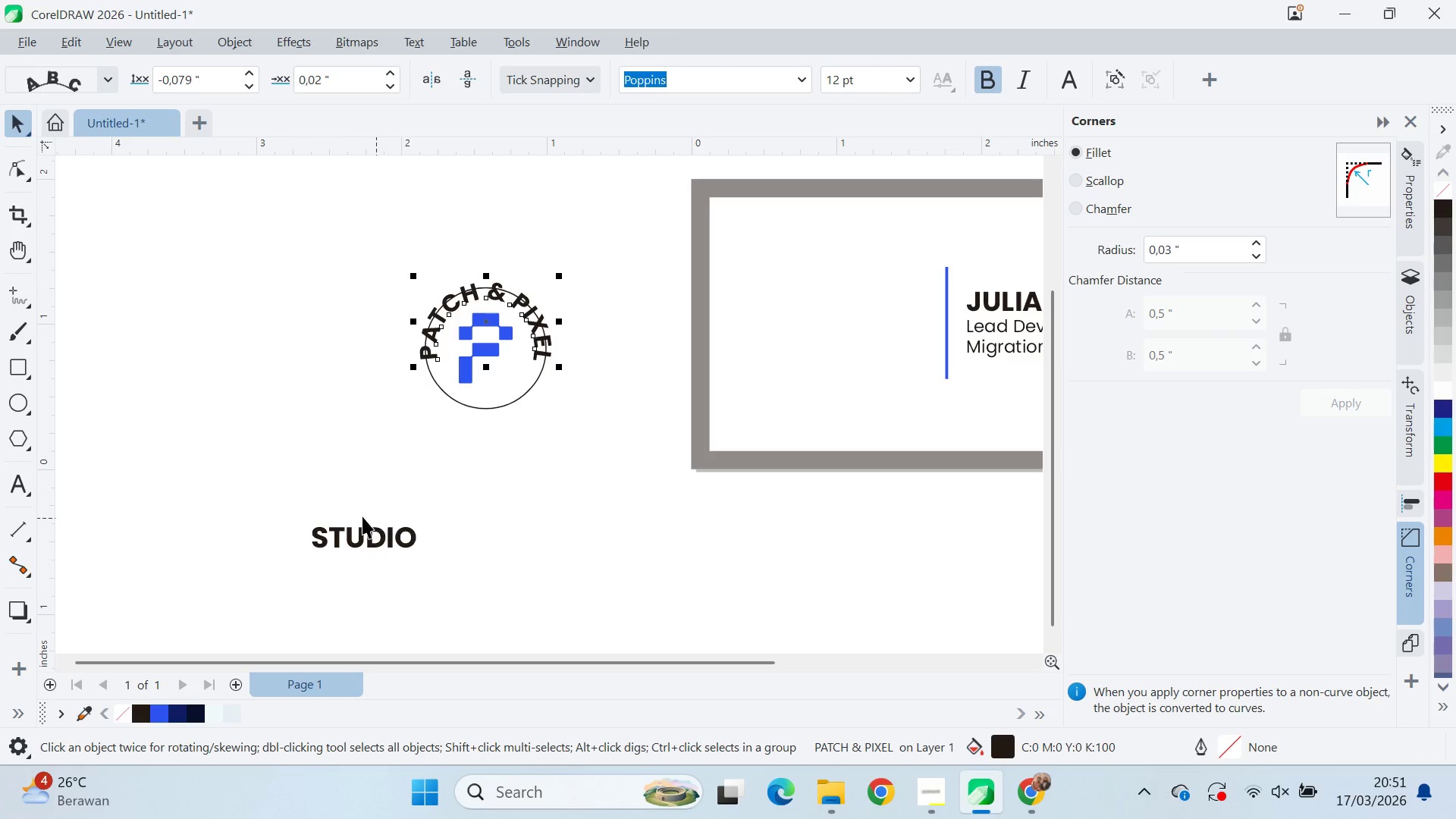 
left_click([366, 535])
 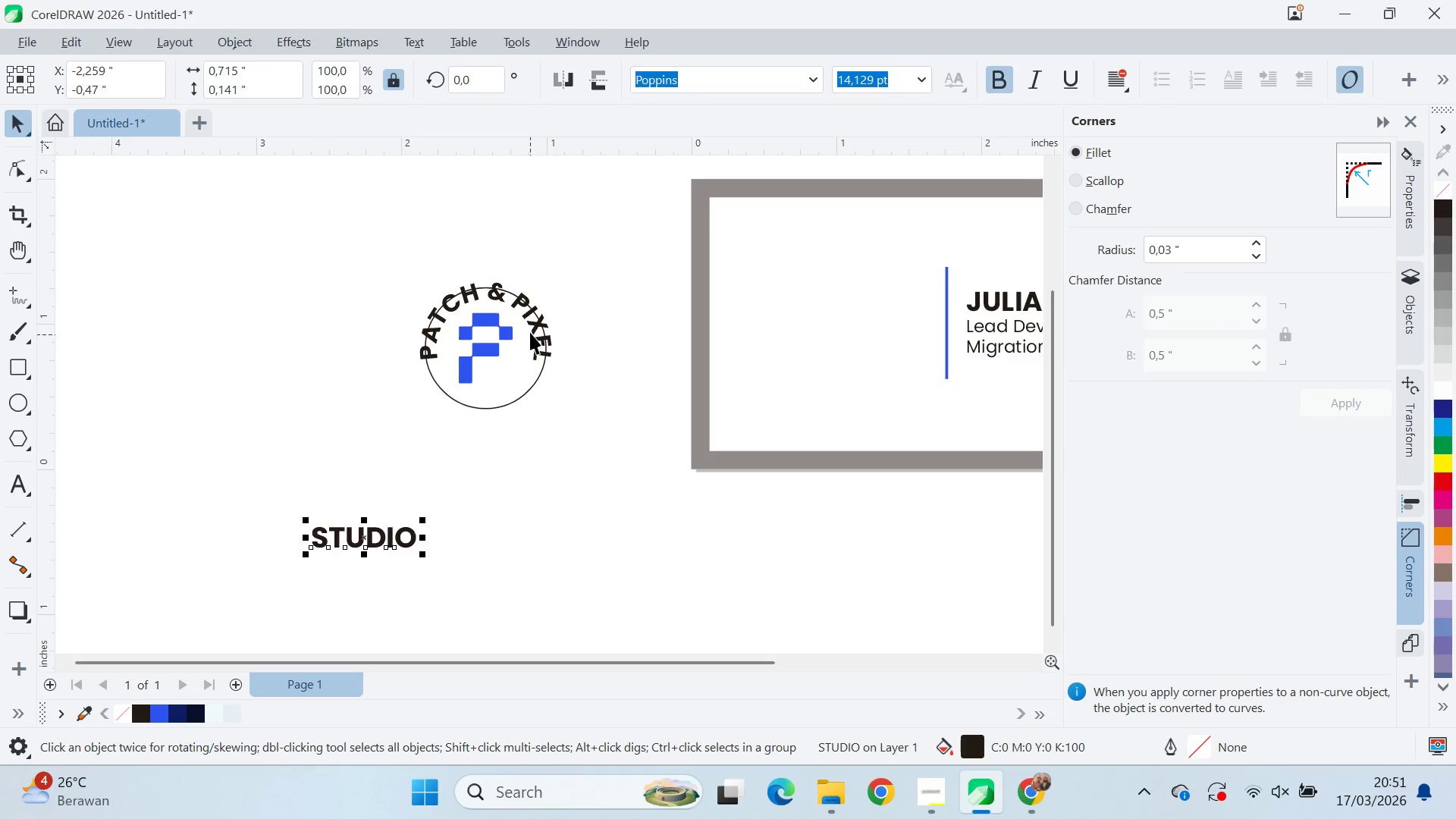 
left_click([533, 329])
 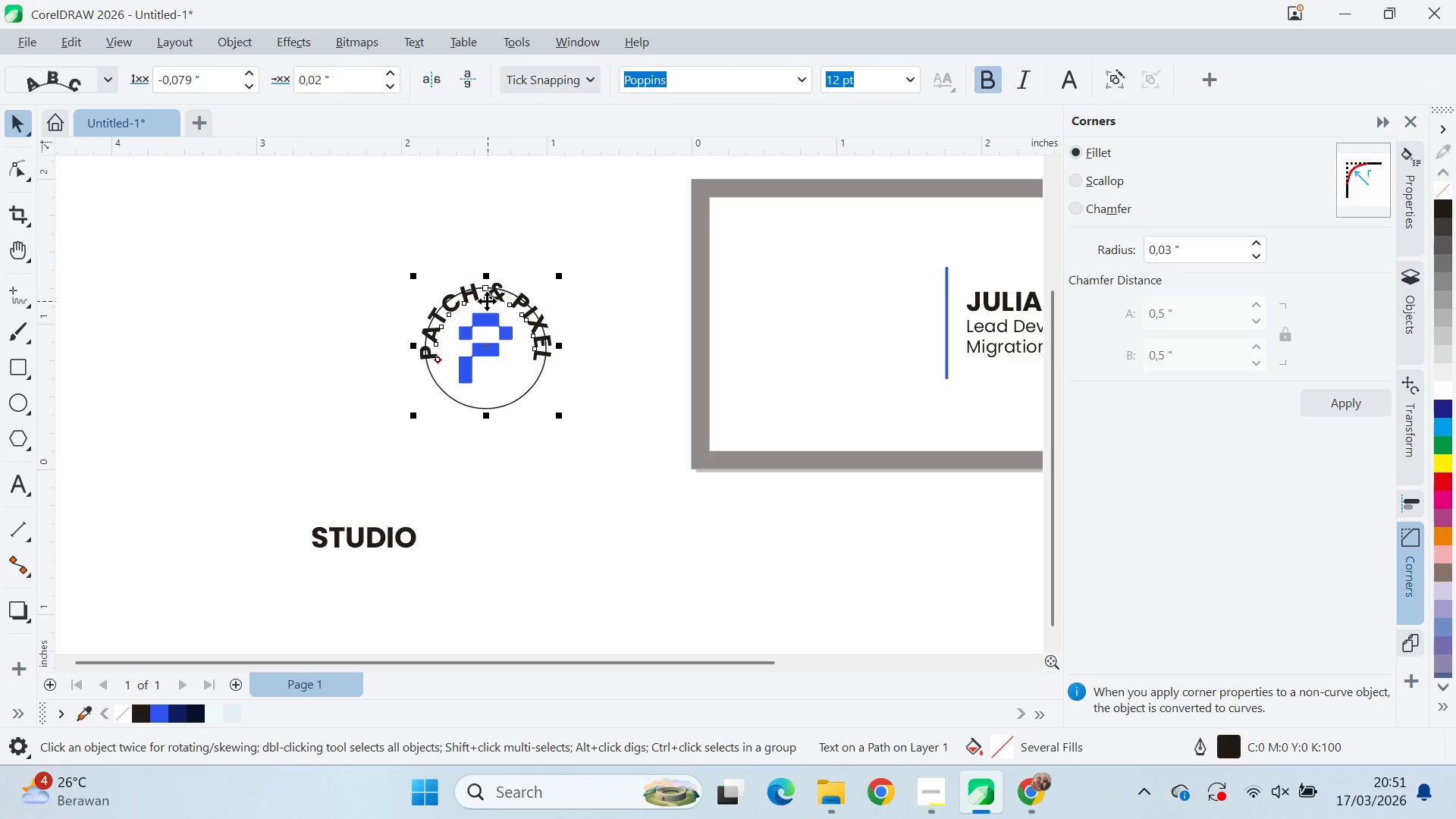 
scroll: coordinate [488, 309], scroll_direction: up, amount: 5.0
 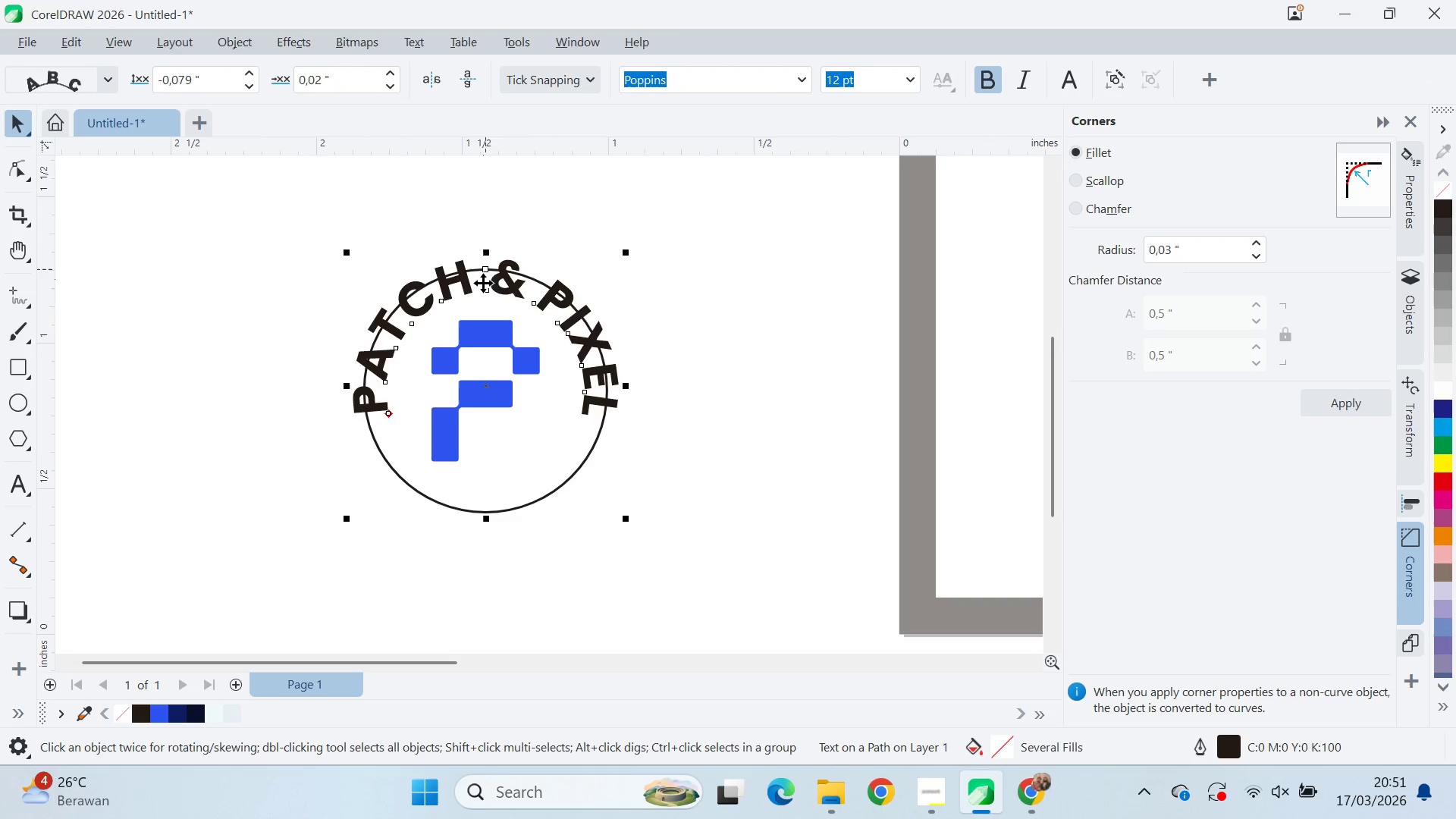 
left_click_drag(start_coordinate=[494, 286], to_coordinate=[498, 278])
 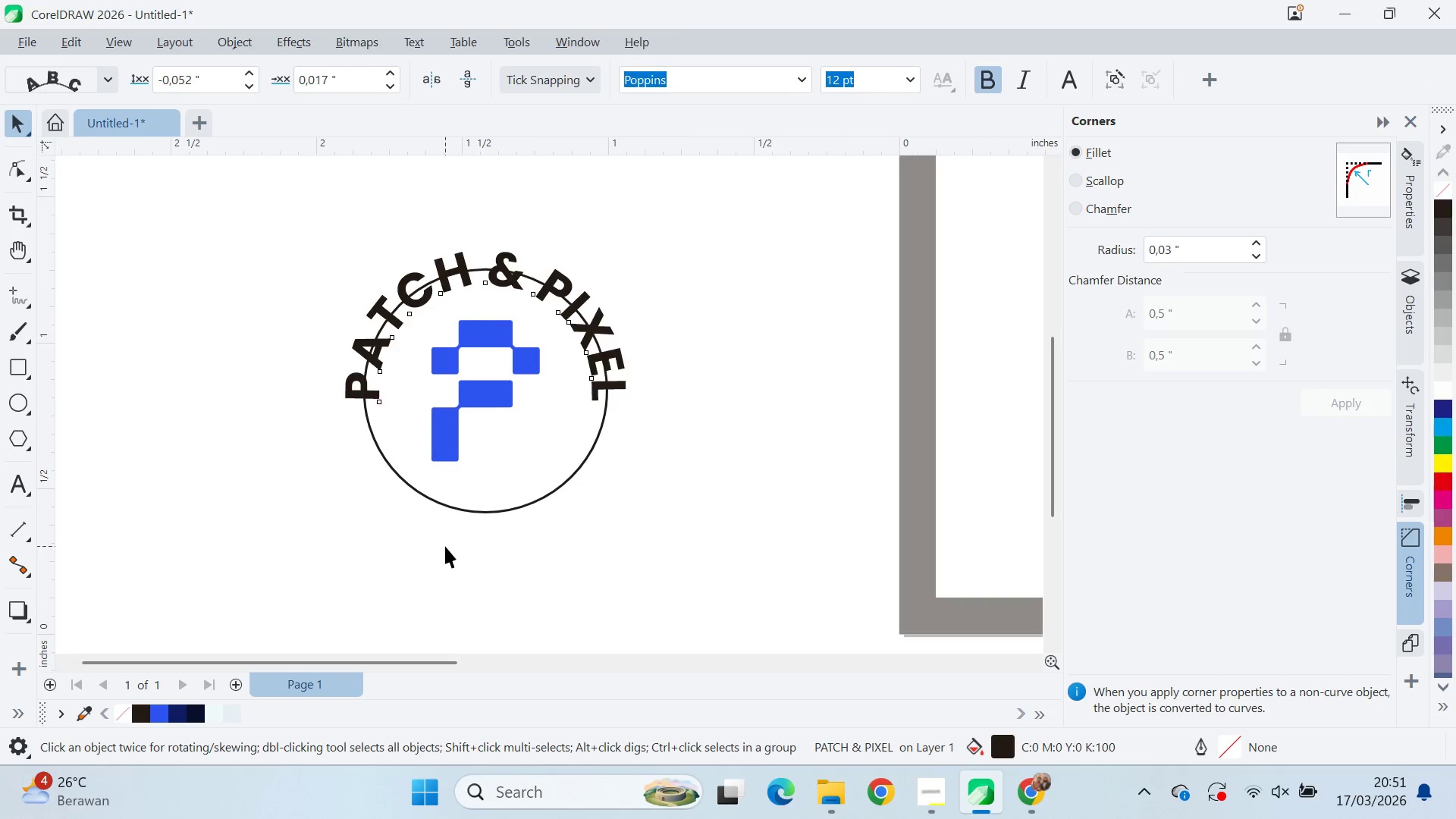 
type(qvqvqv)
 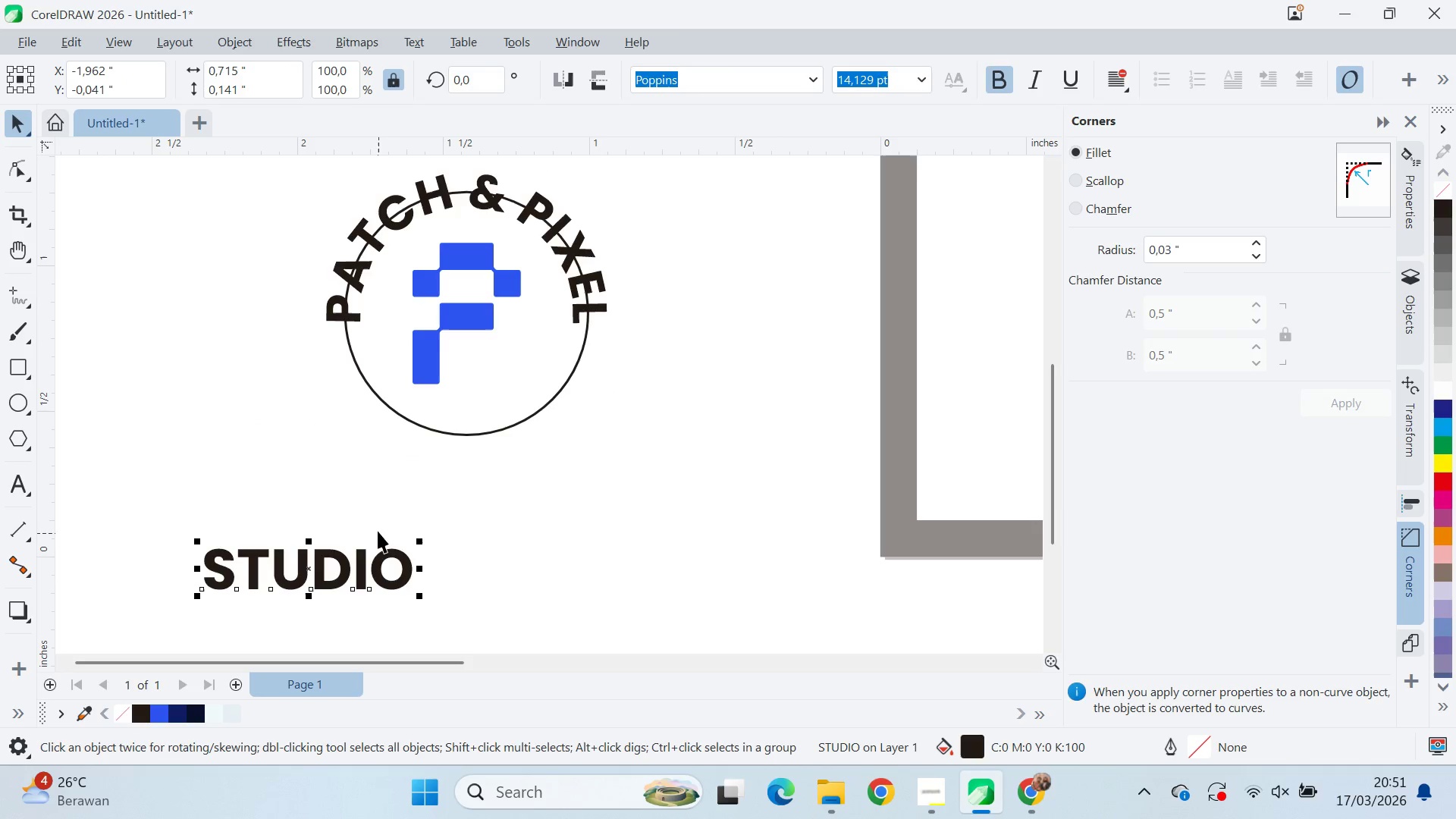 
left_click_drag(start_coordinate=[447, 542], to_coordinate=[446, 456])
 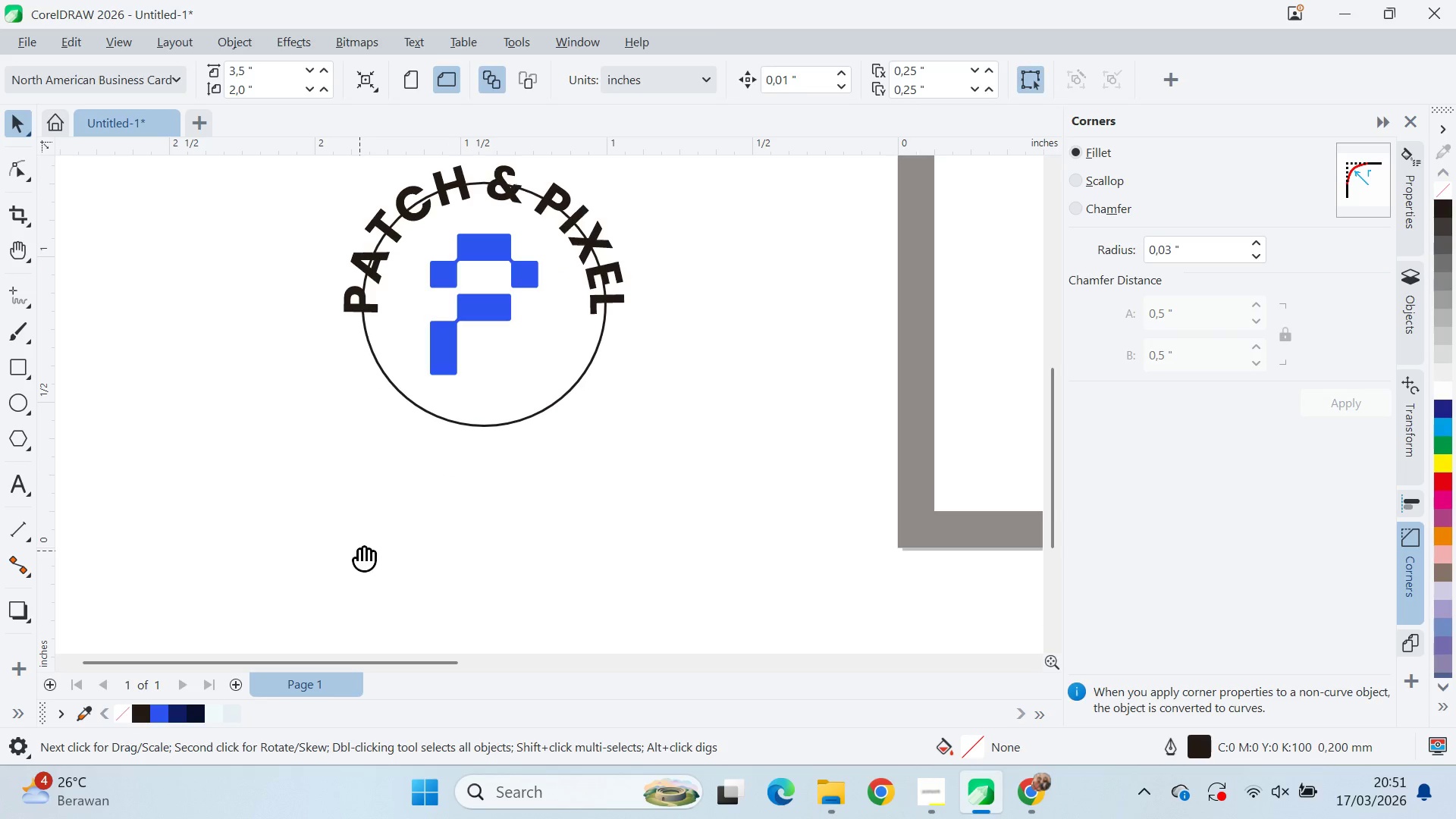 
left_click_drag(start_coordinate=[362, 548], to_coordinate=[393, 407])
 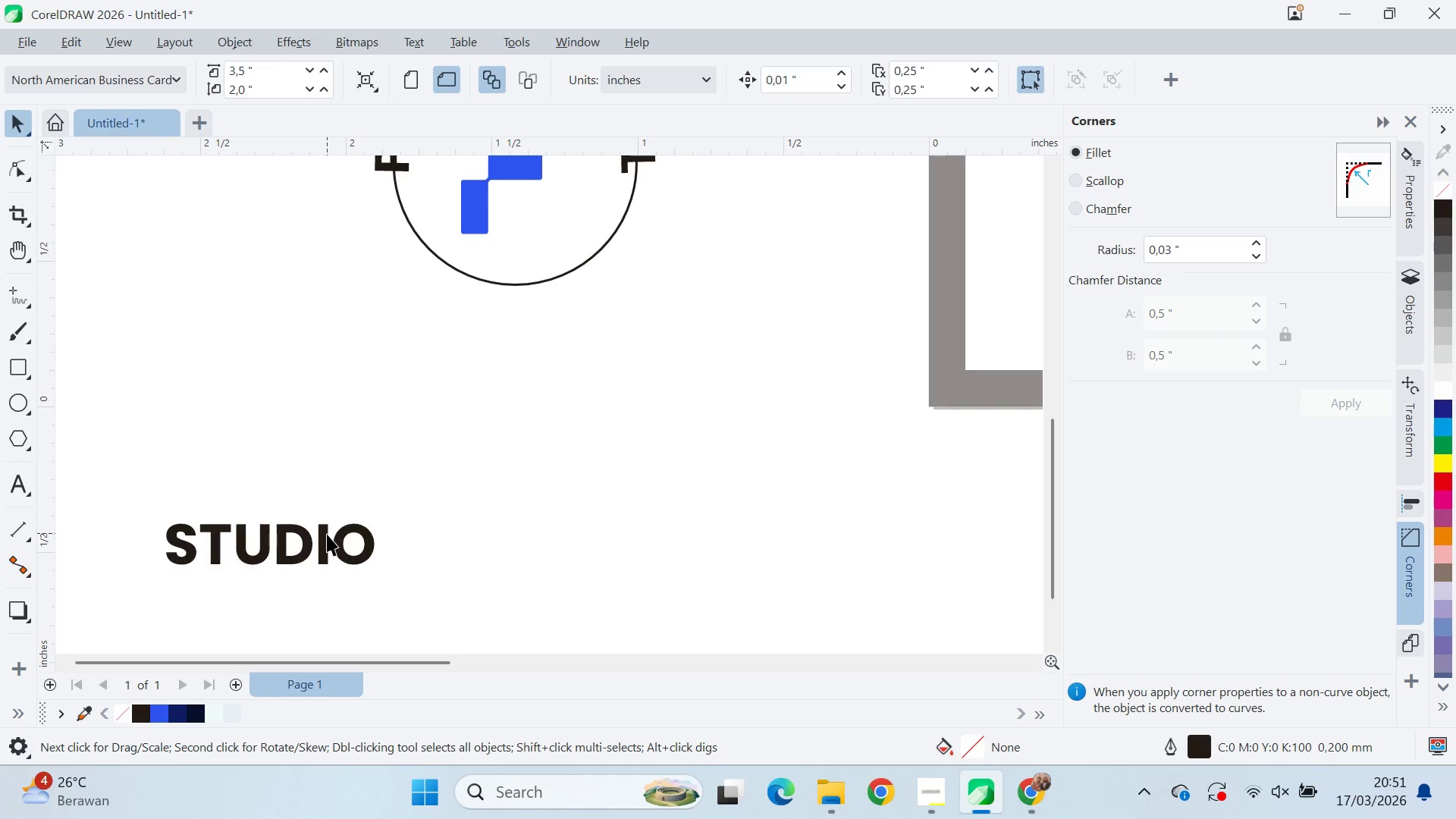 
left_click_drag(start_coordinate=[327, 534], to_coordinate=[413, 409])
 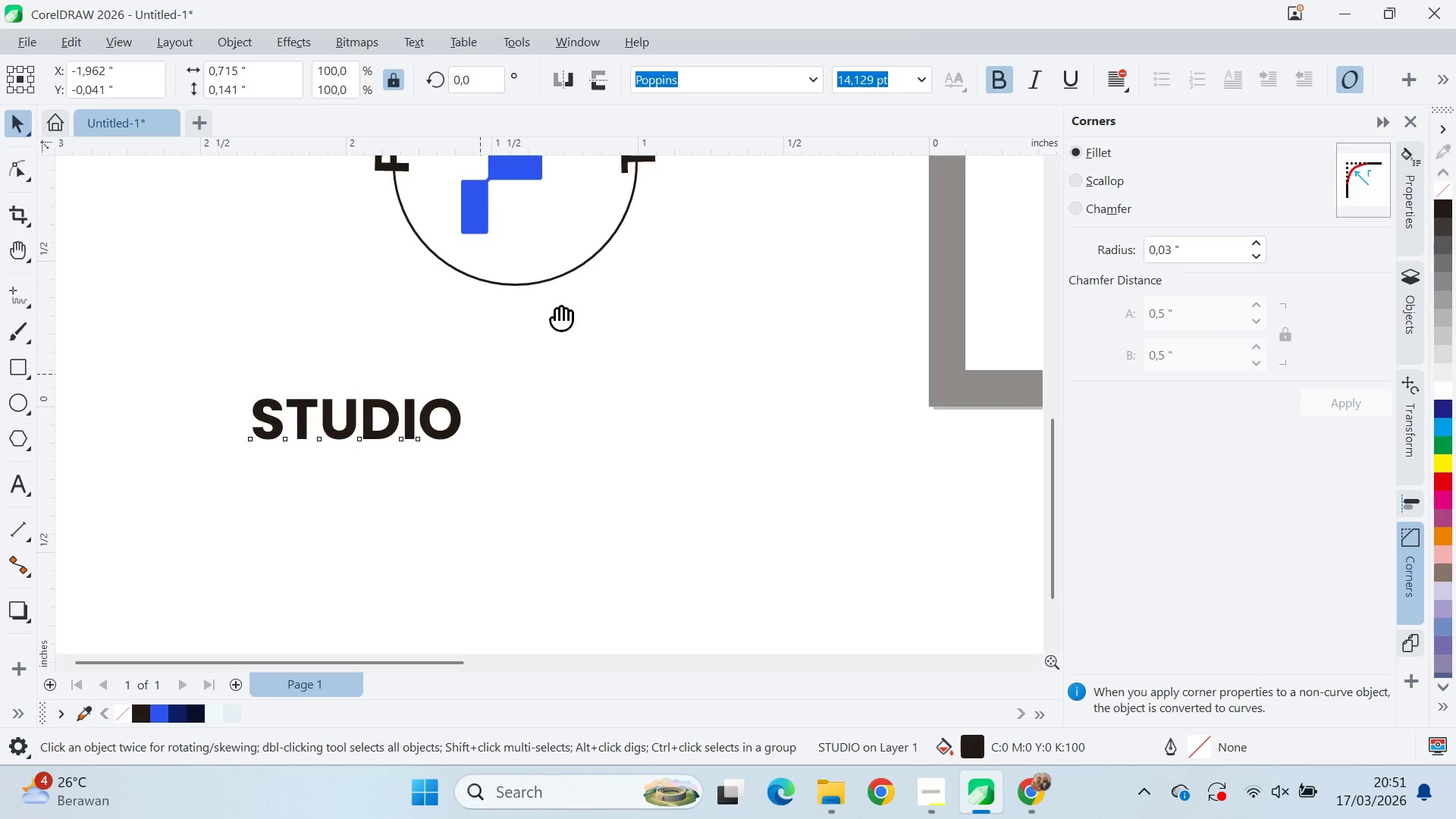 
left_click_drag(start_coordinate=[560, 312], to_coordinate=[511, 463])
 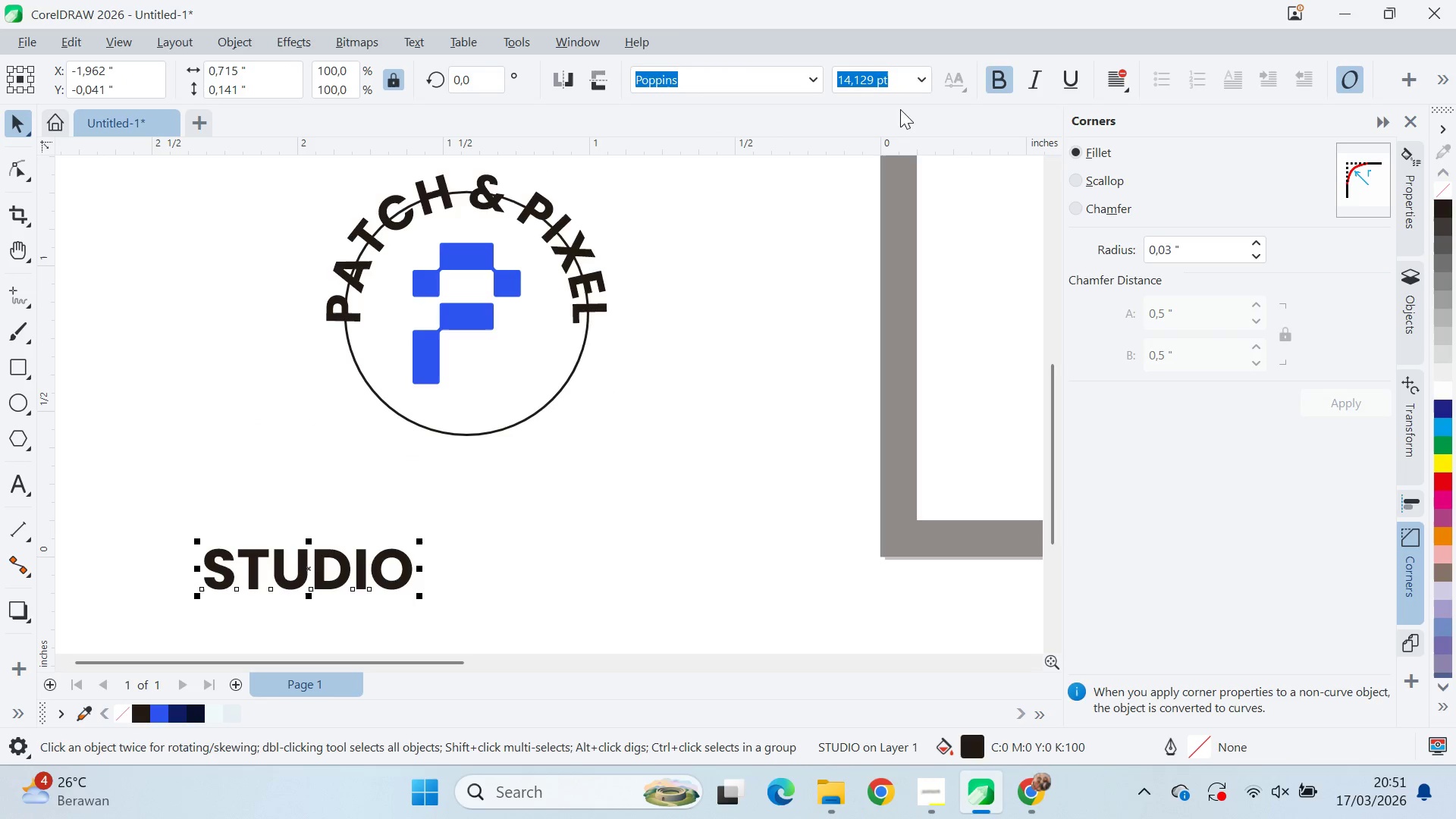 
left_click([868, 76])
 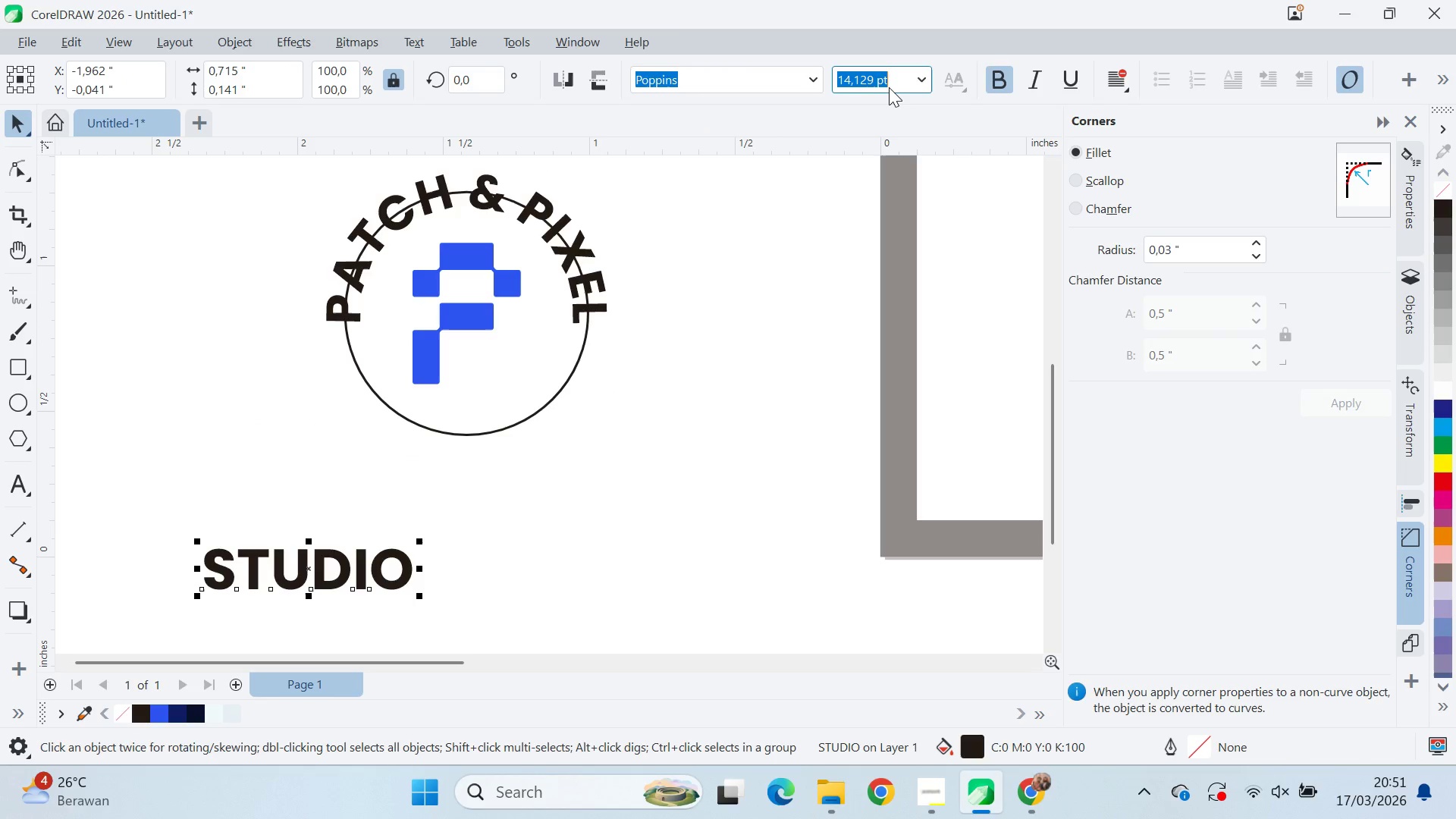 
key(Control+ControlLeft)
 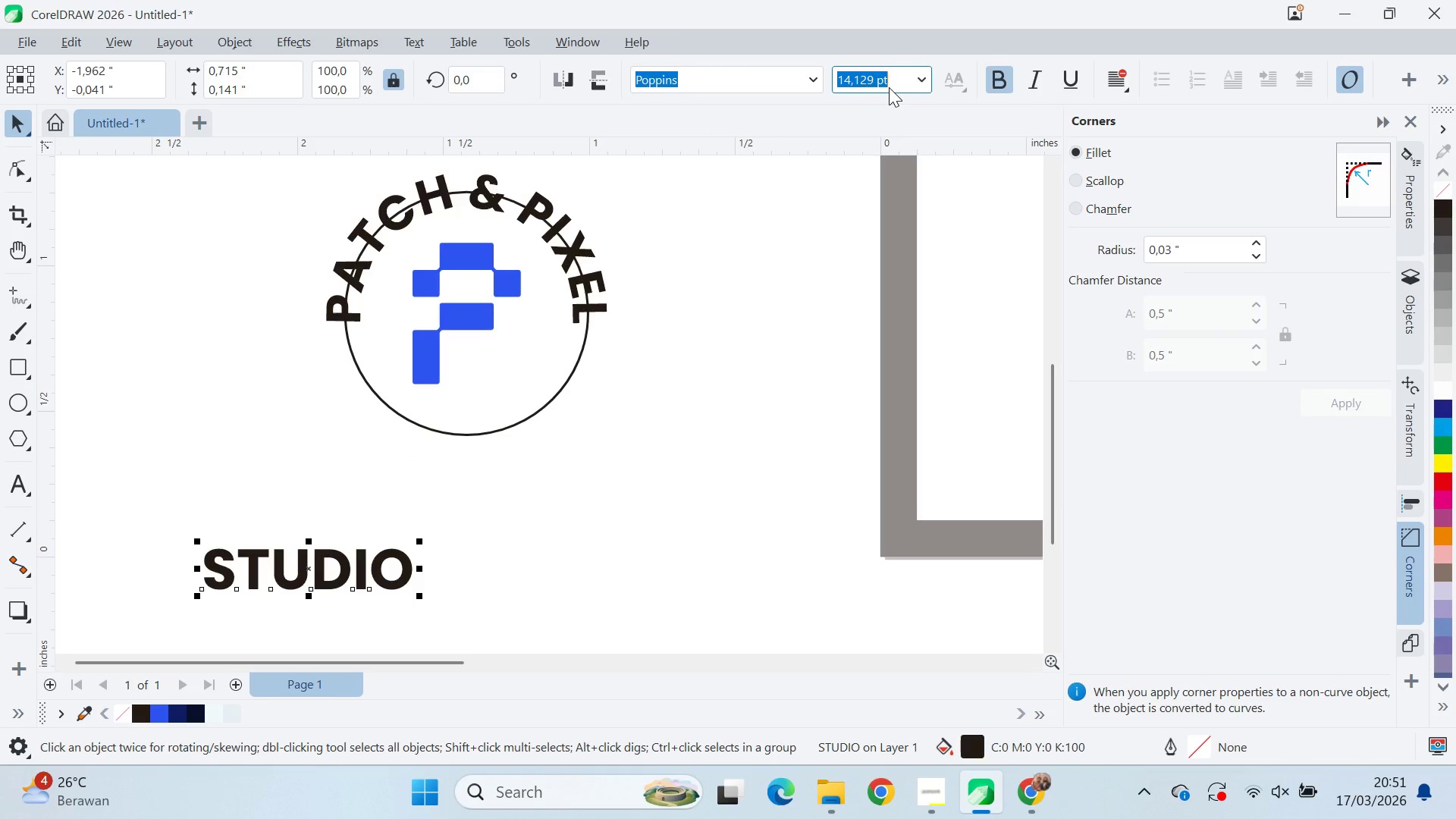 
key(Control+A)
 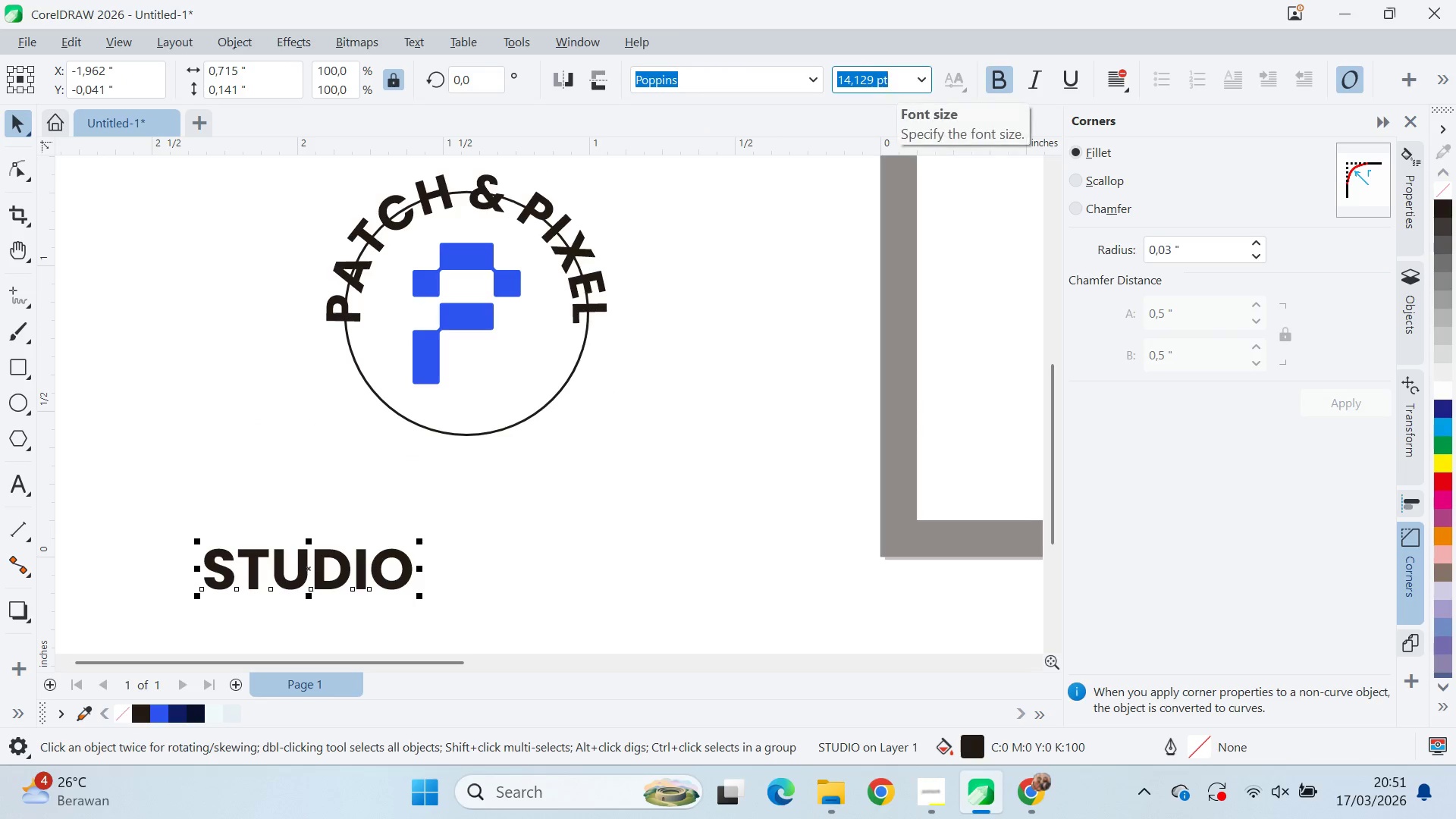 
type(12)
 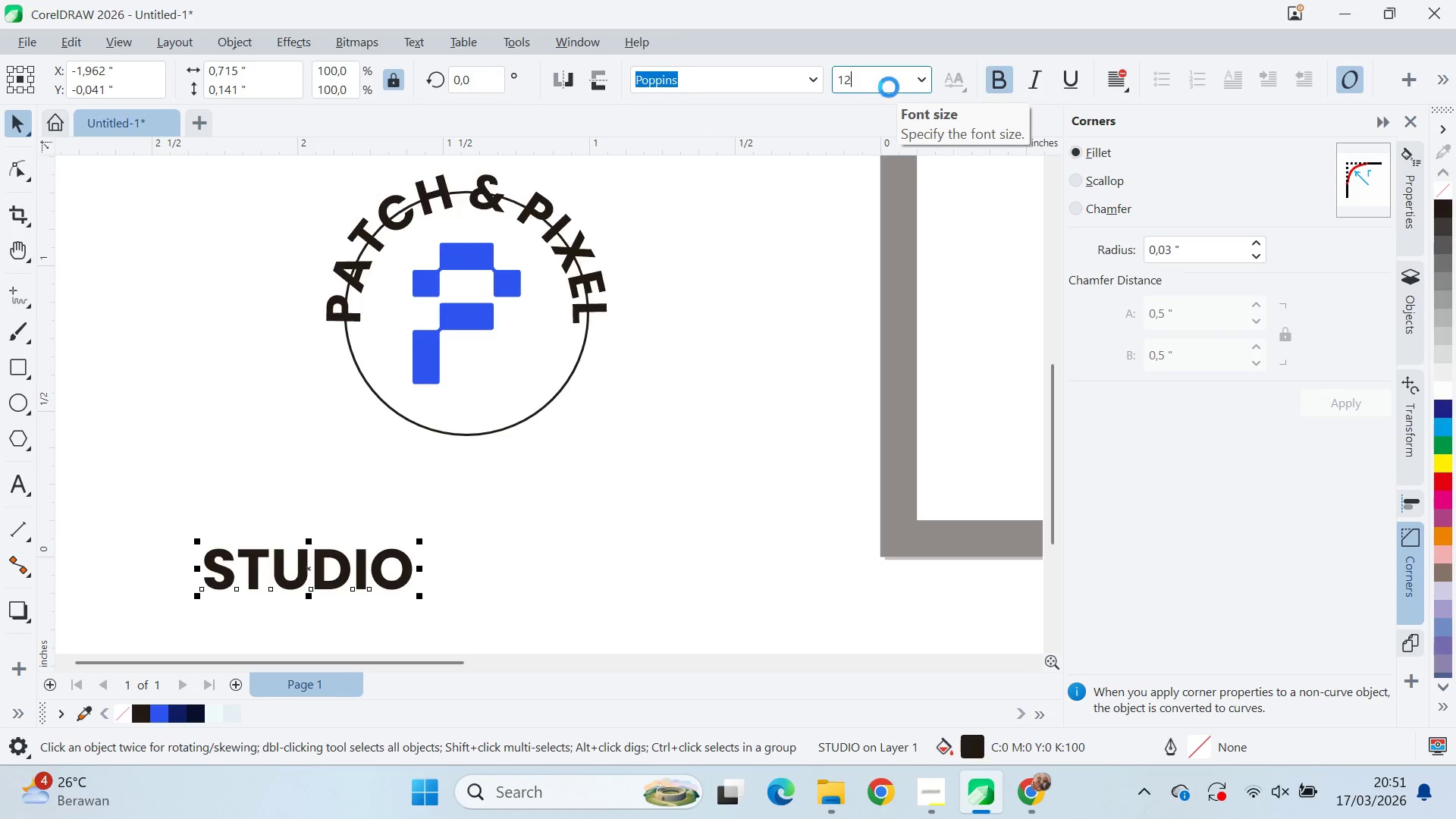 
key(Enter)
 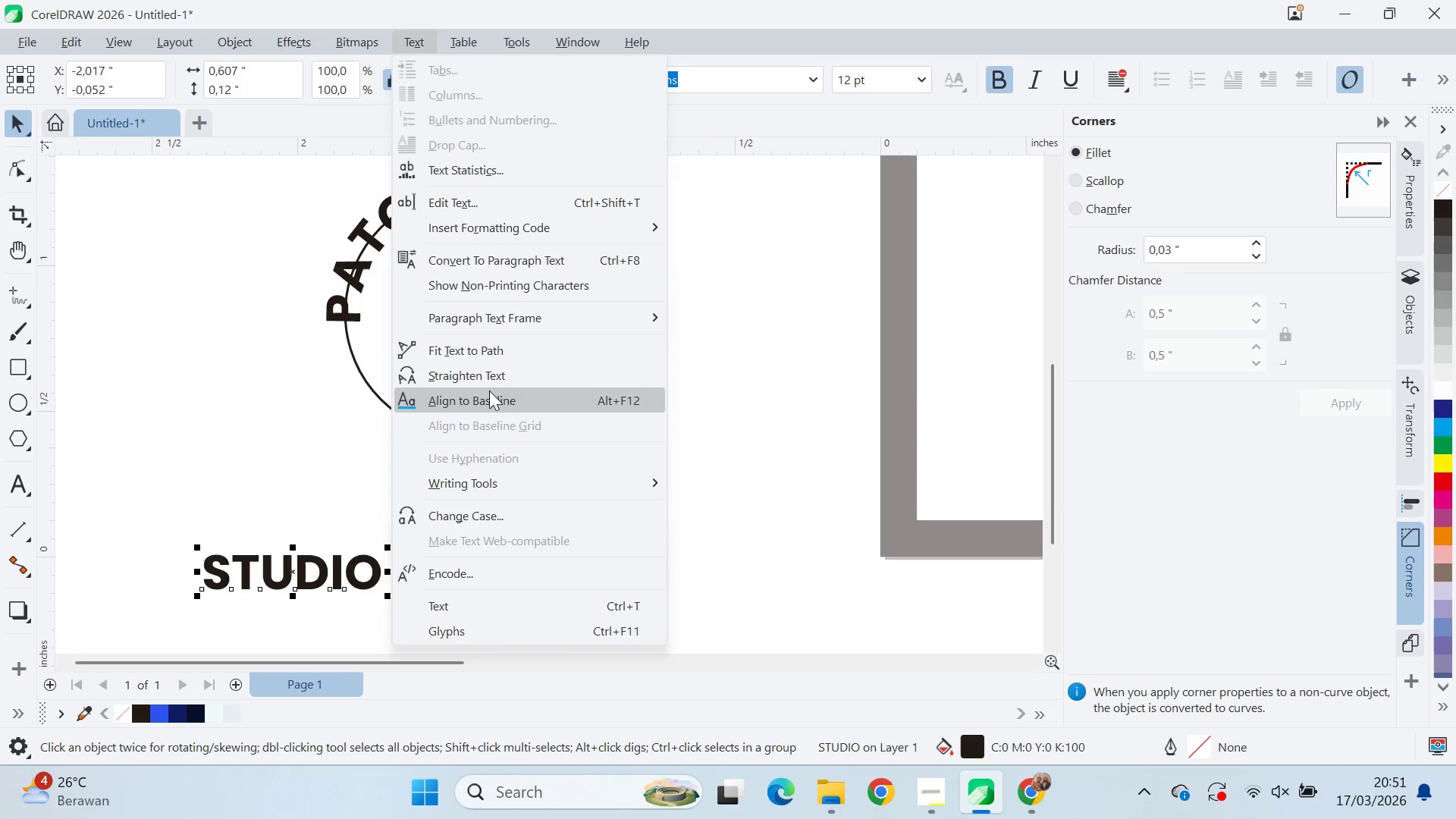 
left_click([527, 344])
 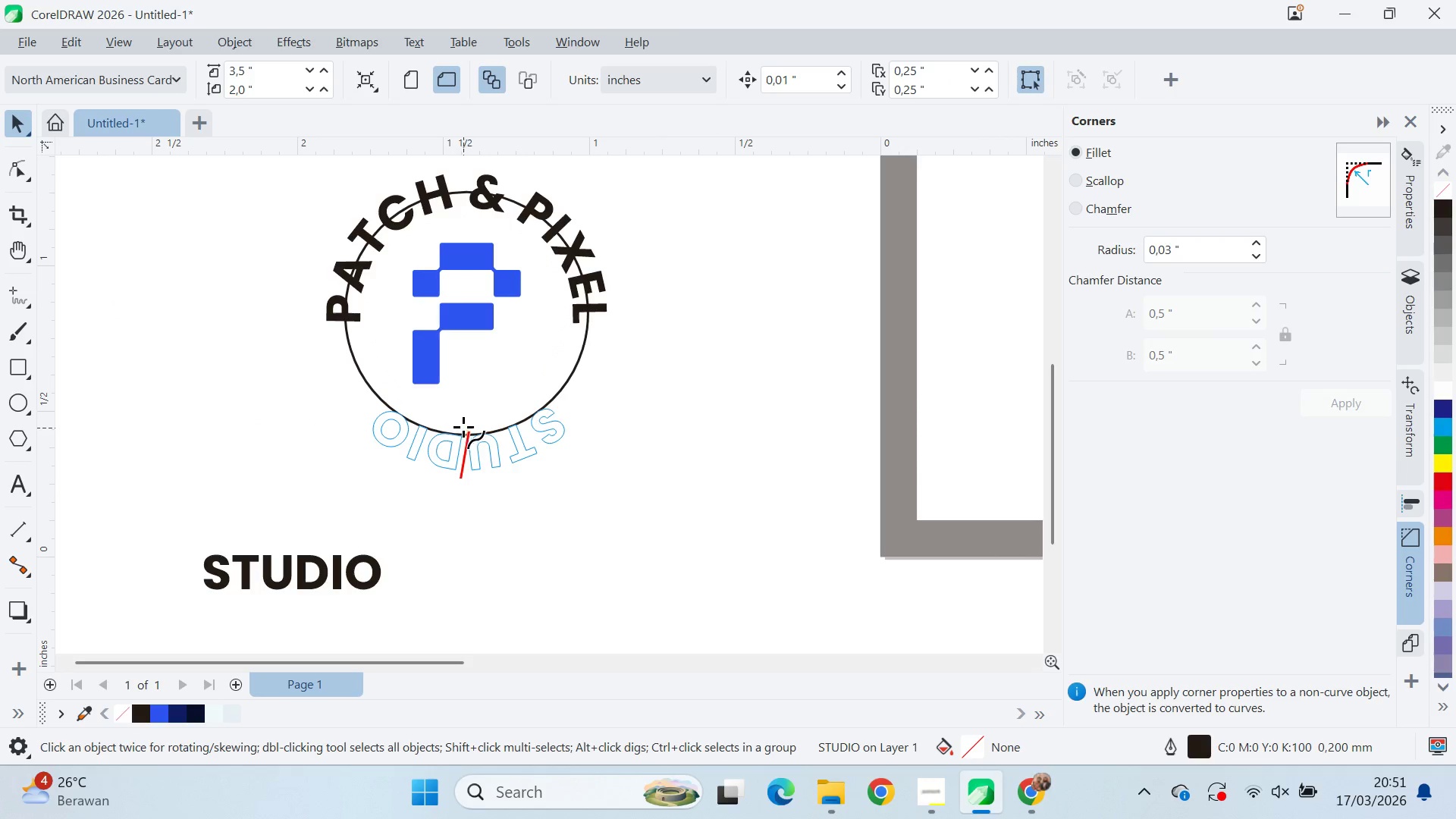 
left_click([464, 422])
 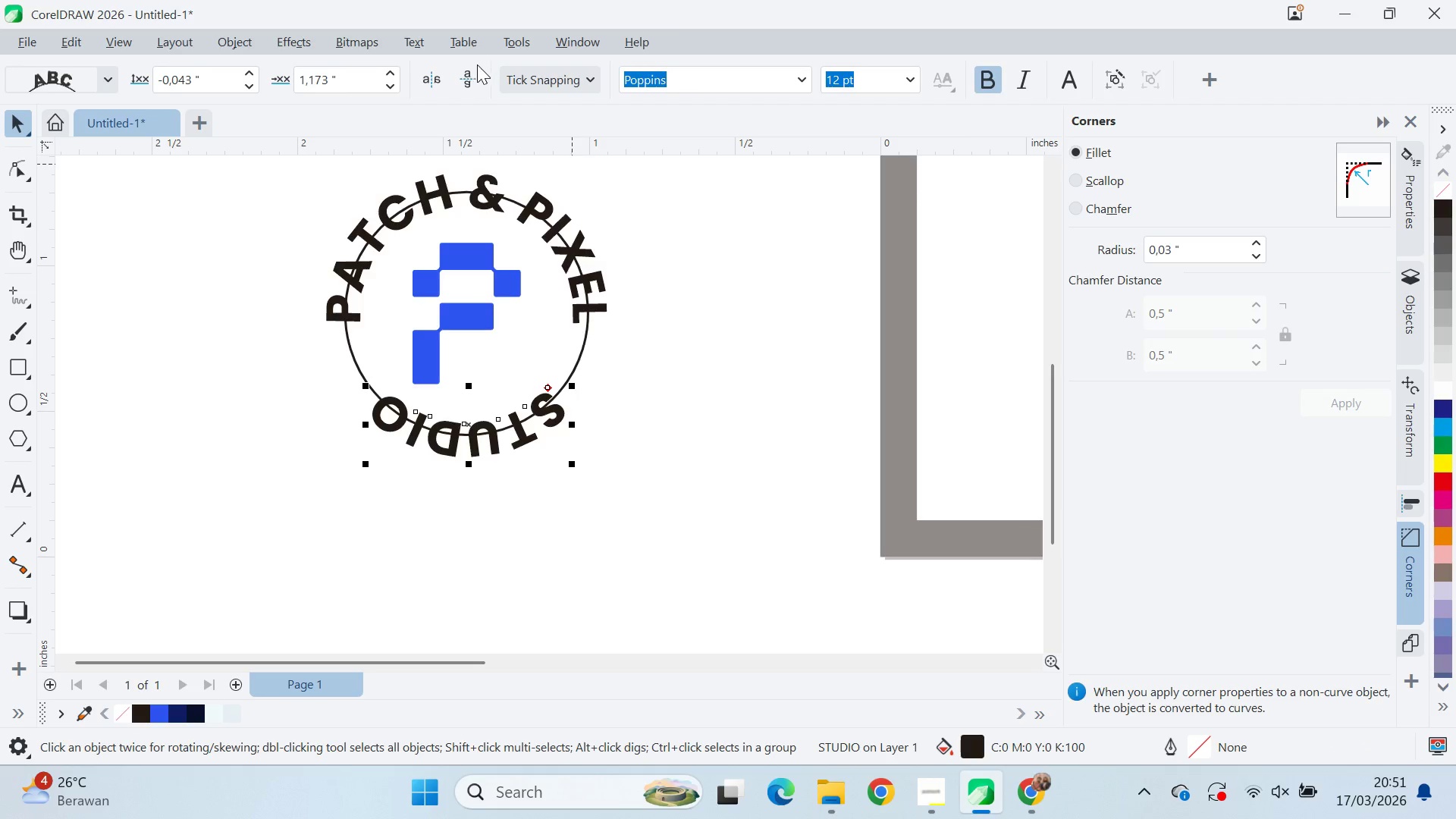 
double_click([427, 78])
 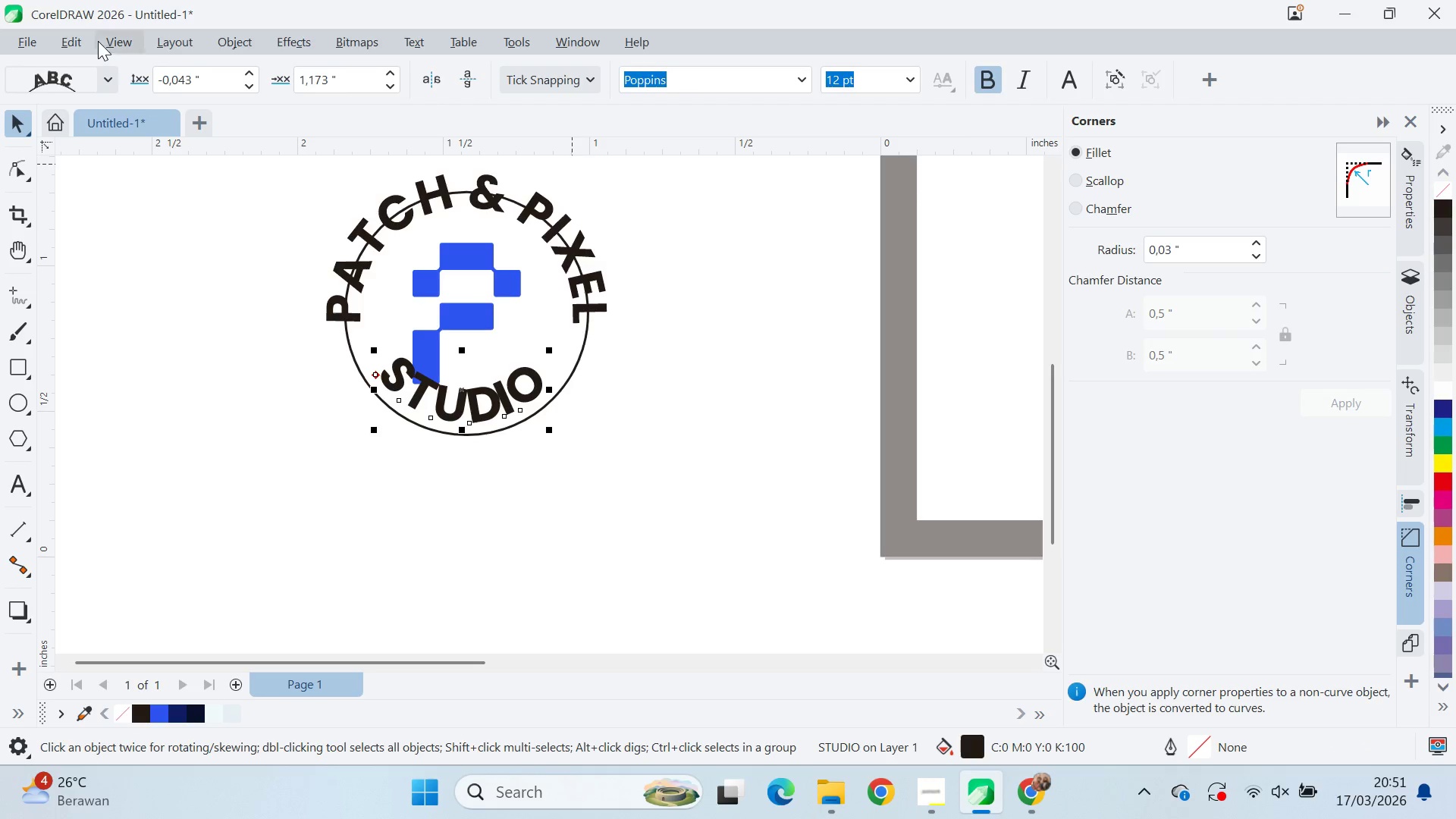 
left_click([91, 89])
 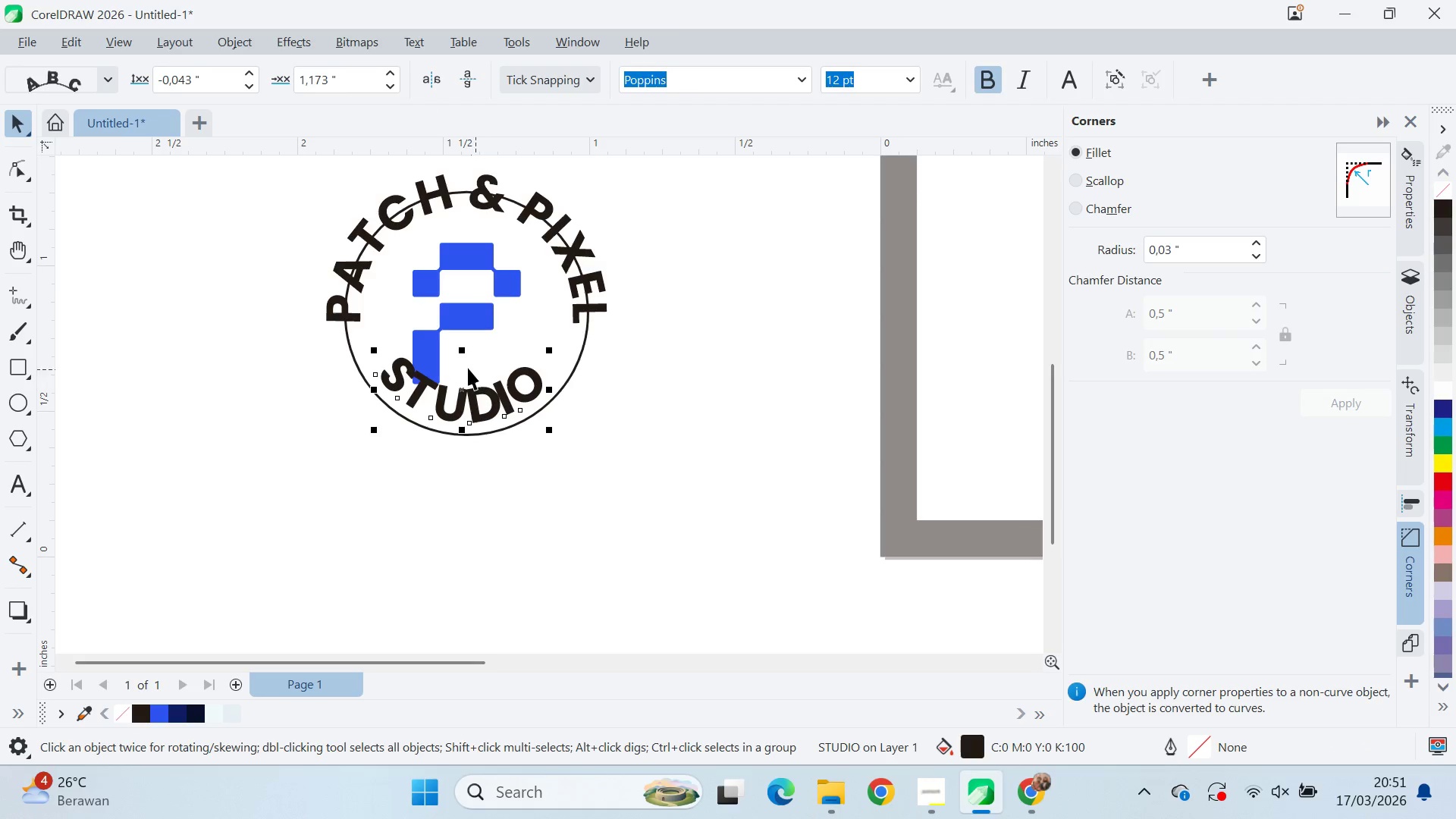 
left_click_drag(start_coordinate=[464, 391], to_coordinate=[469, 418])
 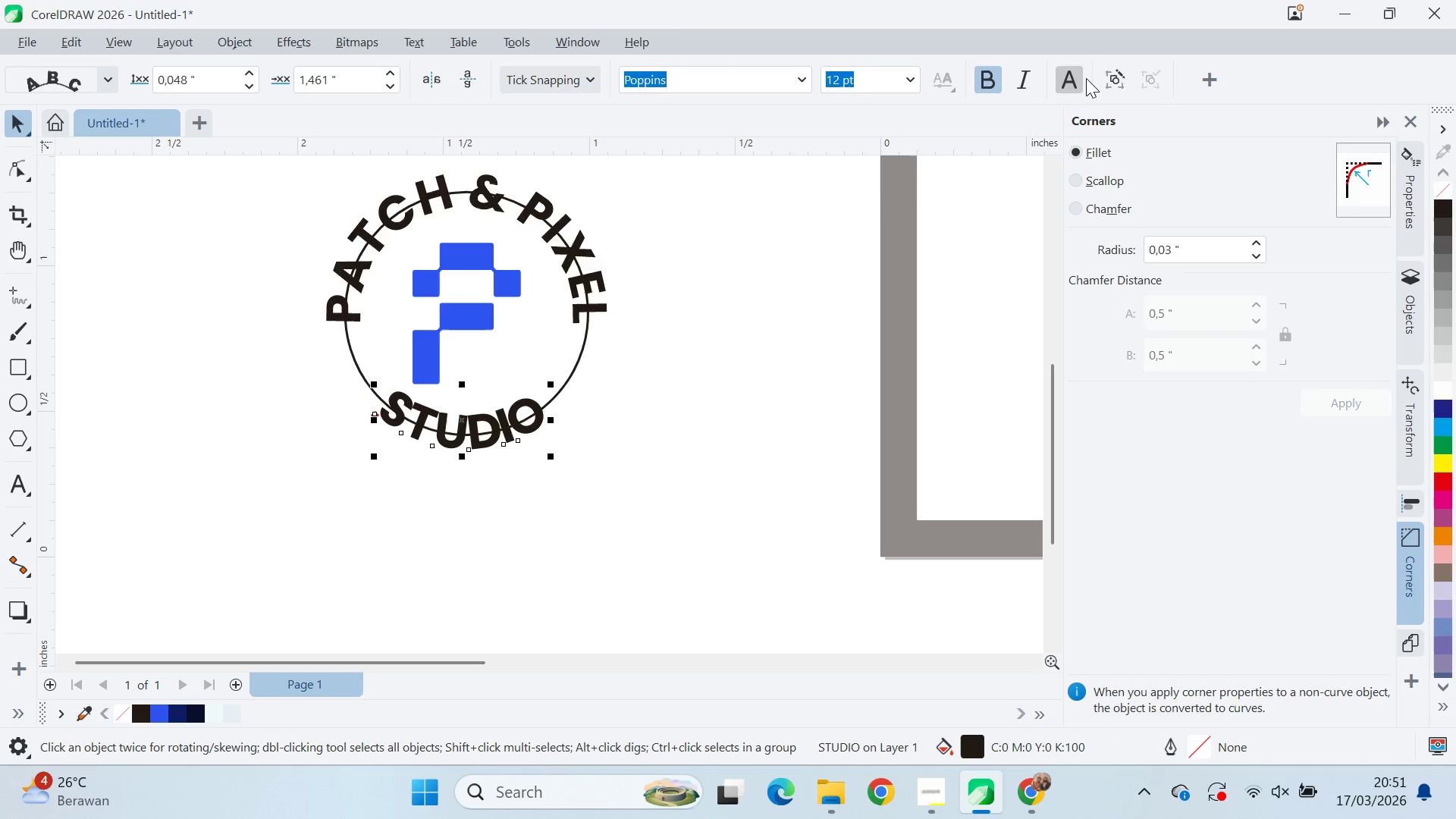 
key(A)
 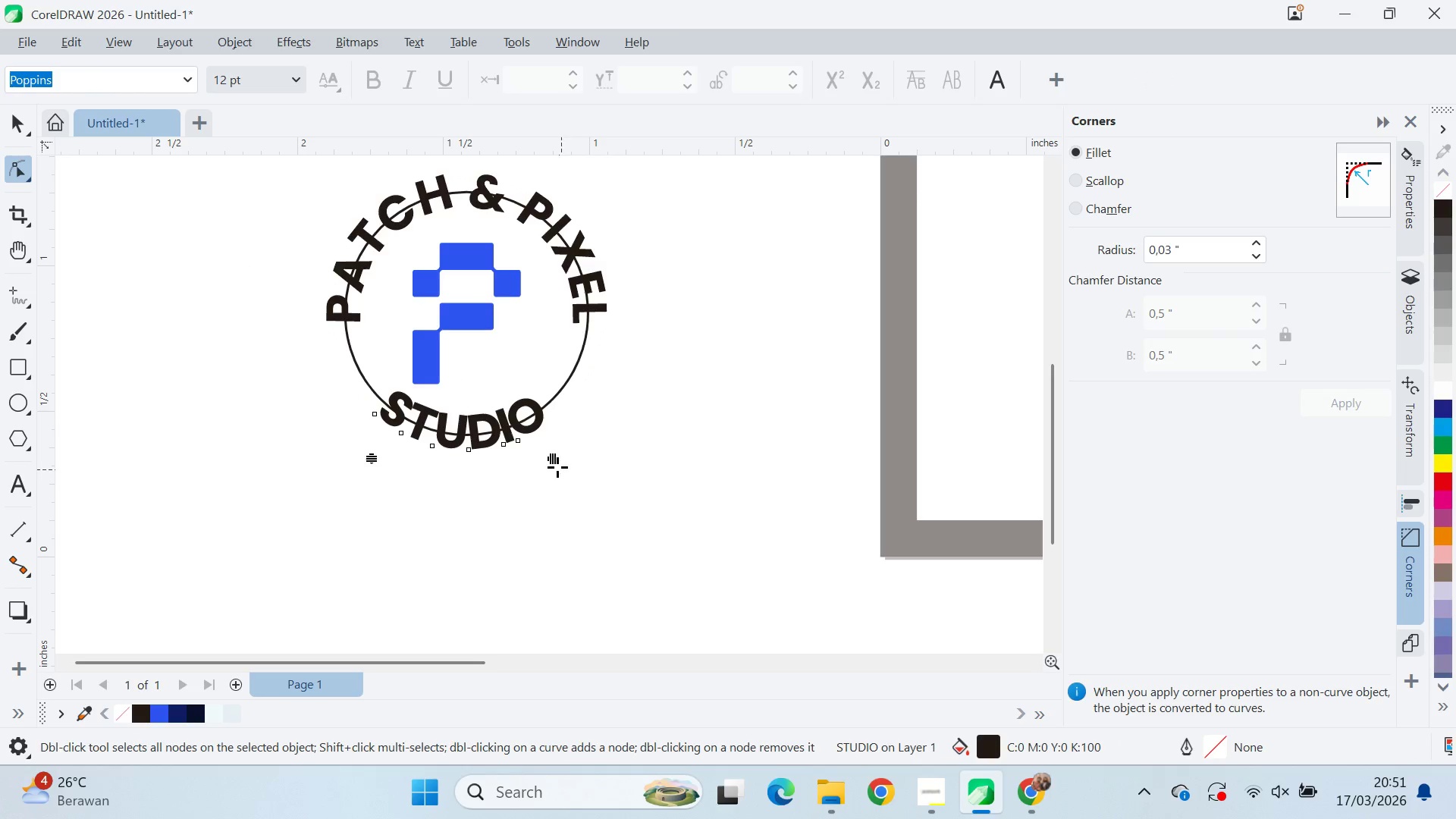 
left_click_drag(start_coordinate=[556, 464], to_coordinate=[607, 463])
 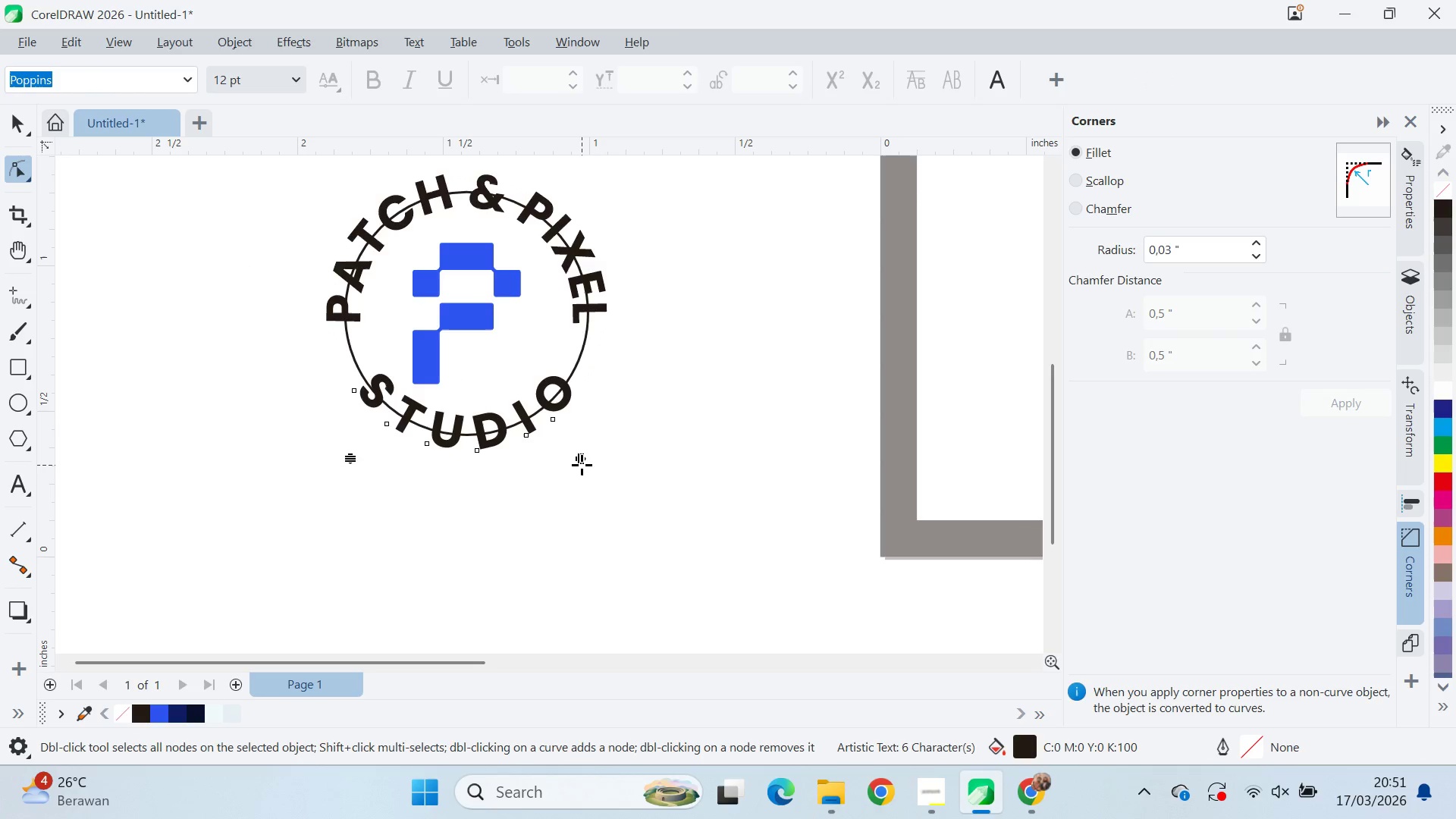 
left_click_drag(start_coordinate=[581, 464], to_coordinate=[611, 461])
 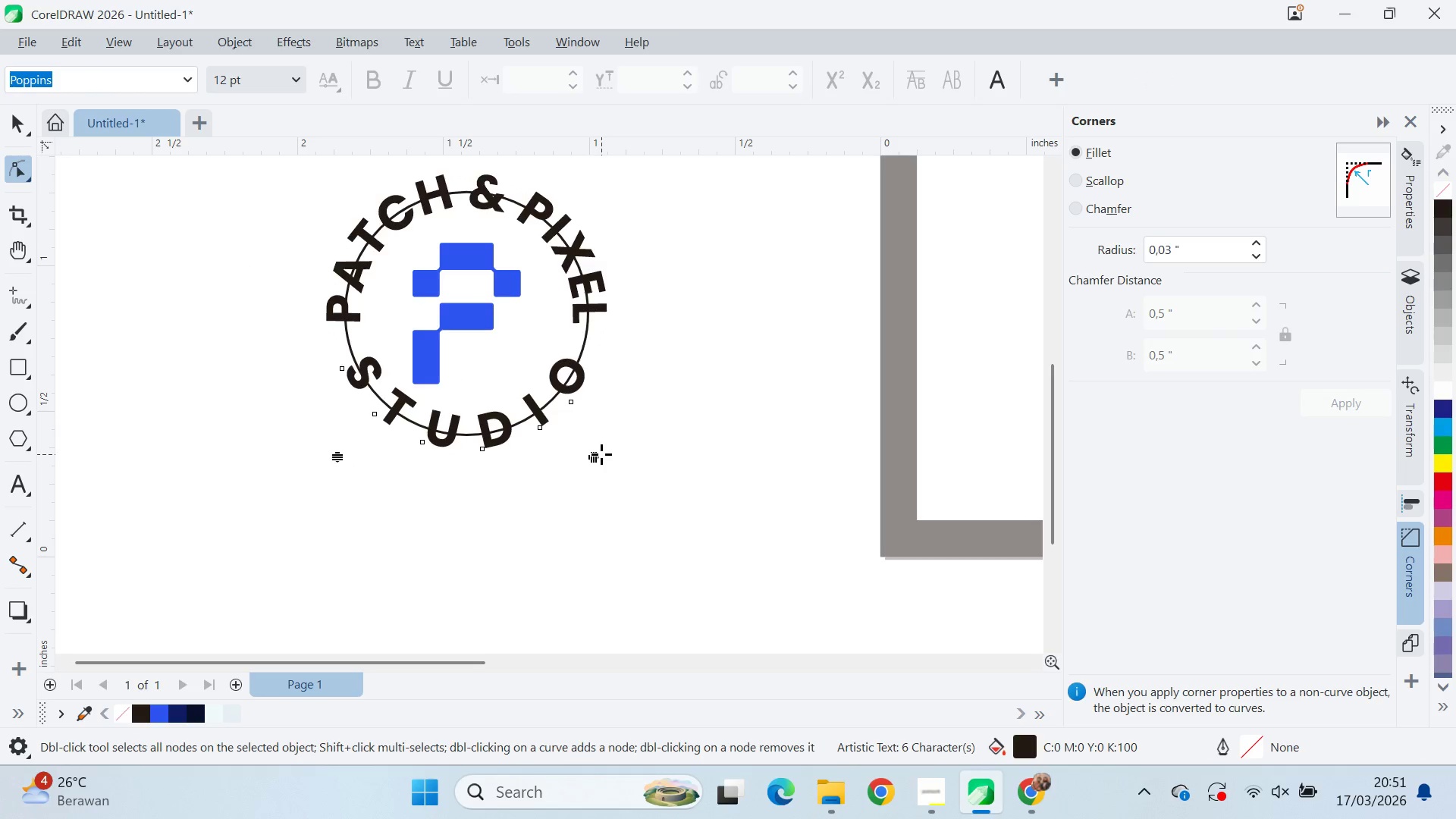 
left_click_drag(start_coordinate=[599, 455], to_coordinate=[584, 459])
 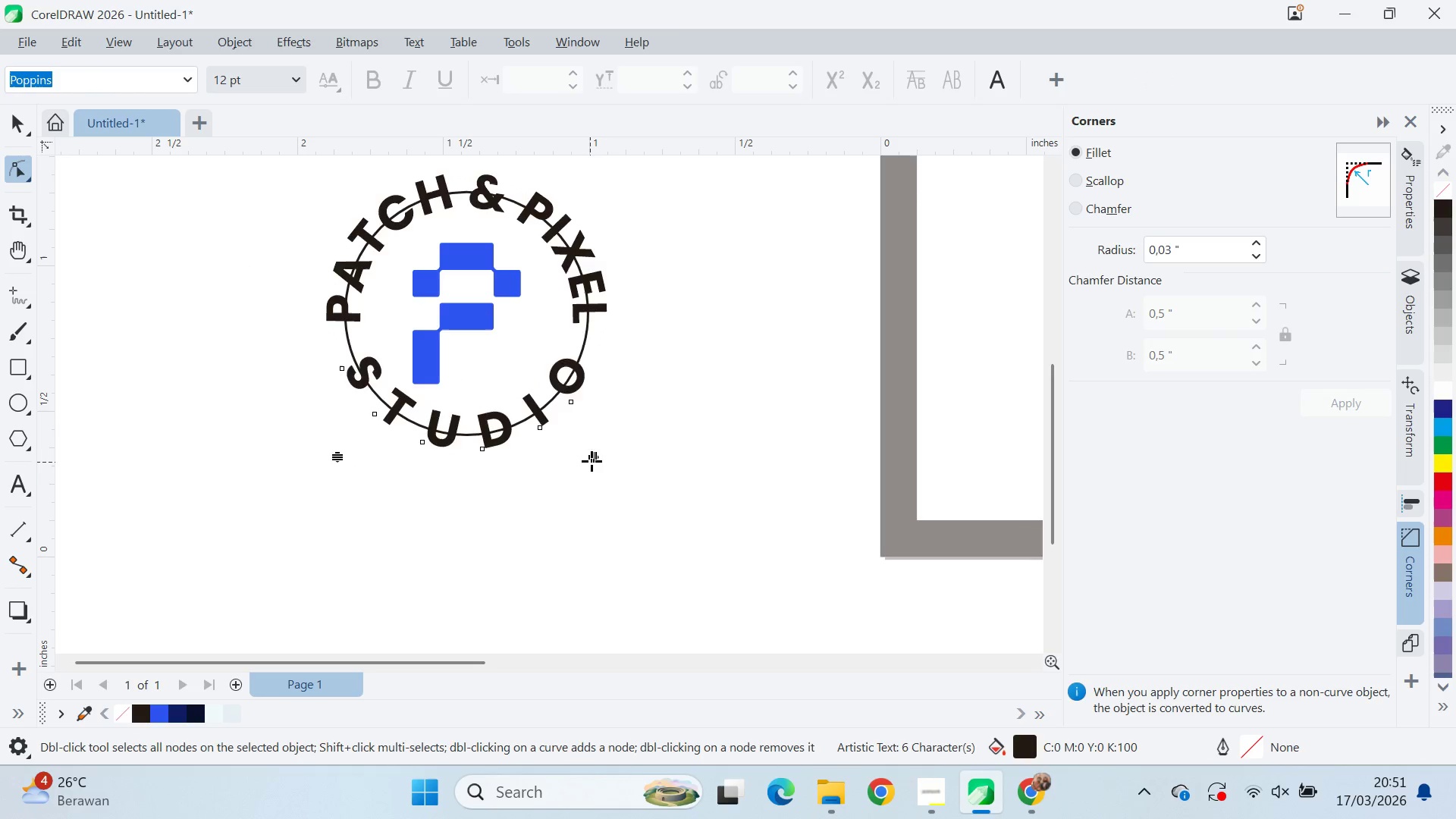 
left_click_drag(start_coordinate=[592, 461], to_coordinate=[578, 463])
 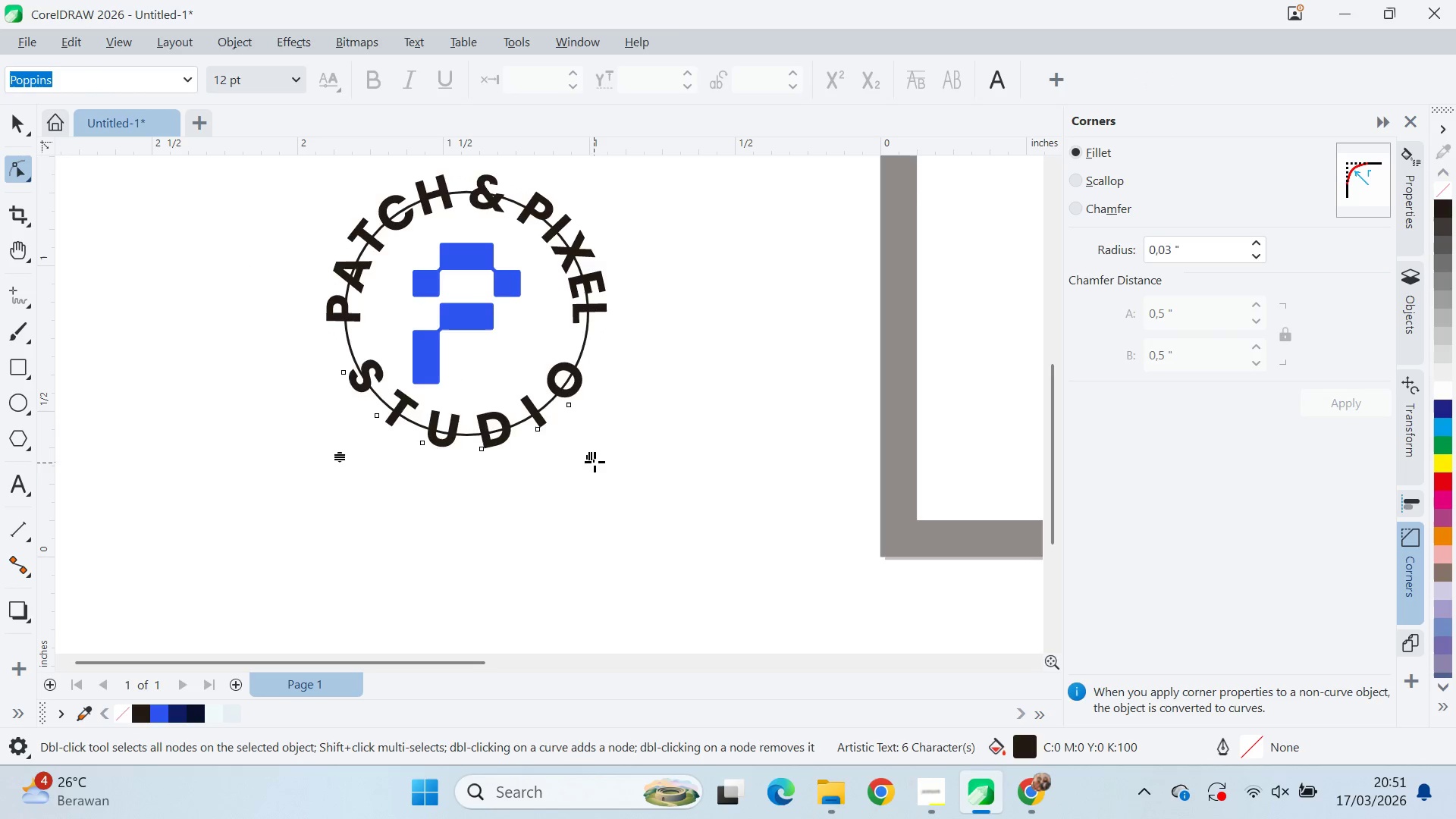 
left_click_drag(start_coordinate=[595, 462], to_coordinate=[576, 470])
 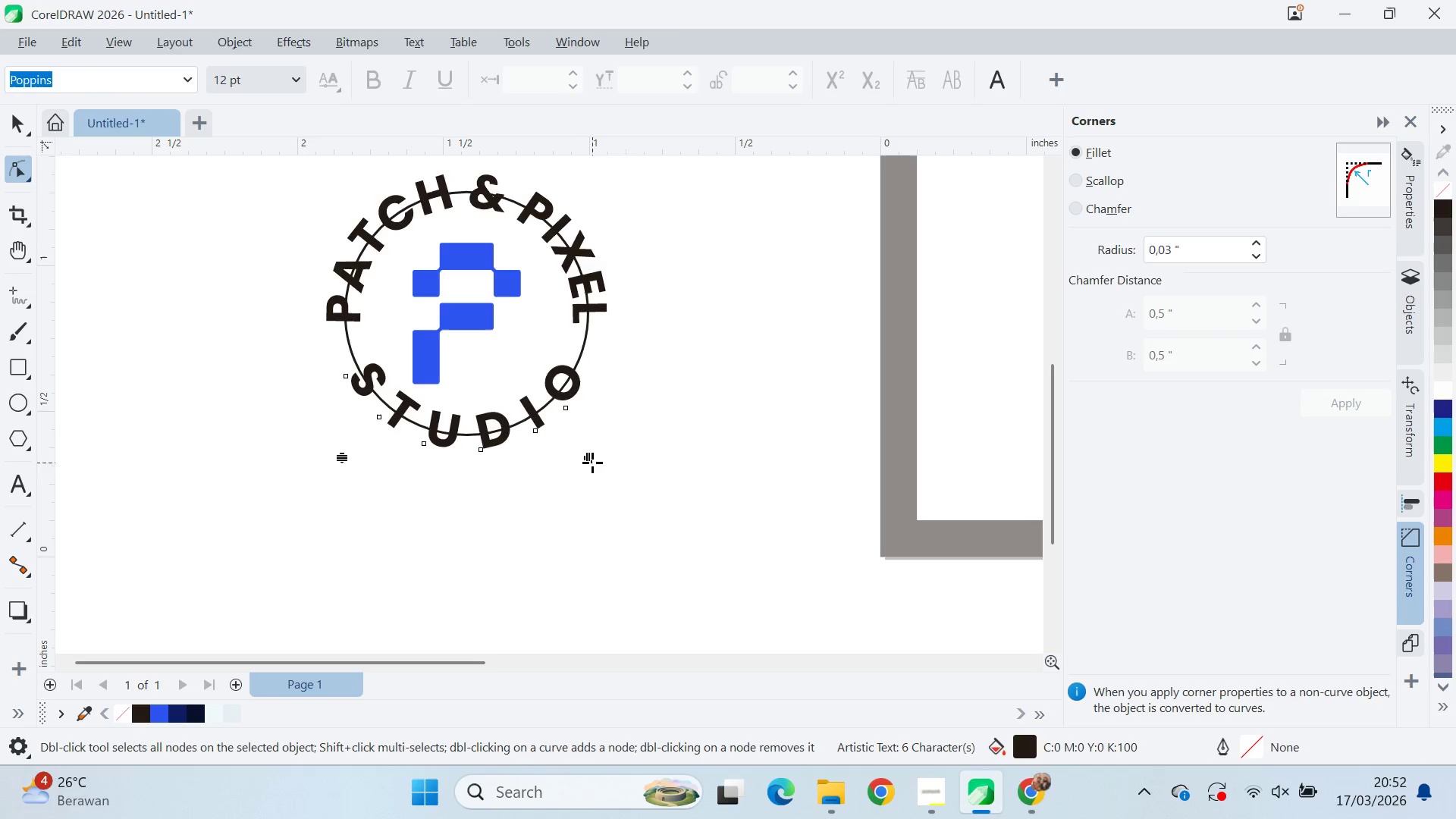 
left_click_drag(start_coordinate=[592, 462], to_coordinate=[571, 463])
 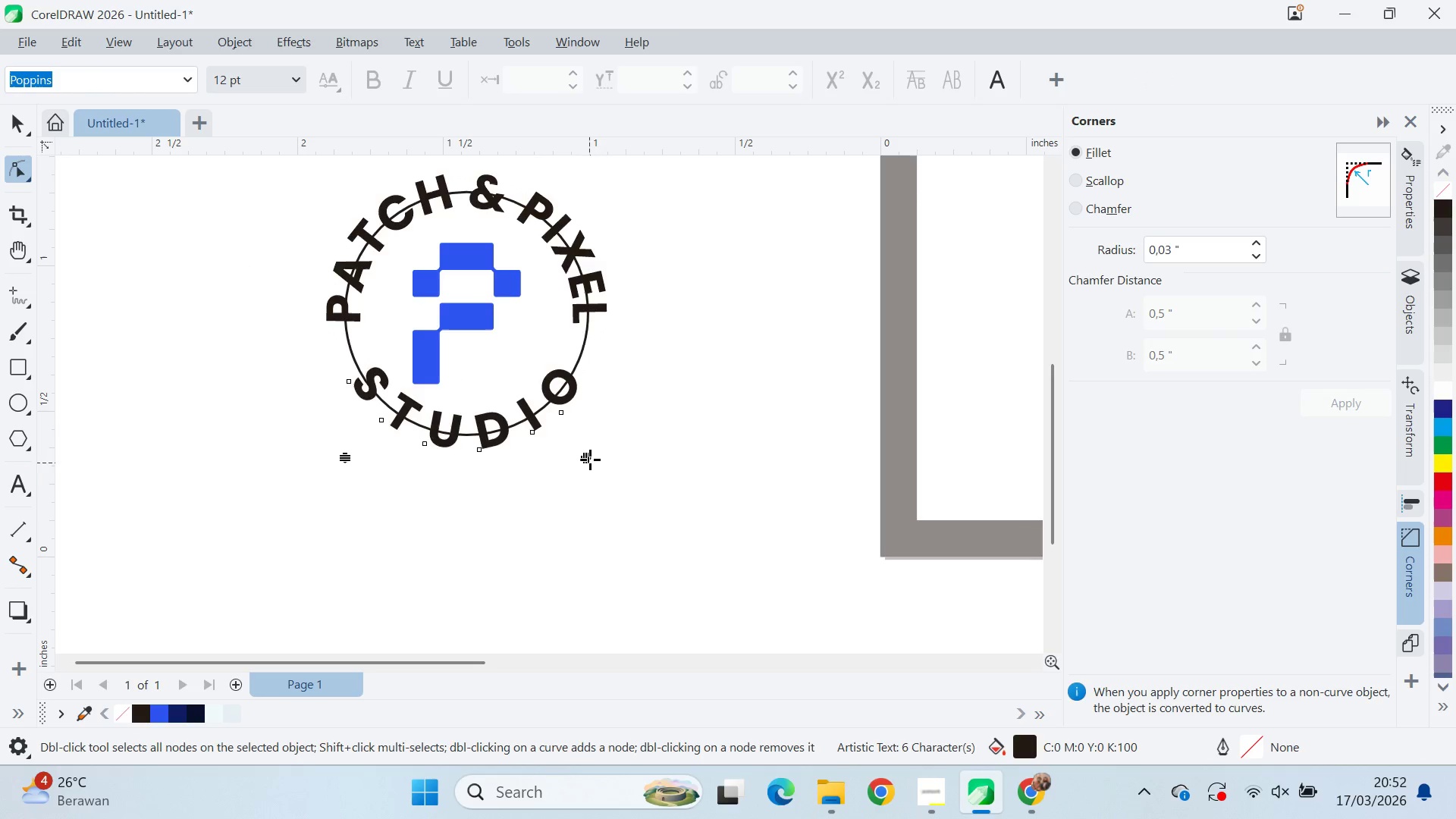 
left_click_drag(start_coordinate=[588, 459], to_coordinate=[568, 464])
 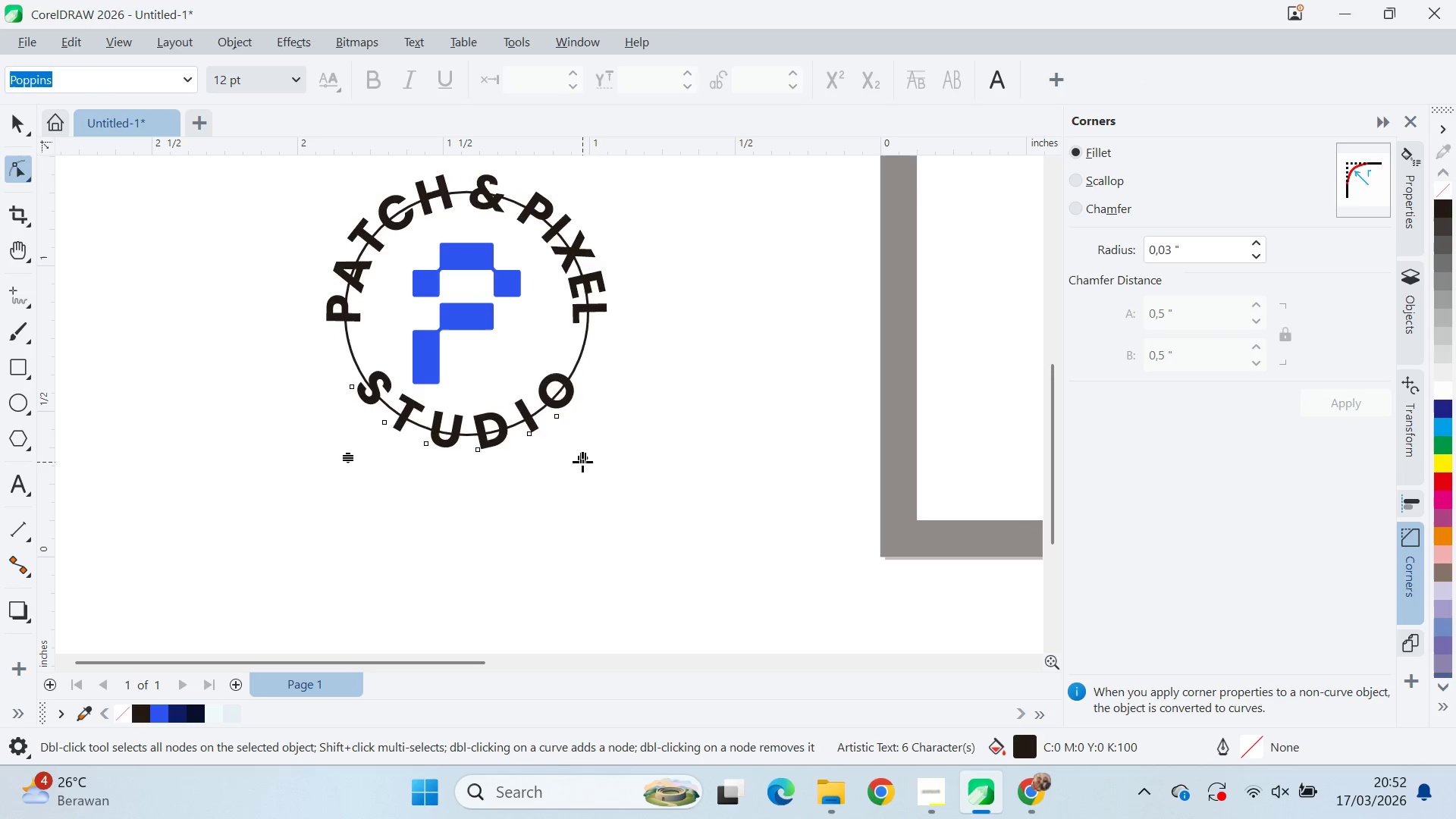 
left_click_drag(start_coordinate=[582, 462], to_coordinate=[570, 462])
 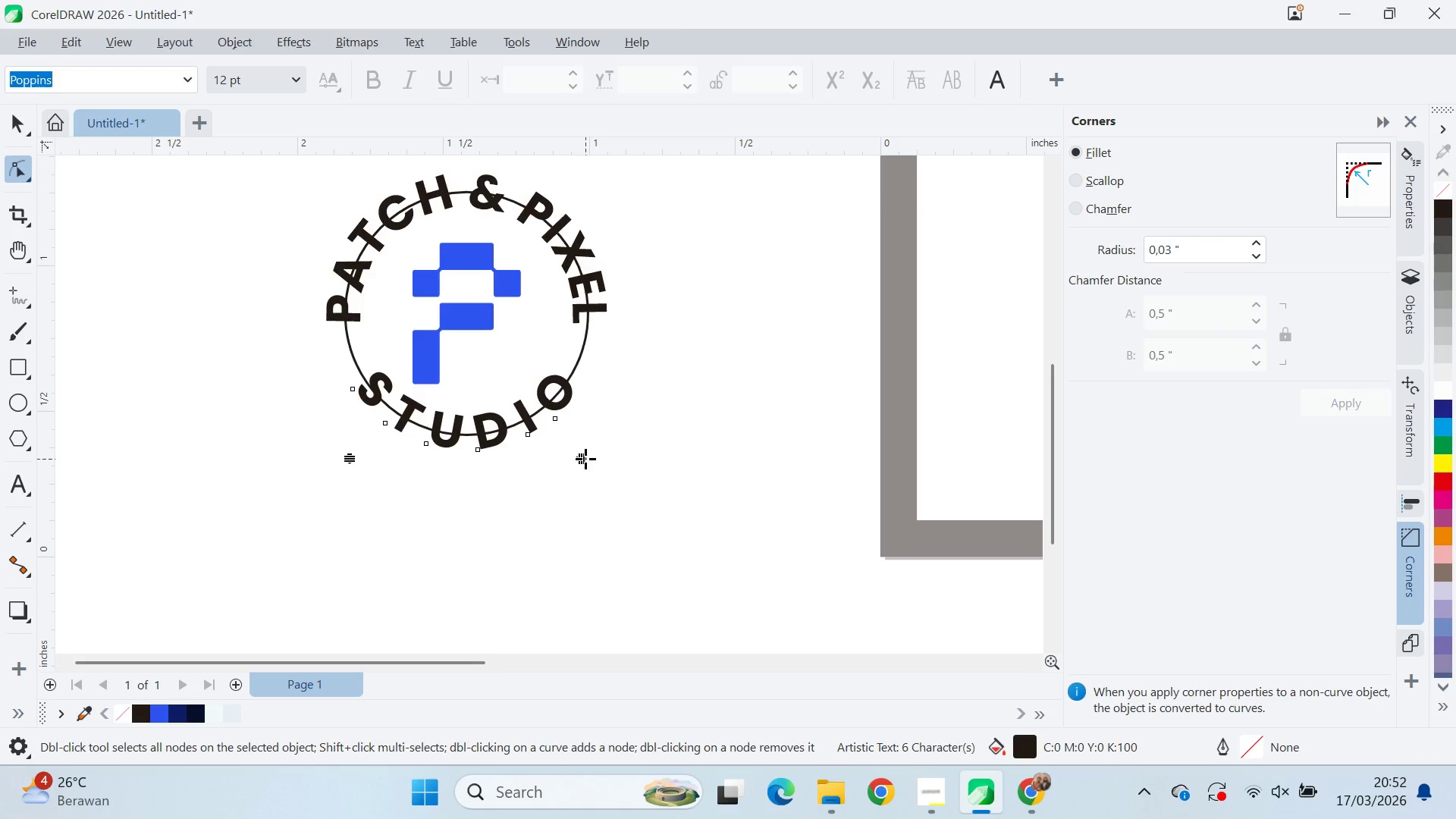 
type(vv)
 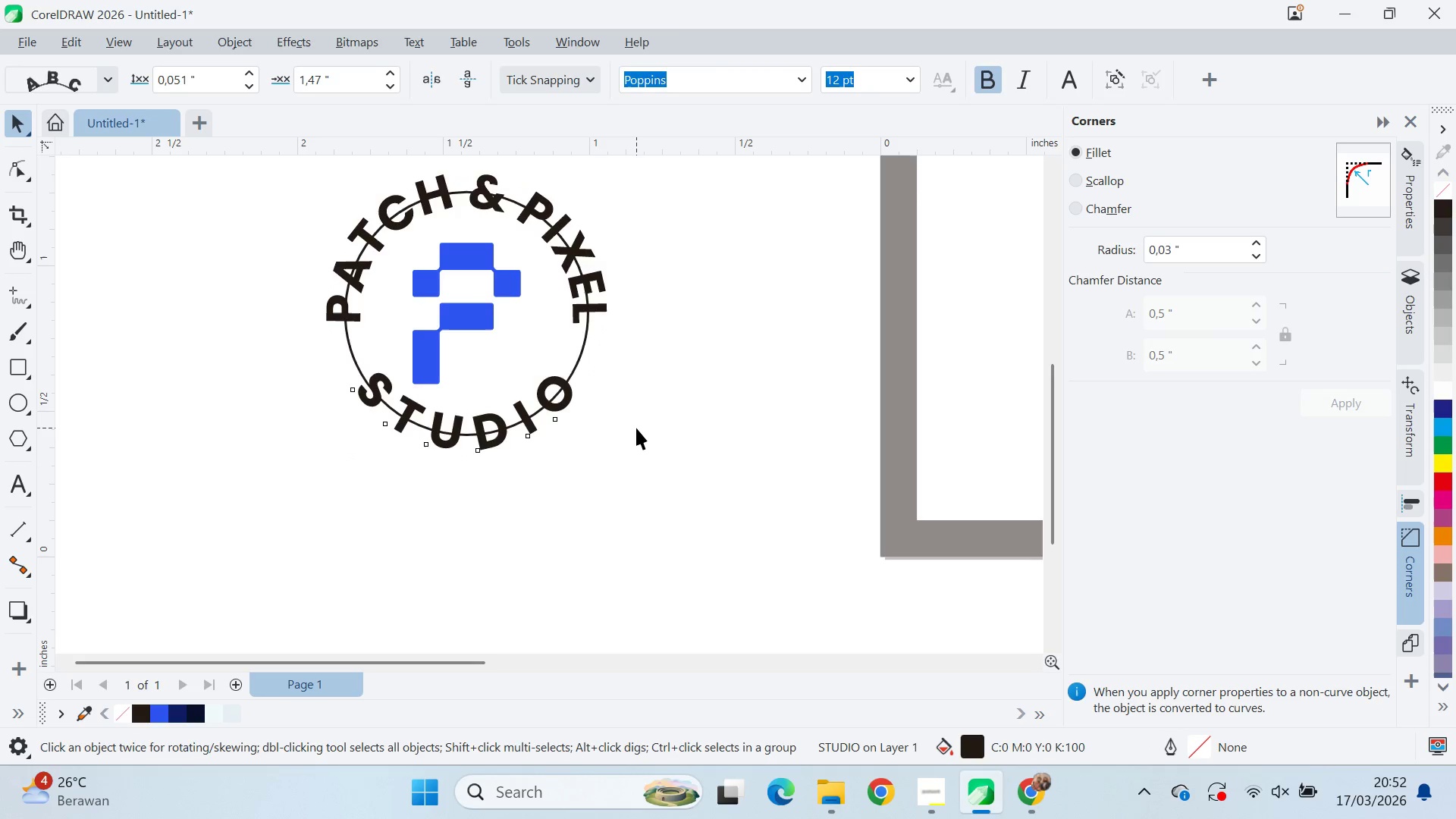 
left_click_drag(start_coordinate=[636, 428], to_coordinate=[620, 420])
 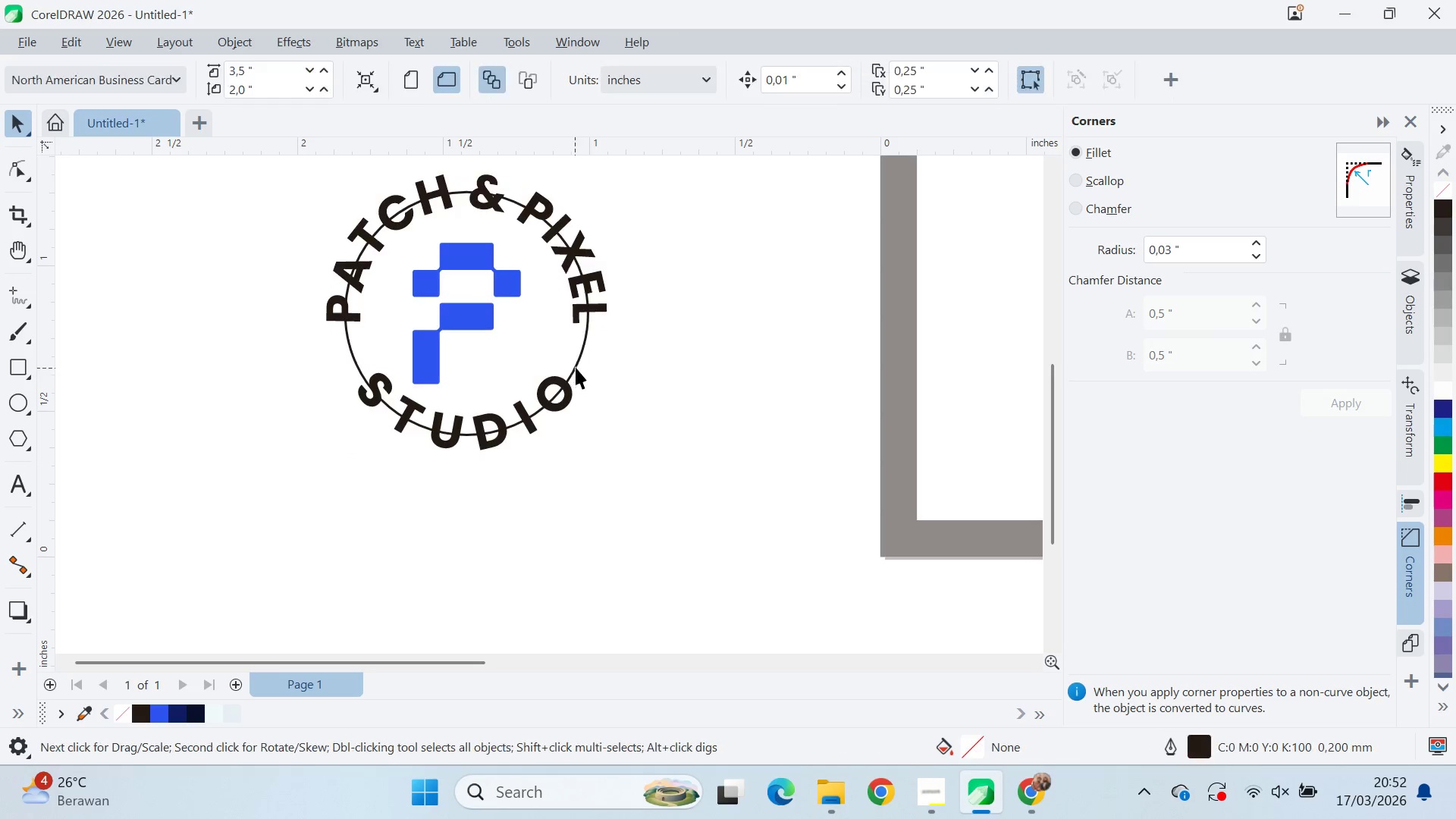 
double_click([582, 362])
 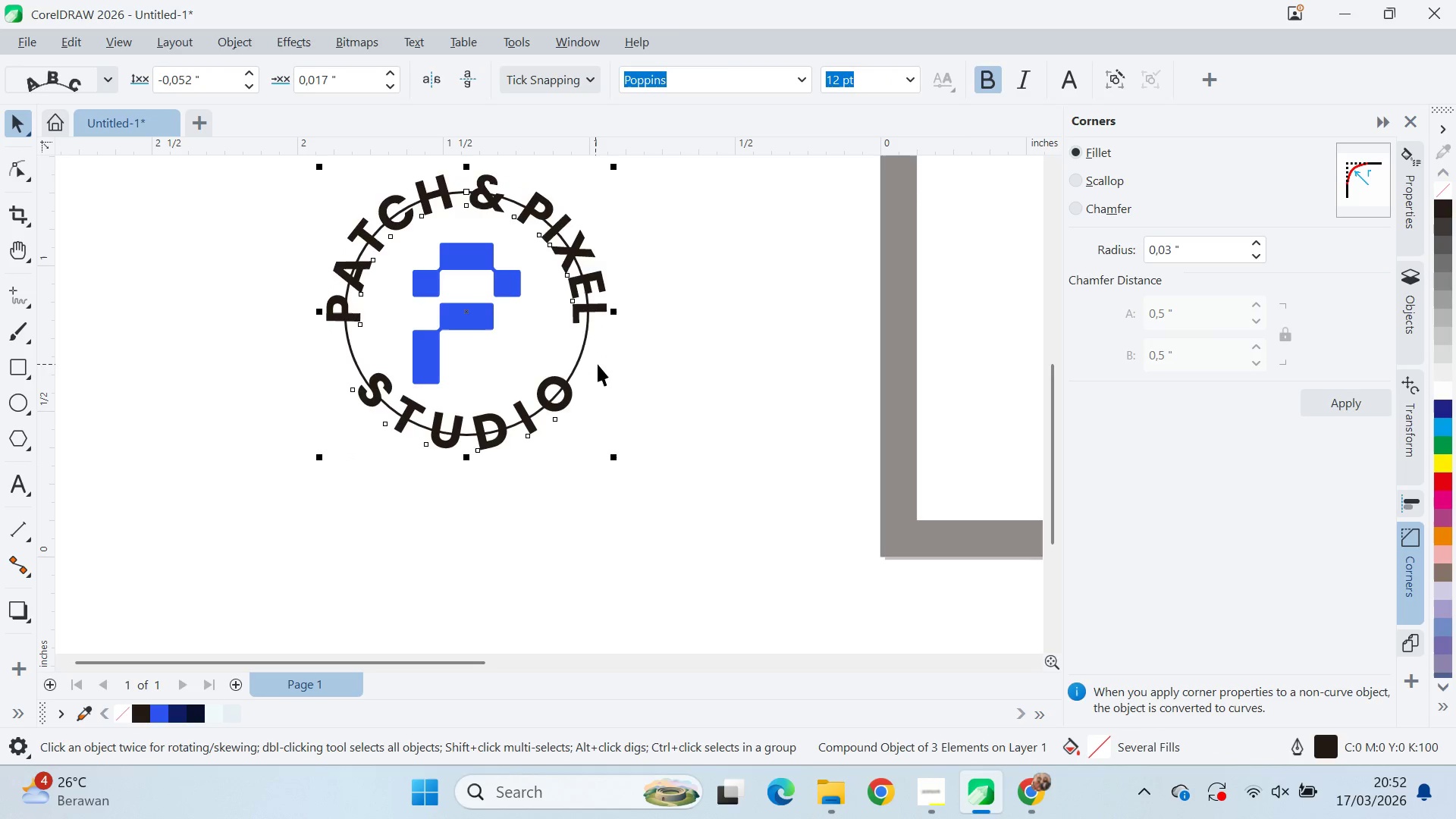 
key(Control+K)
 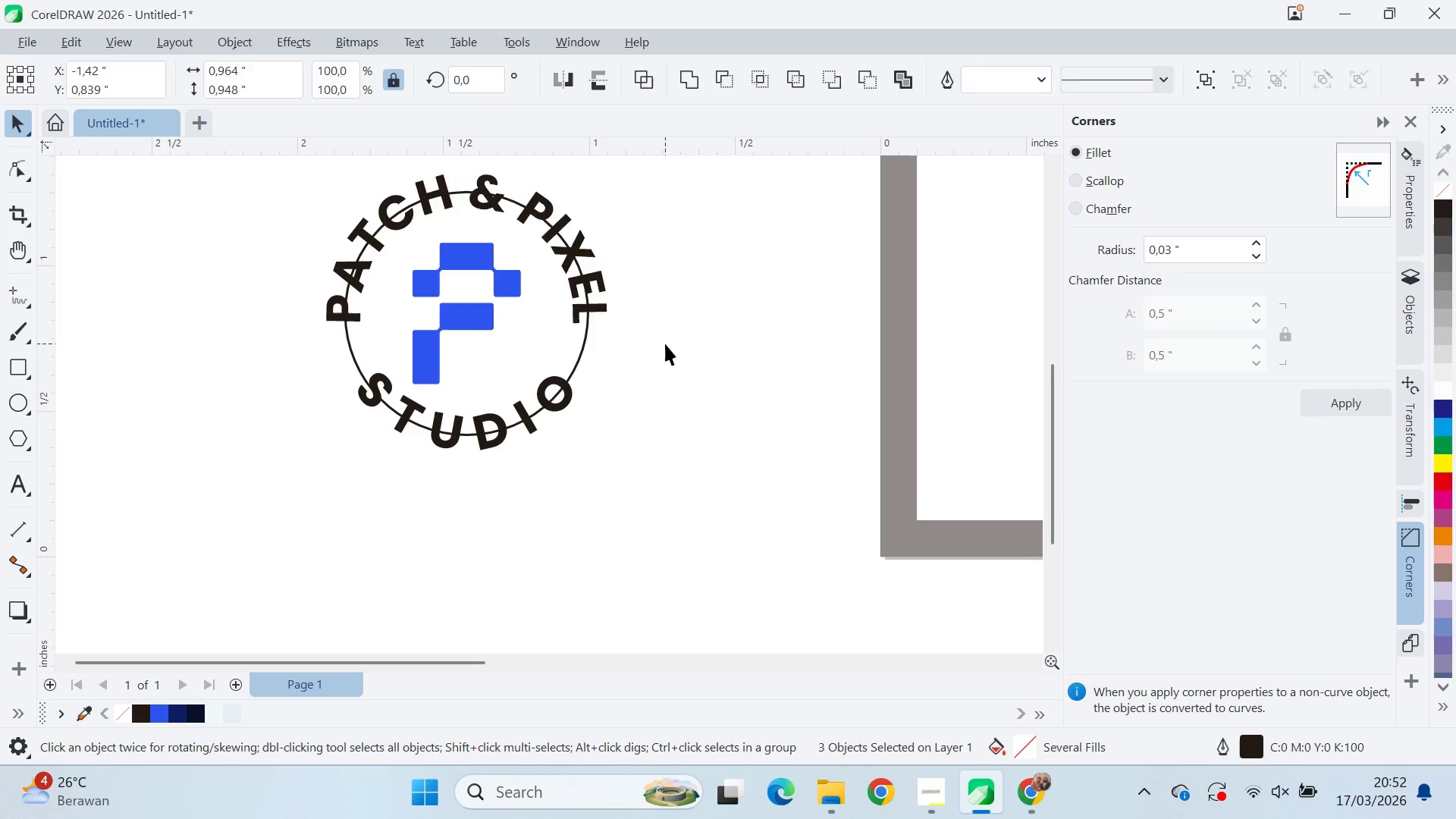 
double_click([567, 358])
 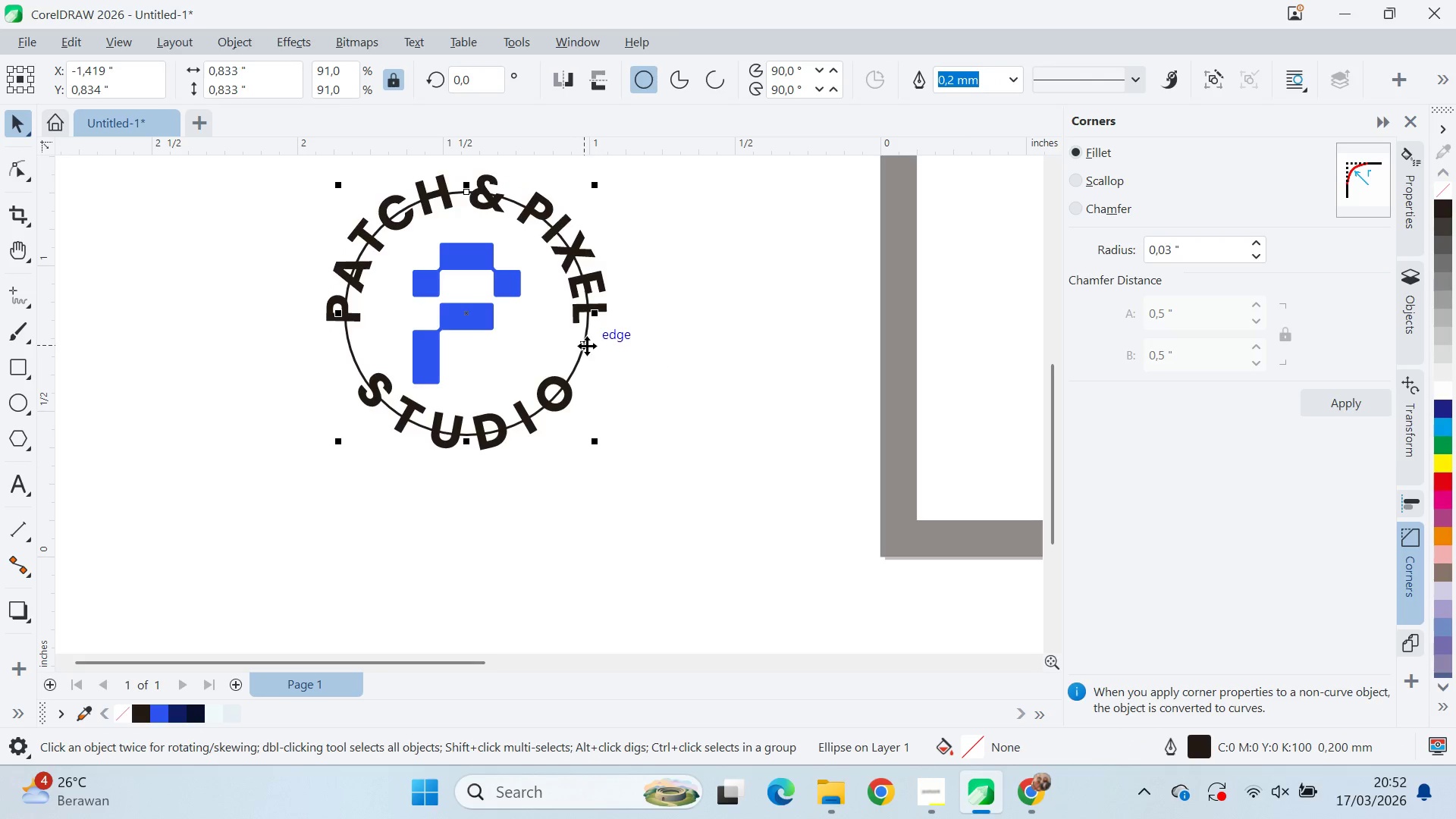 
key(Delete)
 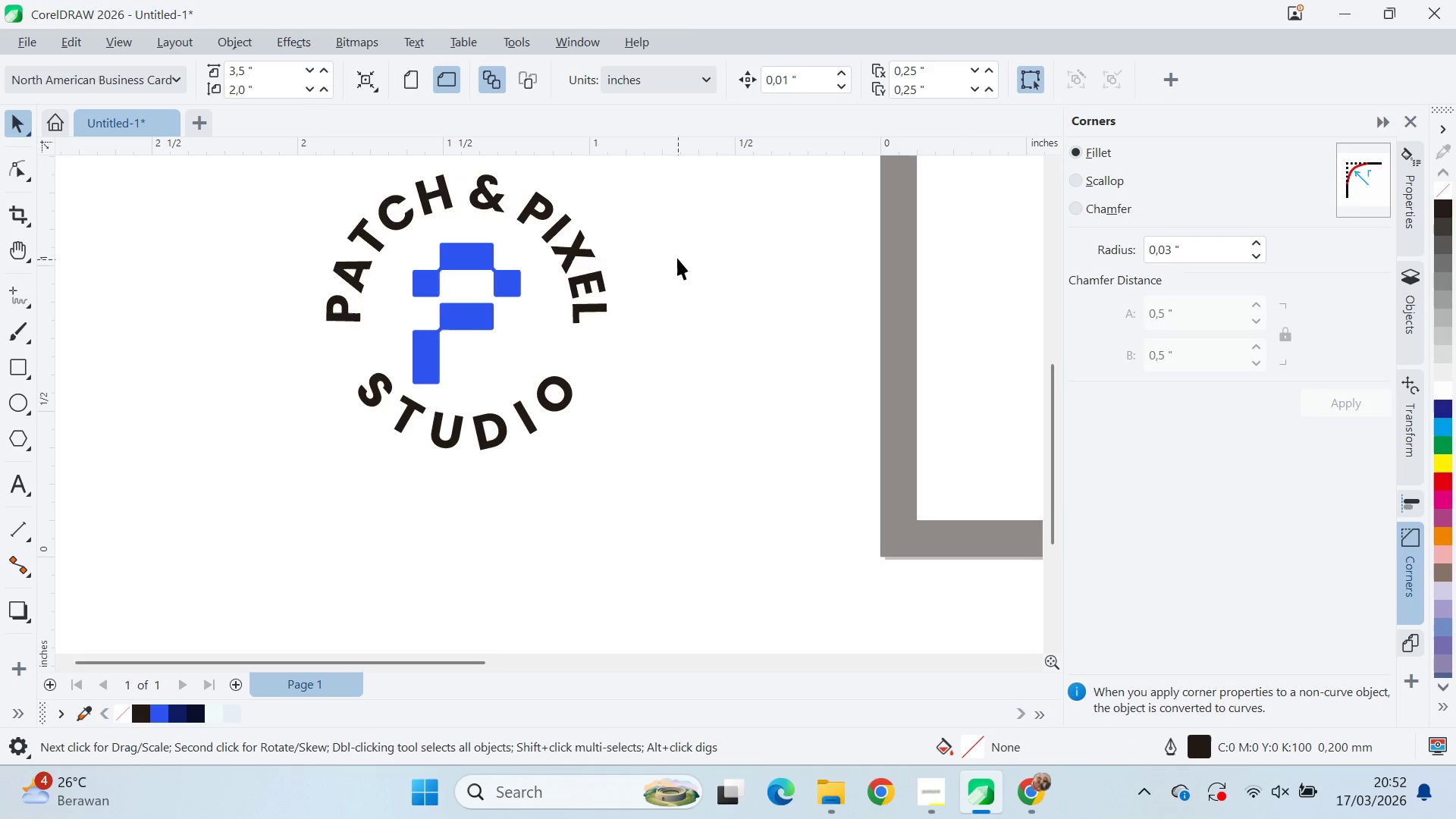 
key(Q)
 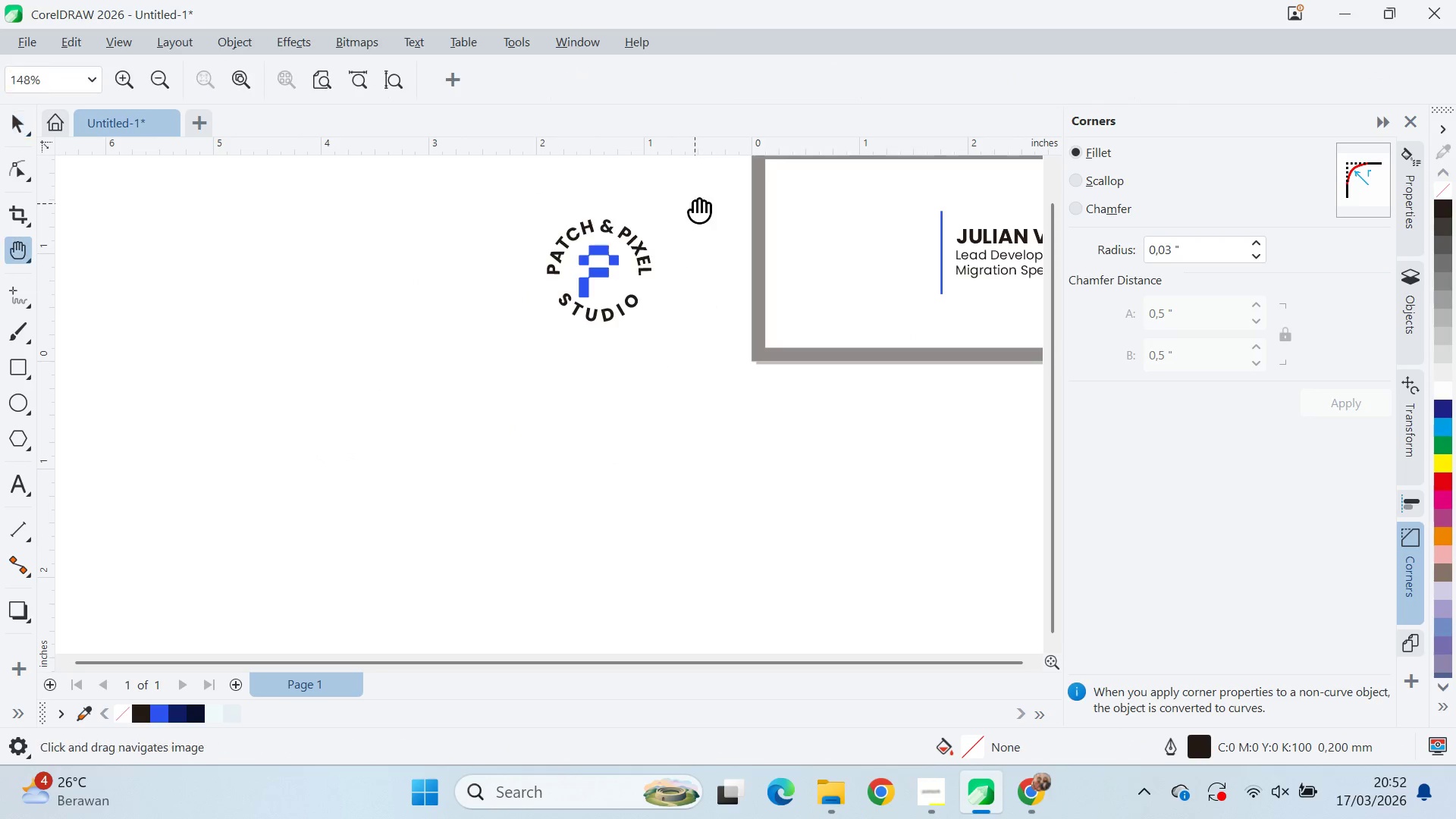 
left_click_drag(start_coordinate=[696, 201], to_coordinate=[615, 293])
 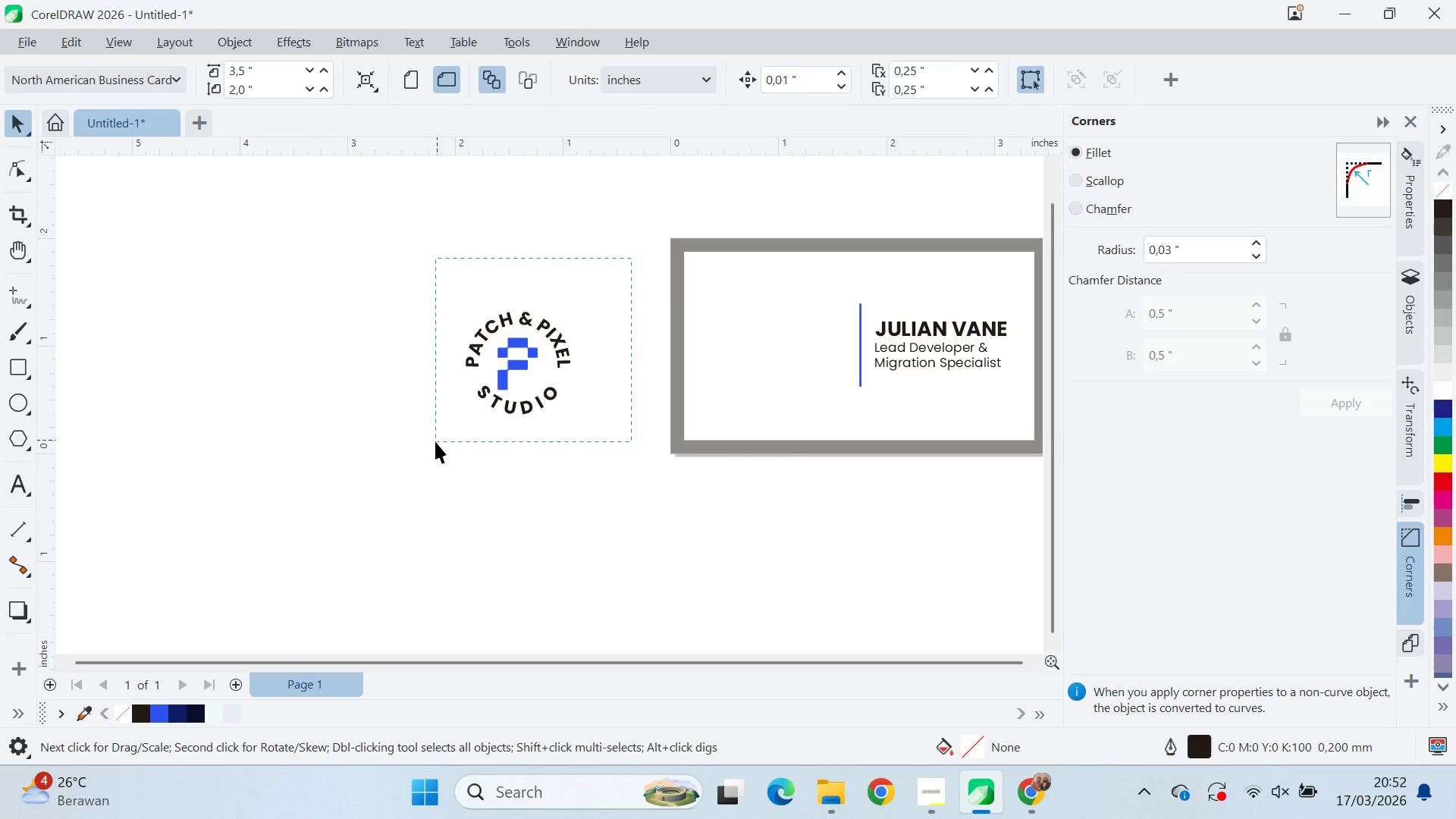 
scroll: coordinate [690, 265], scroll_direction: down, amount: 7.0
 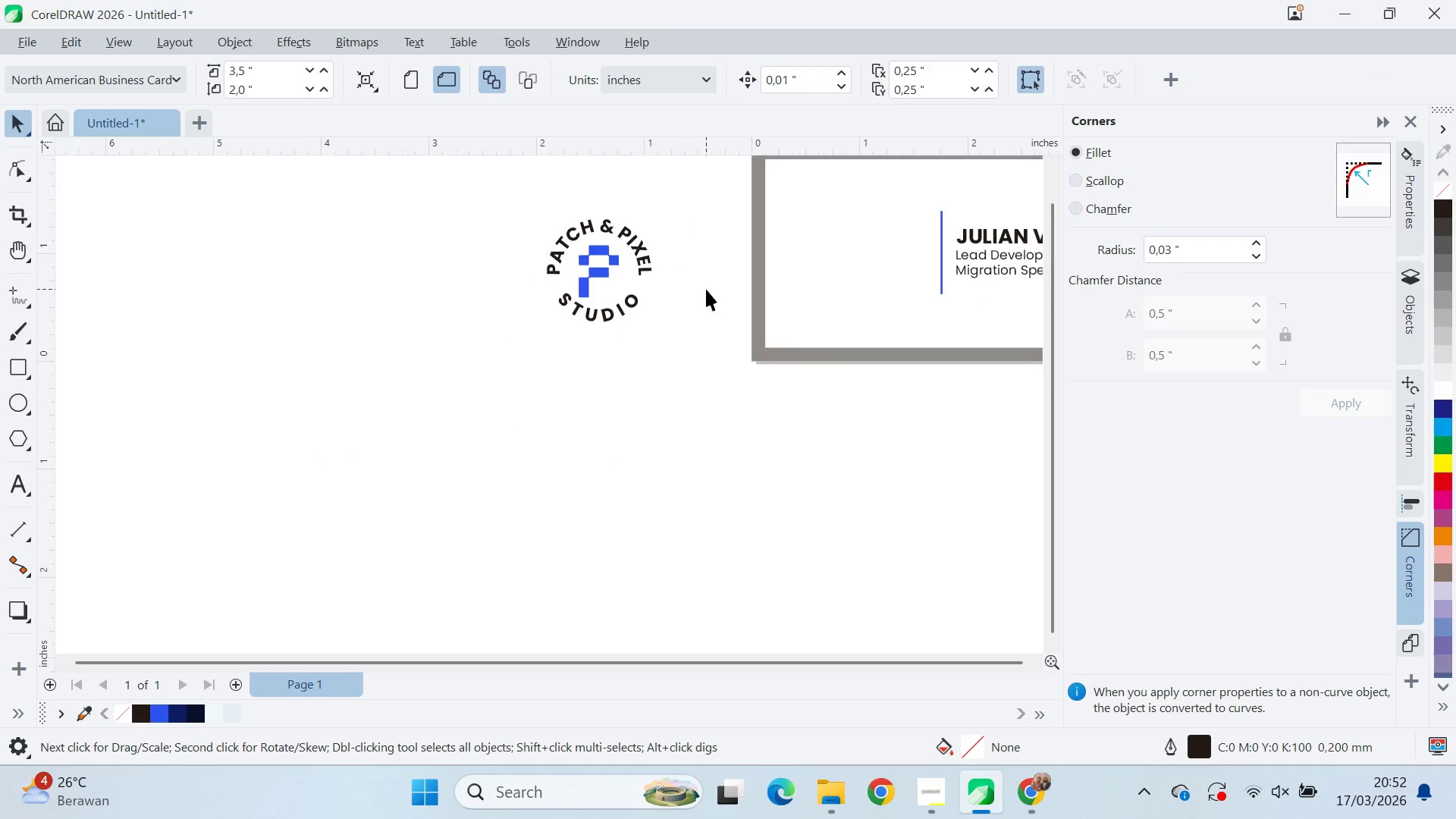 
key(V)
 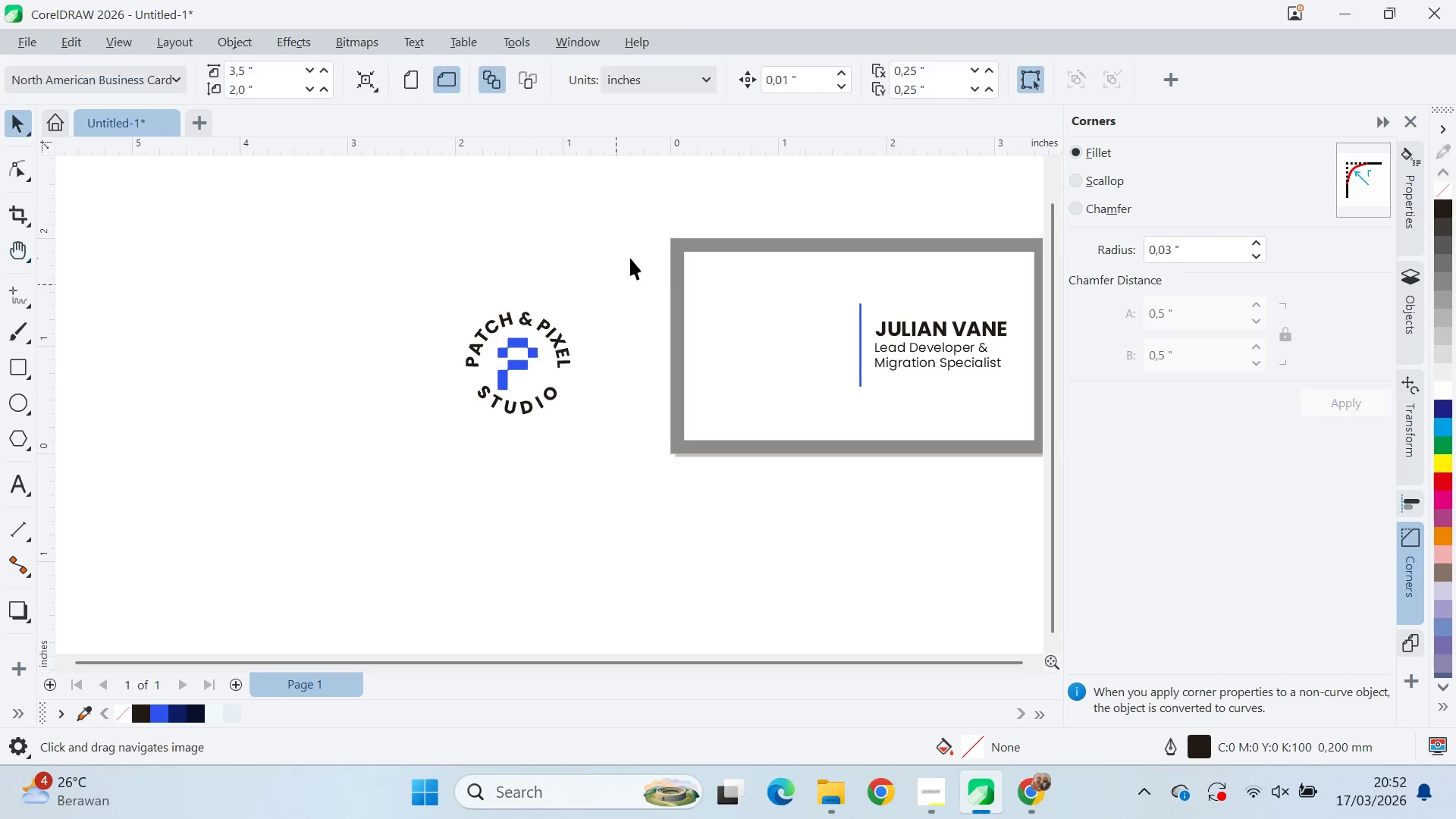 
left_click_drag(start_coordinate=[631, 258], to_coordinate=[435, 447])
 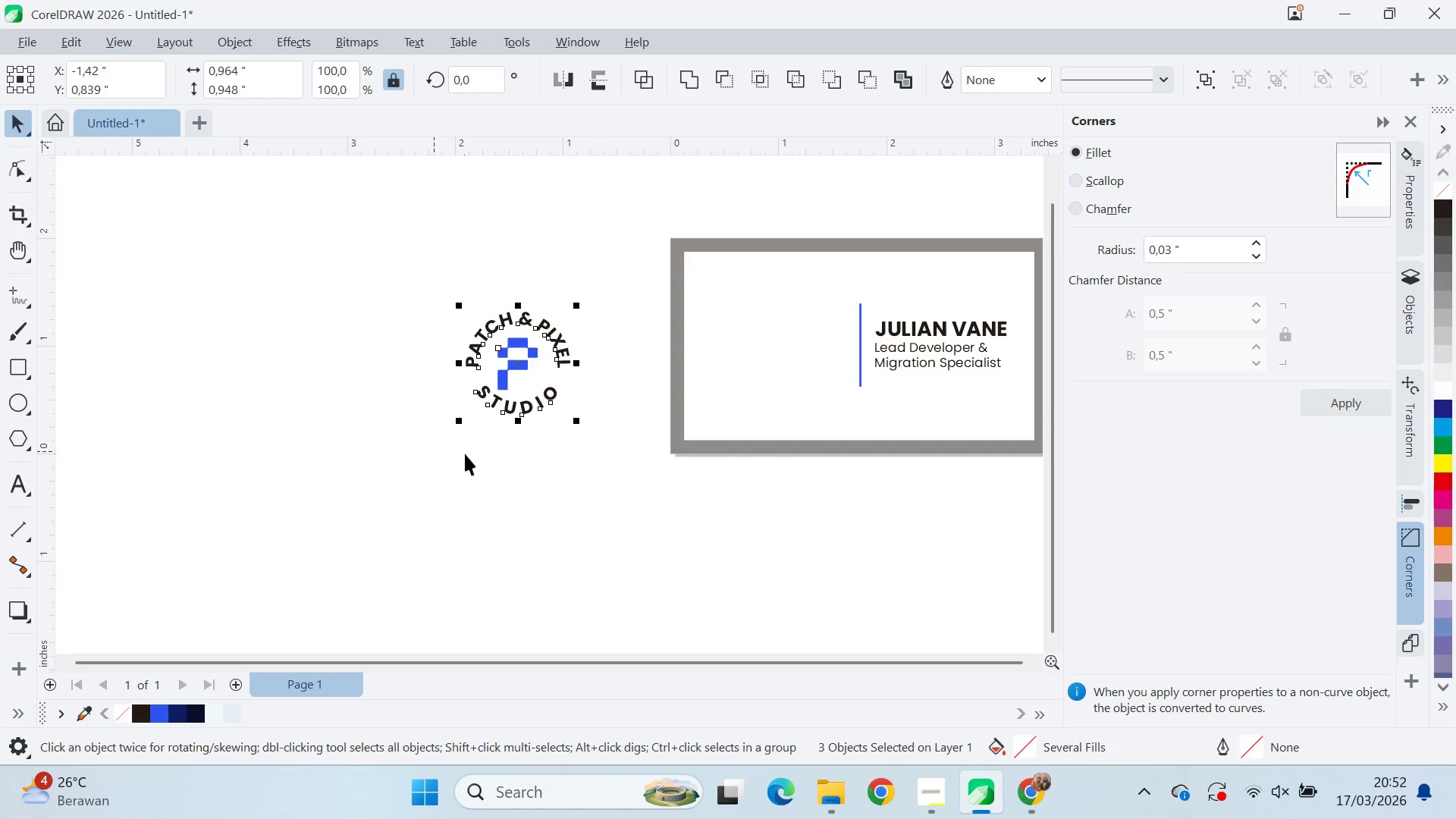 
key(Control+Q)
 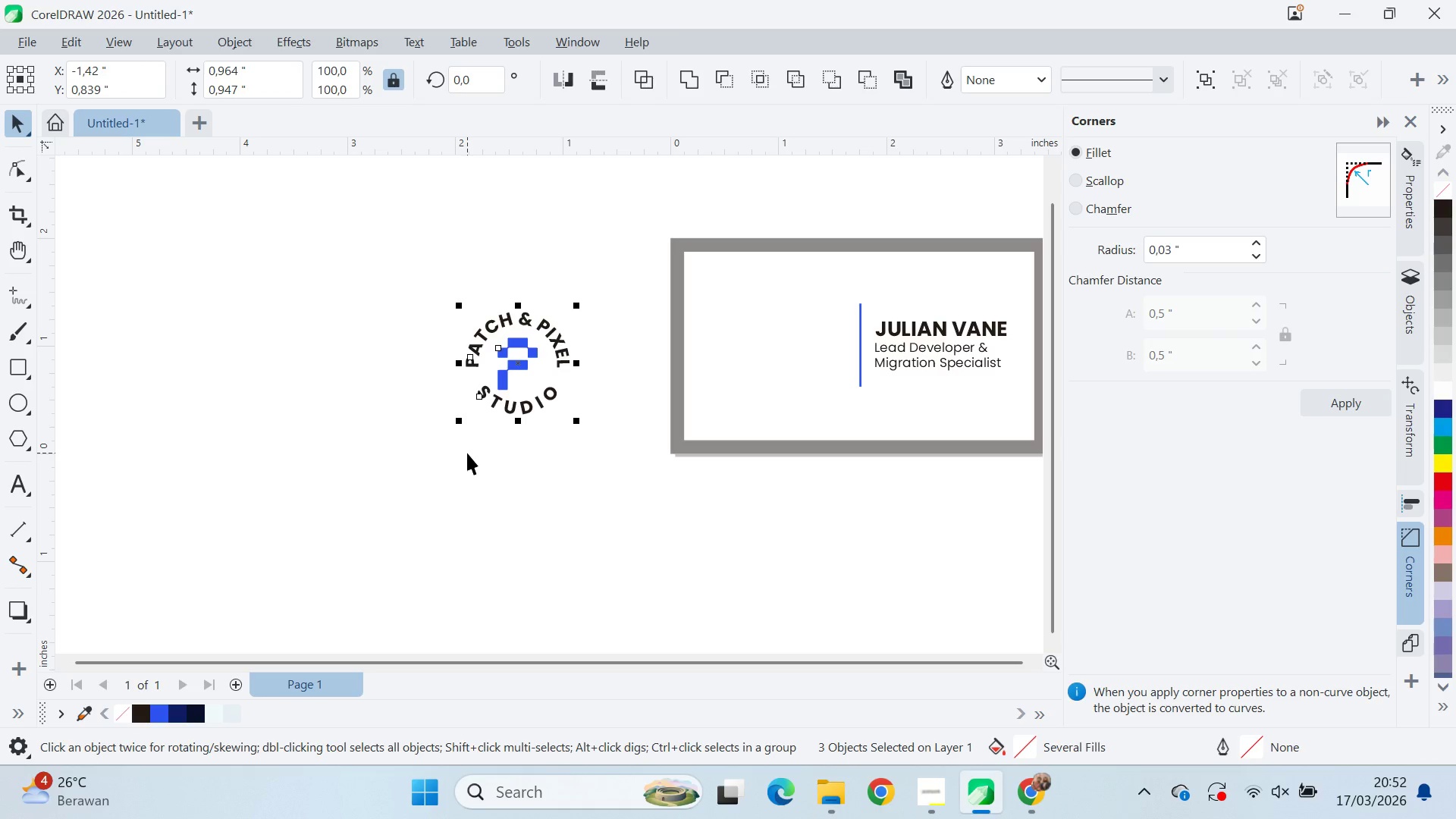 
key(Control+G)
 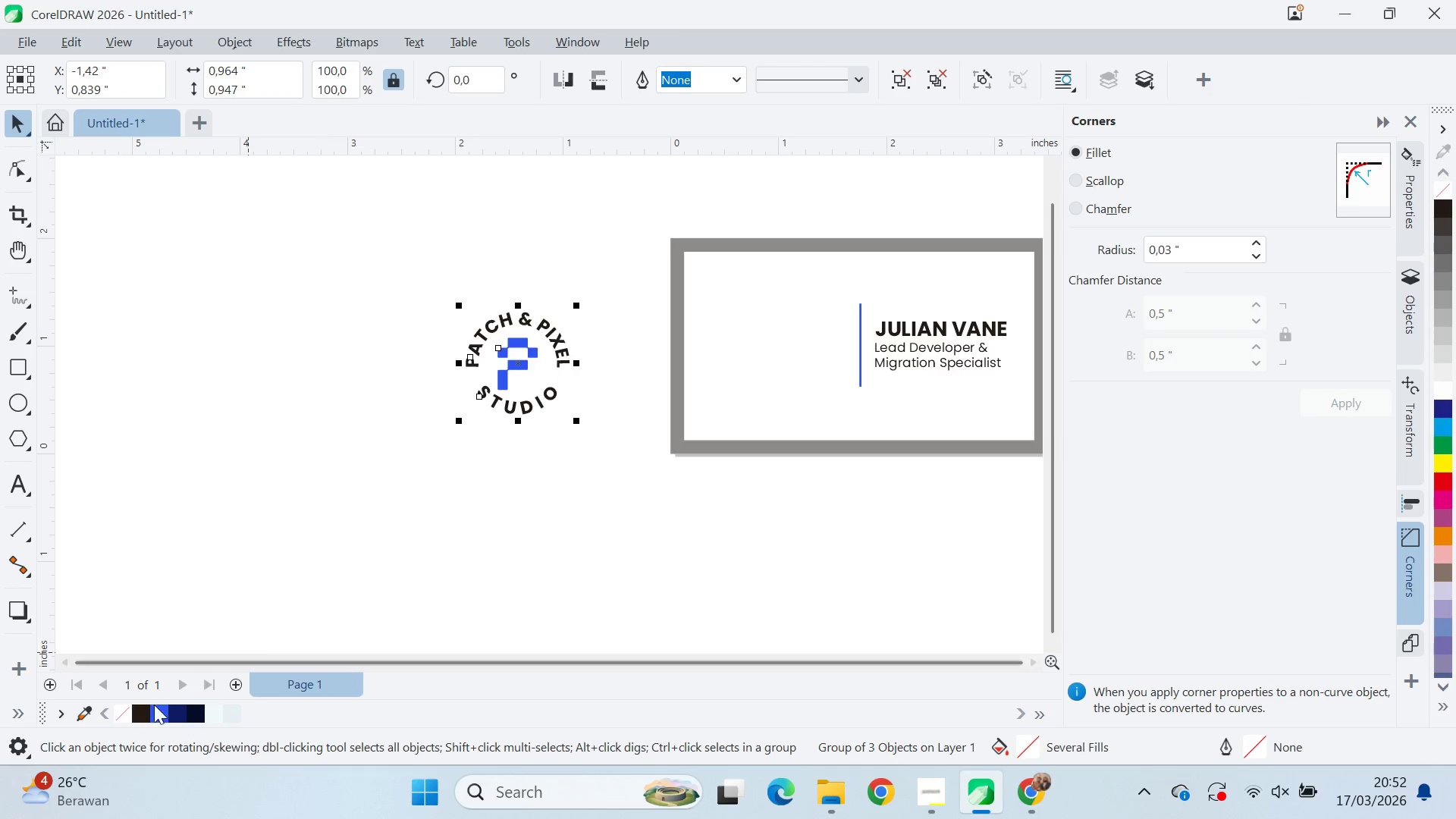 
left_click([160, 708])
 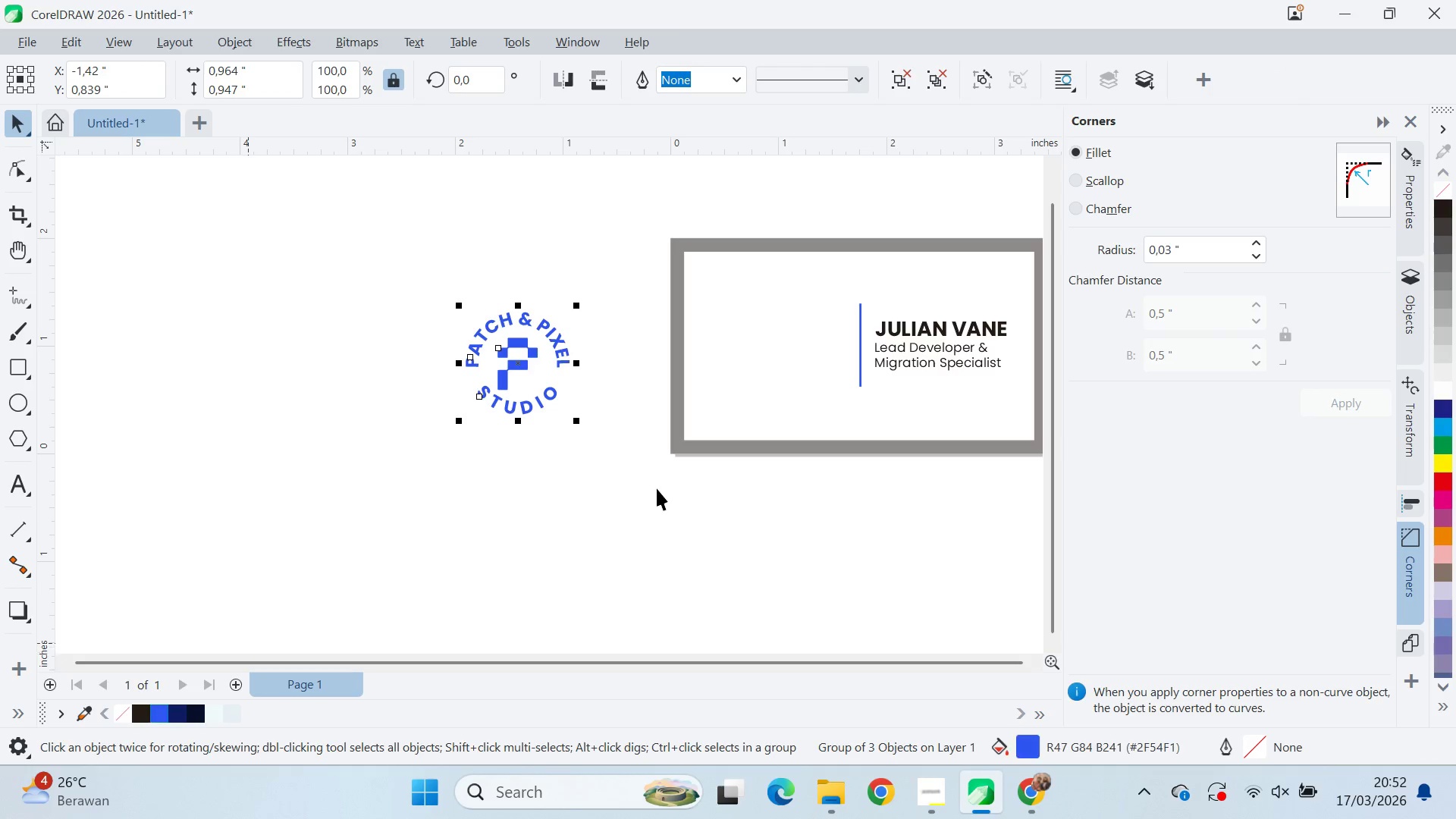 
hold_key(key=ShiftLeft, duration=0.83)
 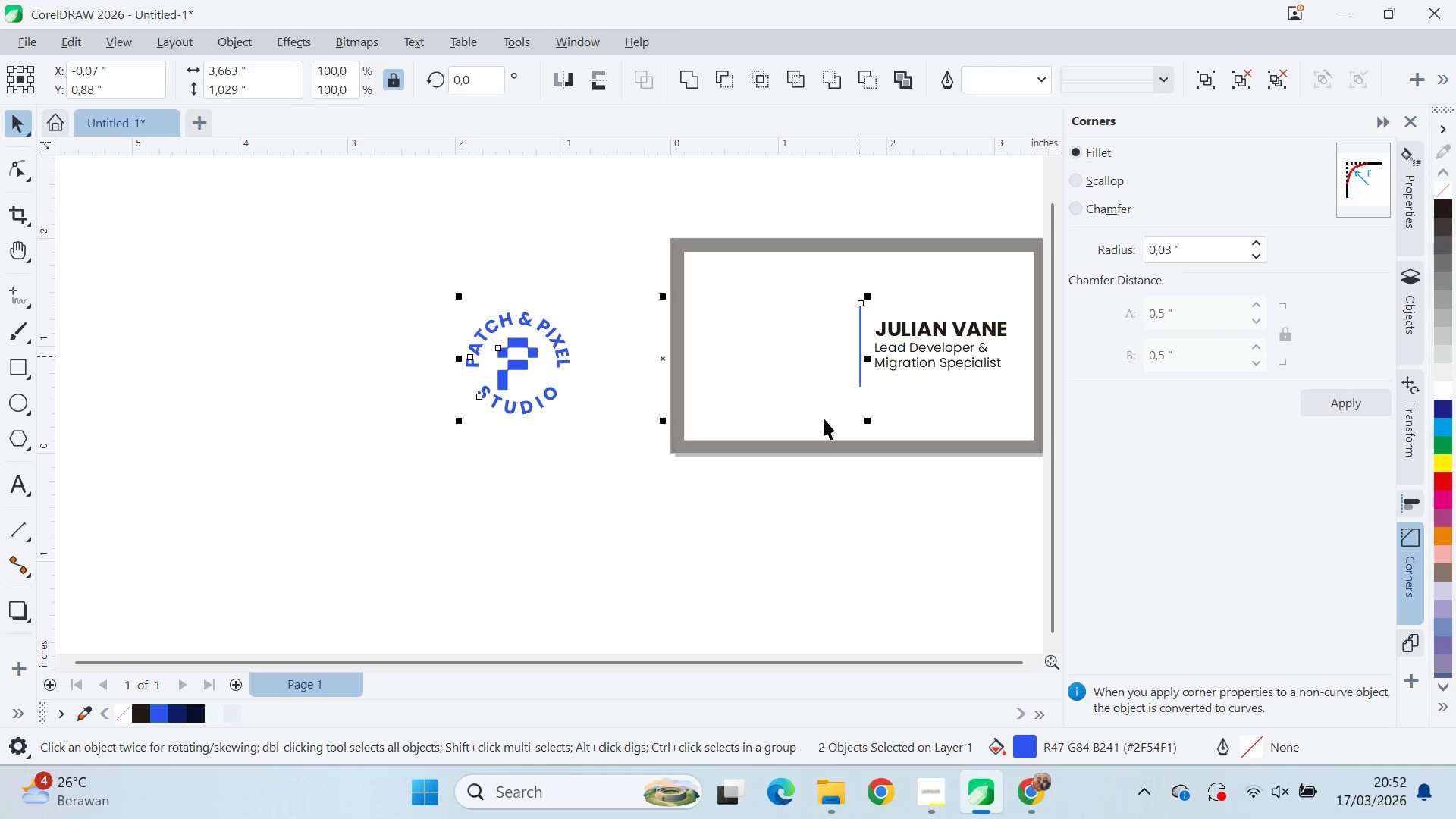 
type(eqv)
 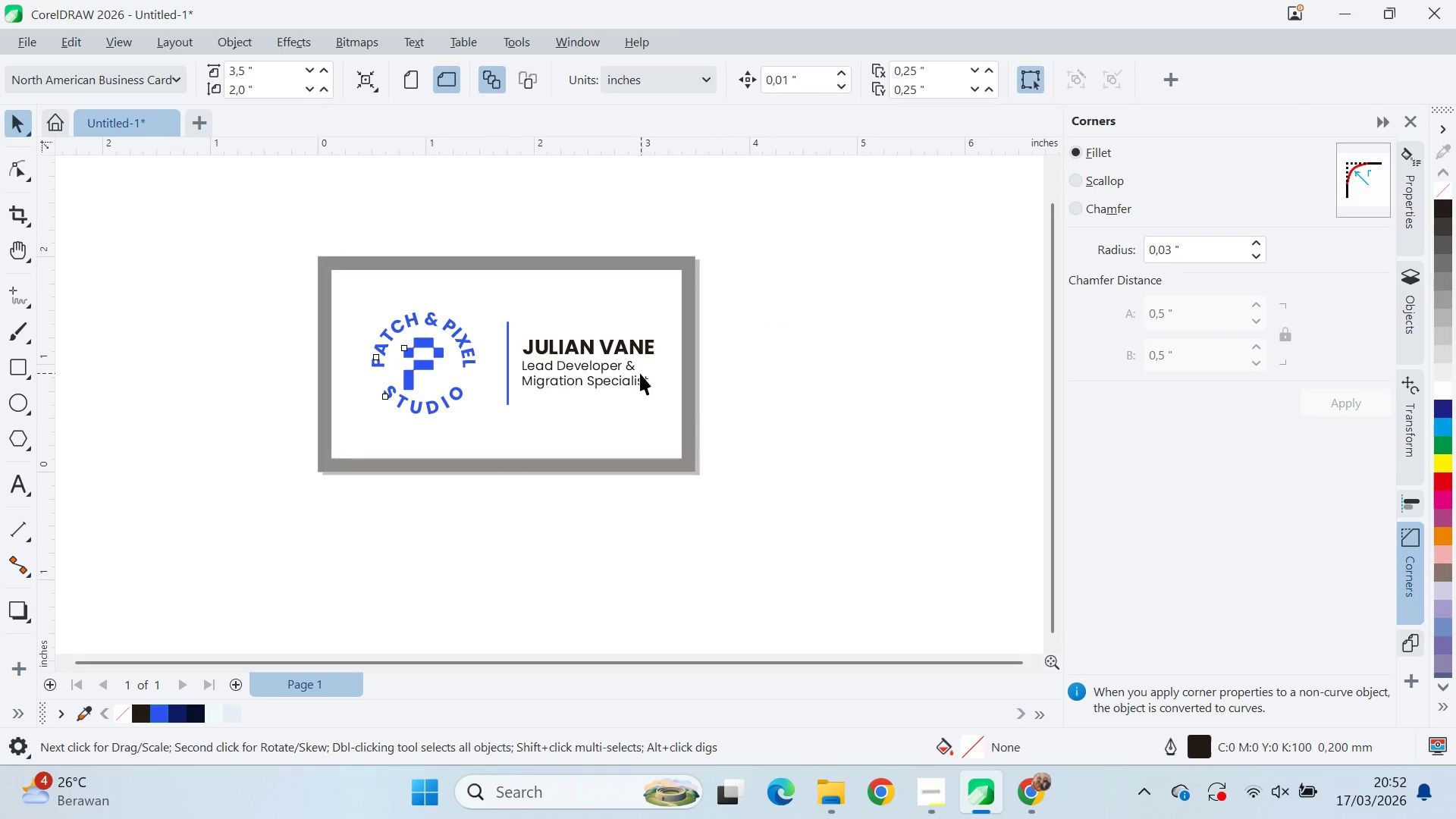 
left_click_drag(start_coordinate=[513, 349], to_coordinate=[767, 353])
 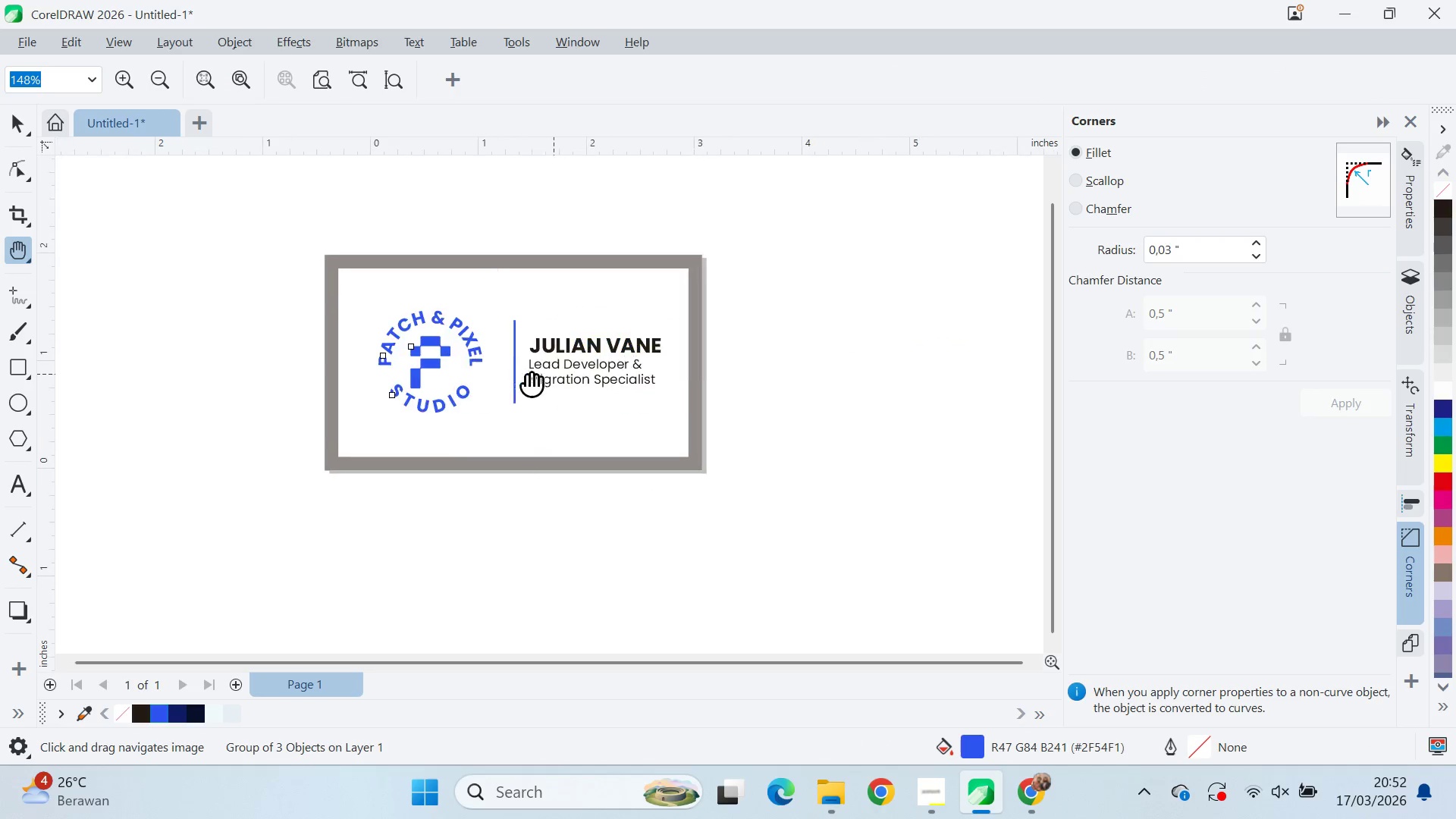 
hold_key(key=ShiftLeft, duration=6.5)
left_click_drag(start_coordinate=[876, 359], to_coordinate=[522, 378])
 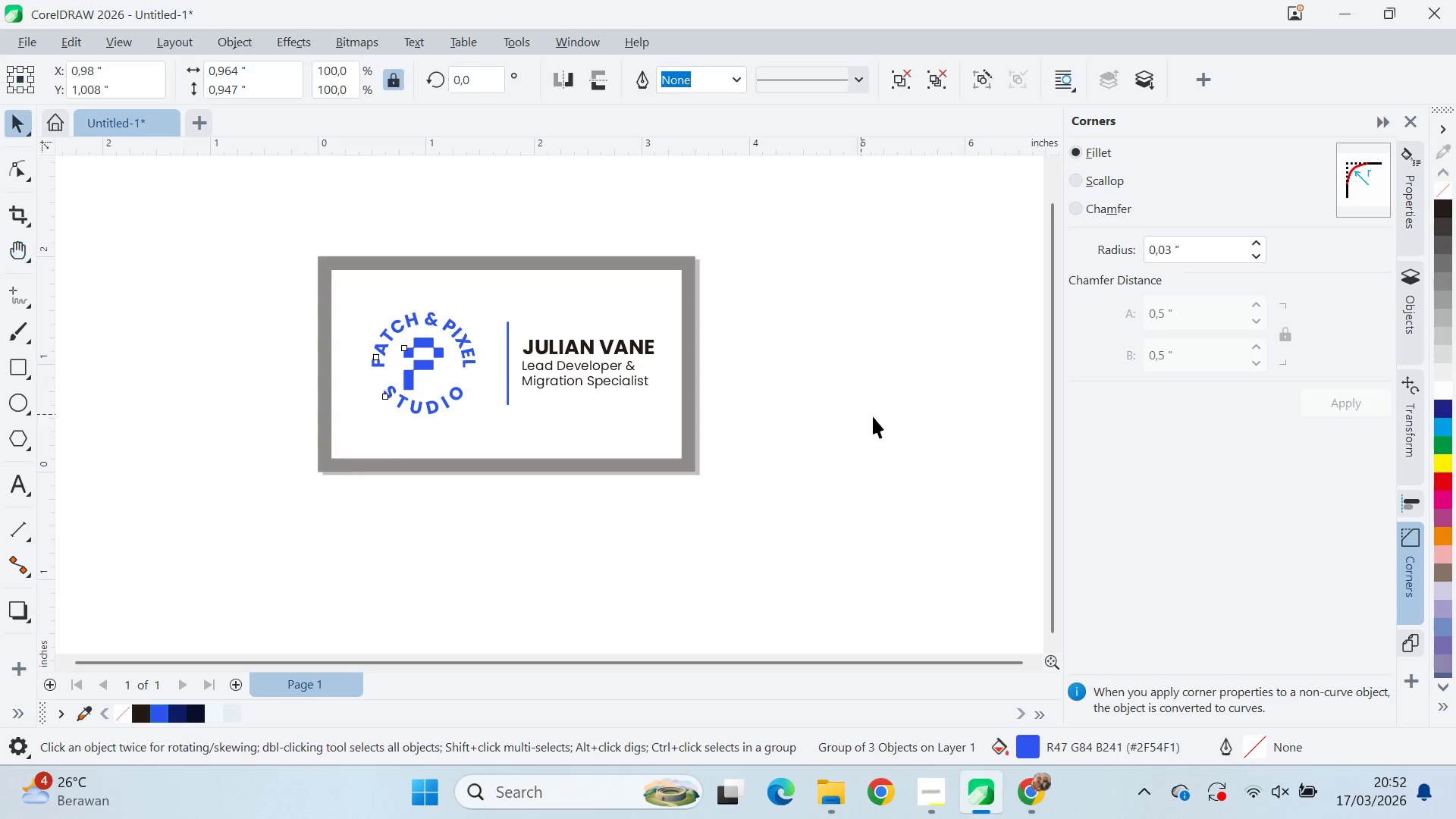 
left_click_drag(start_coordinate=[881, 419], to_coordinate=[874, 419])
 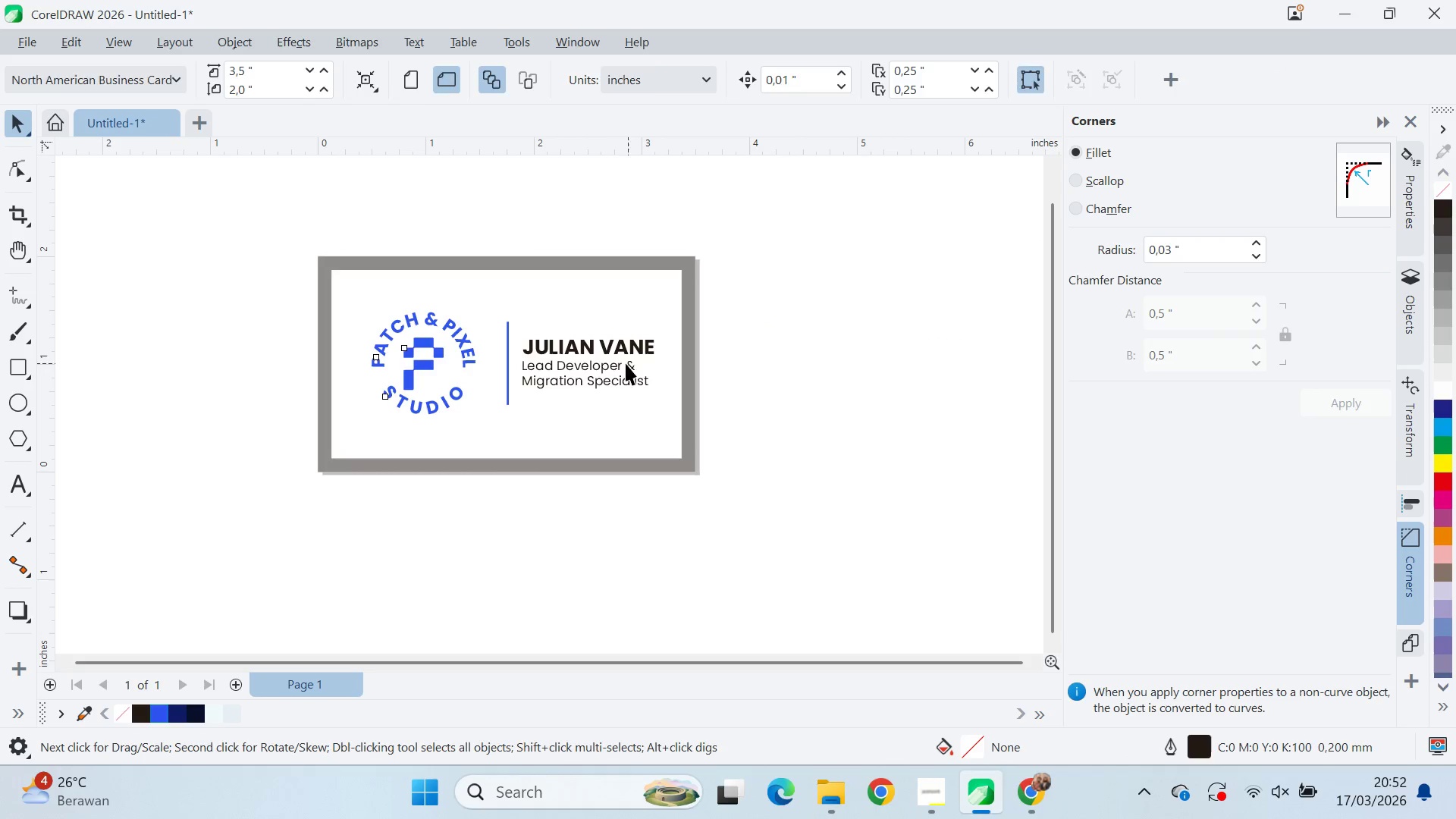 
left_click([617, 350])
 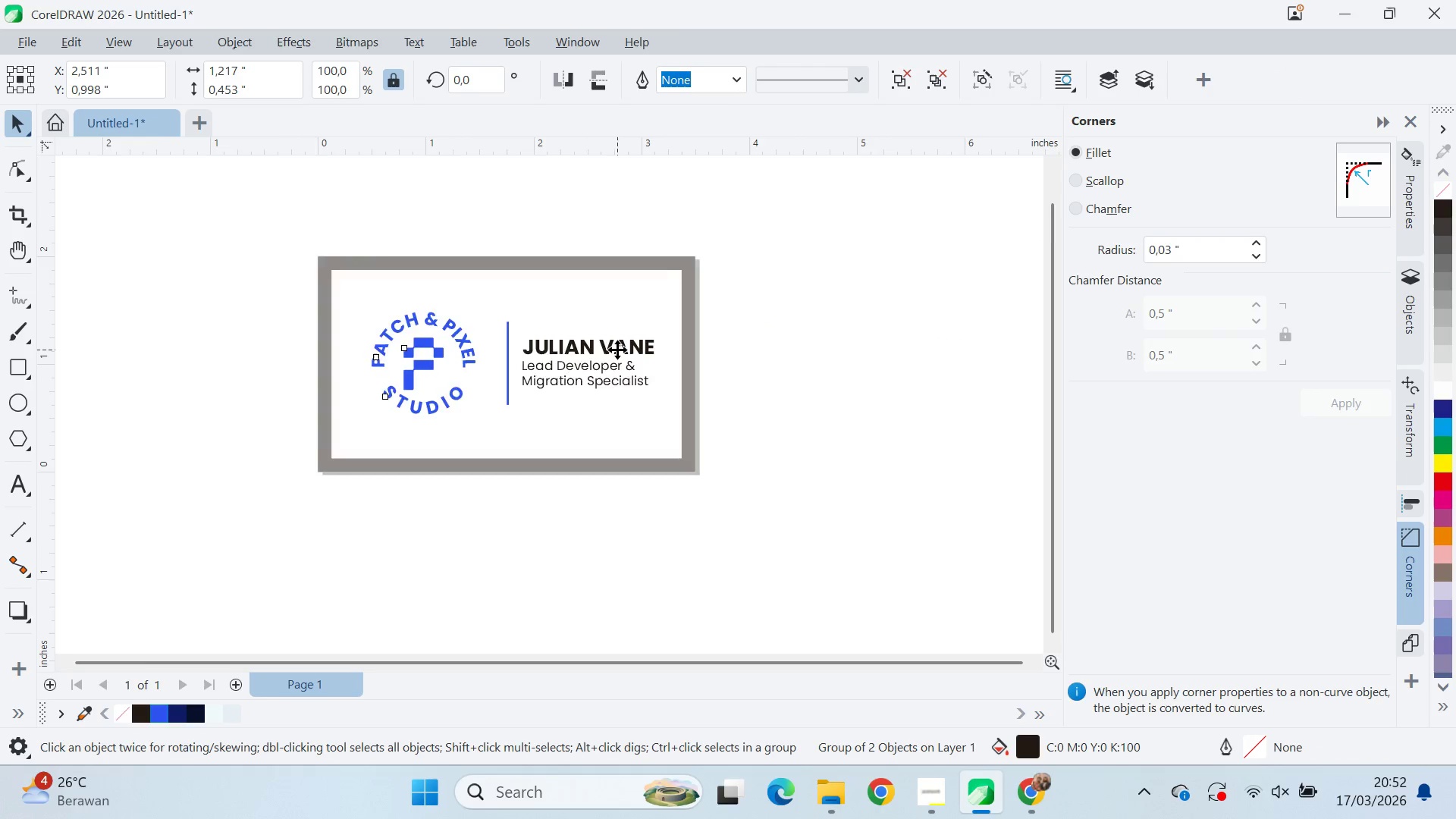 
scroll: coordinate [610, 363], scroll_direction: up, amount: 4.0
 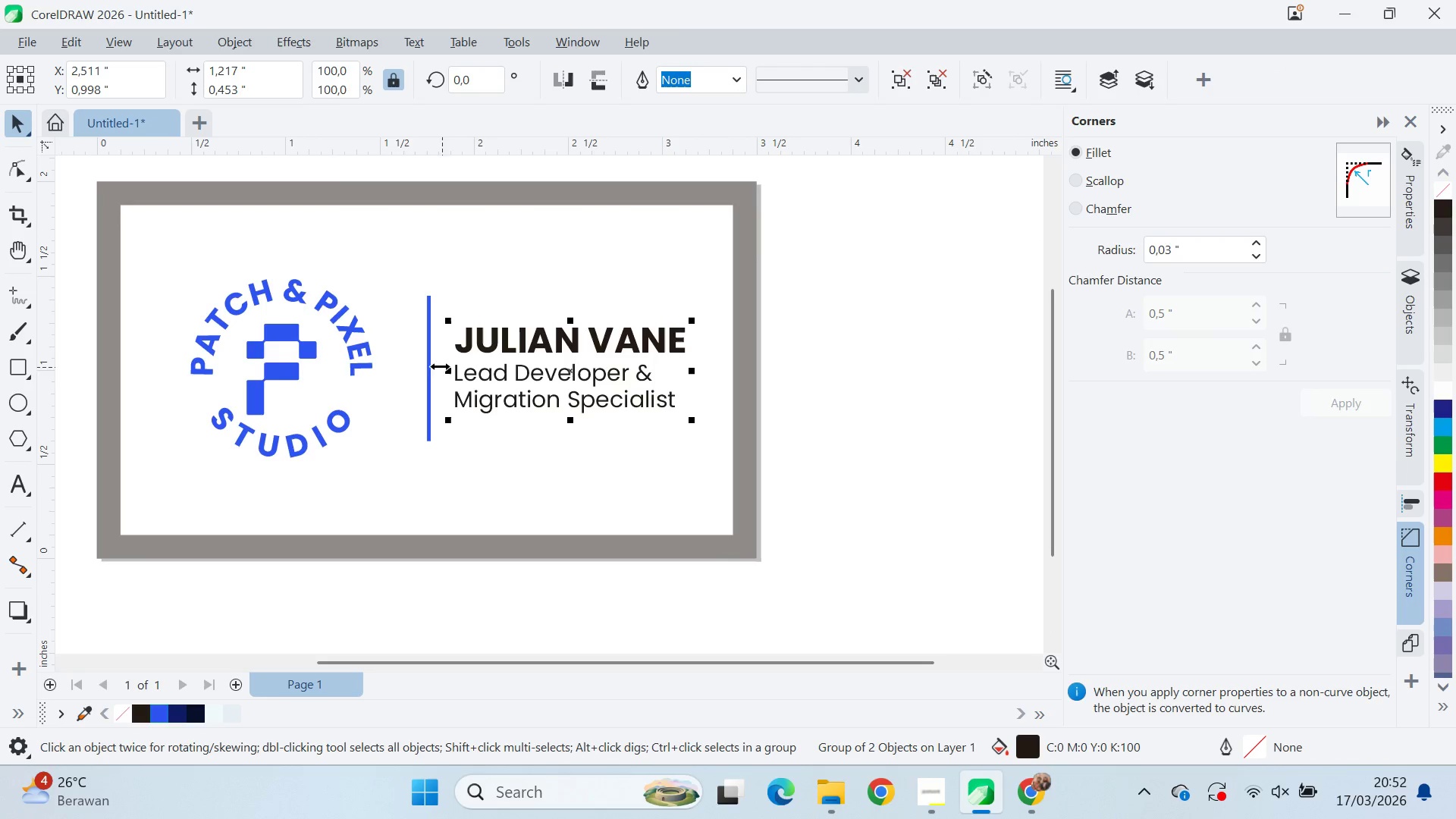 
left_click([429, 377])
 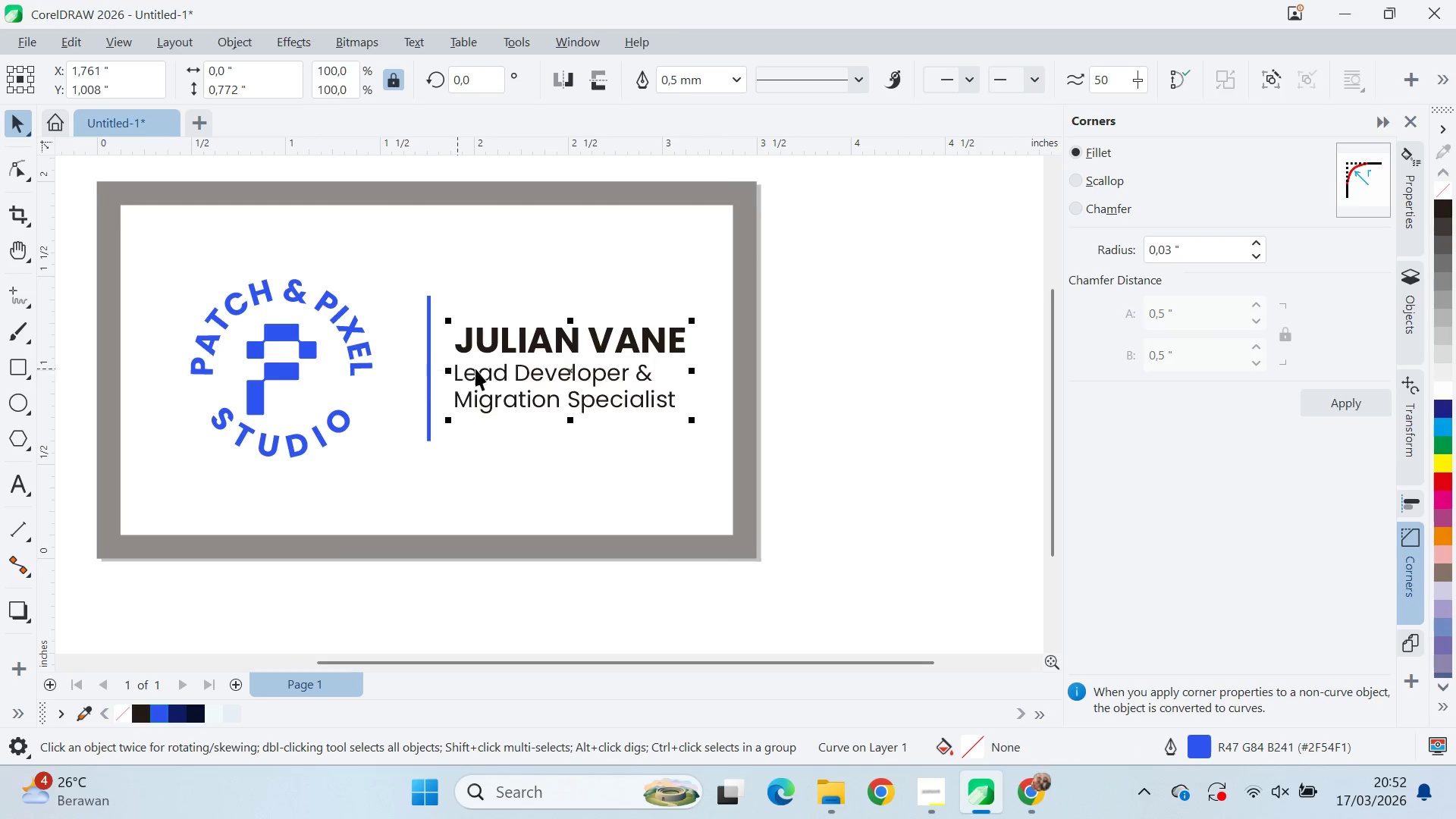 
type(qv)
 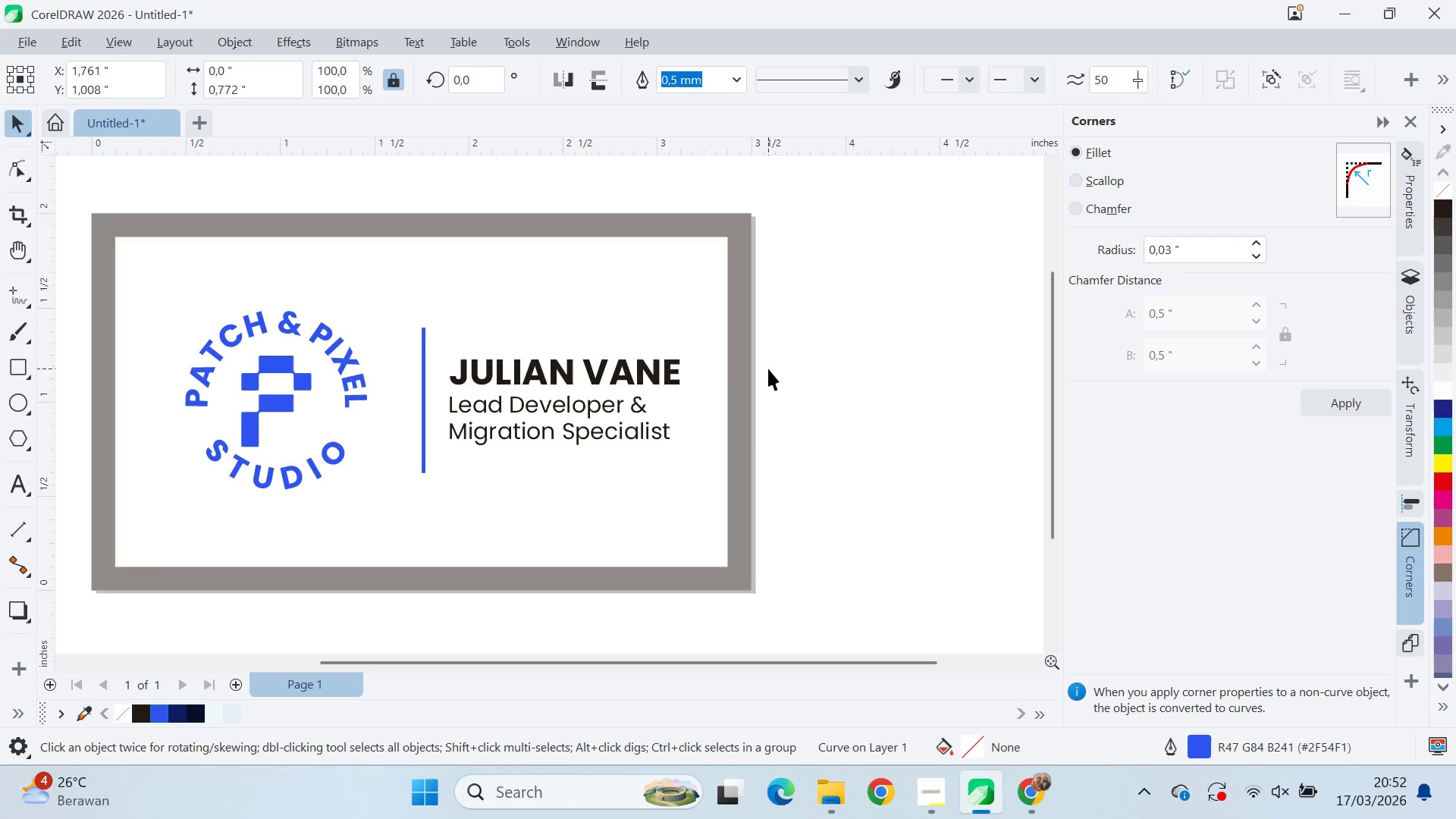 
left_click_drag(start_coordinate=[857, 371], to_coordinate=[518, 409])
 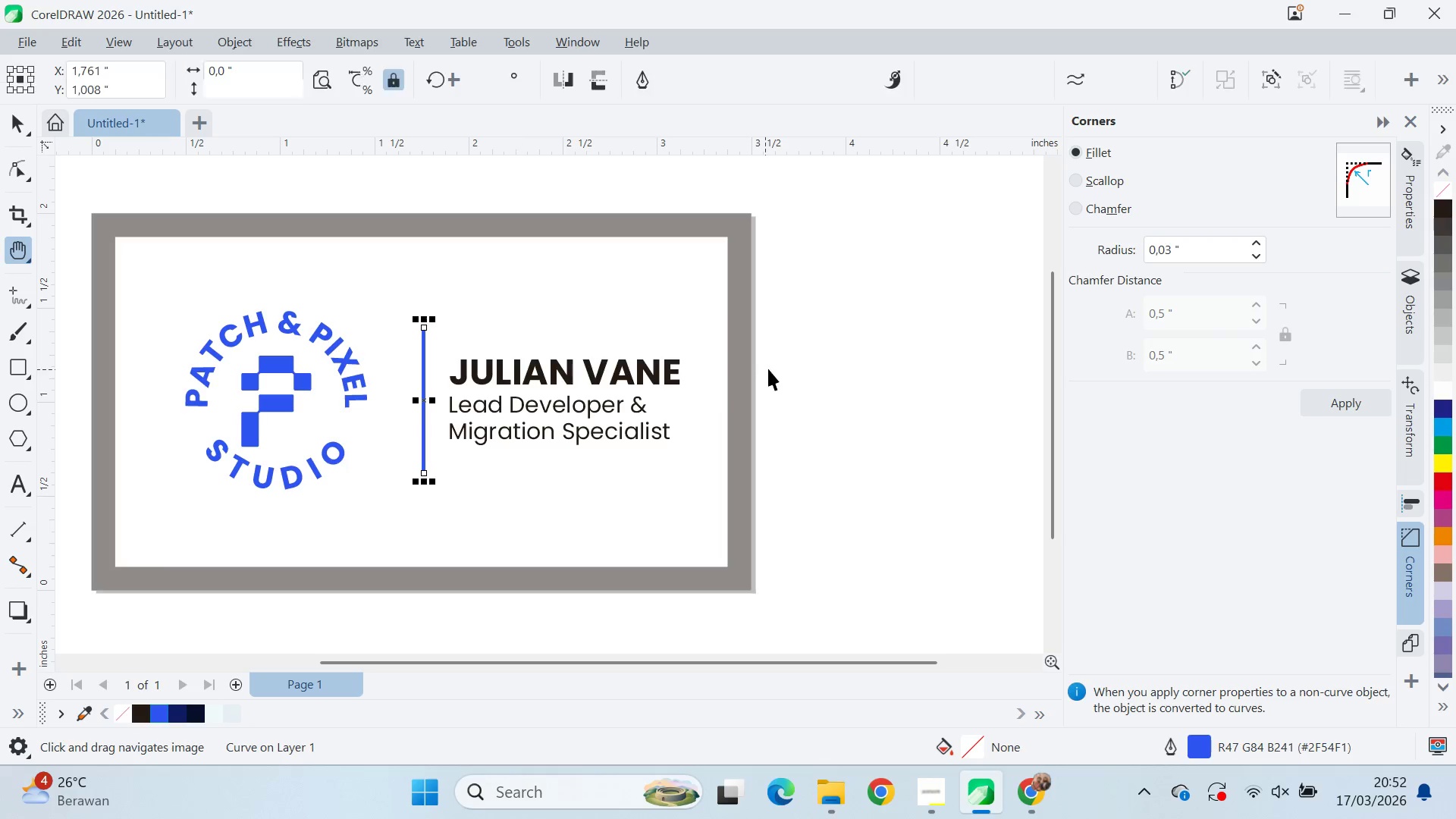 
left_click([768, 369])
 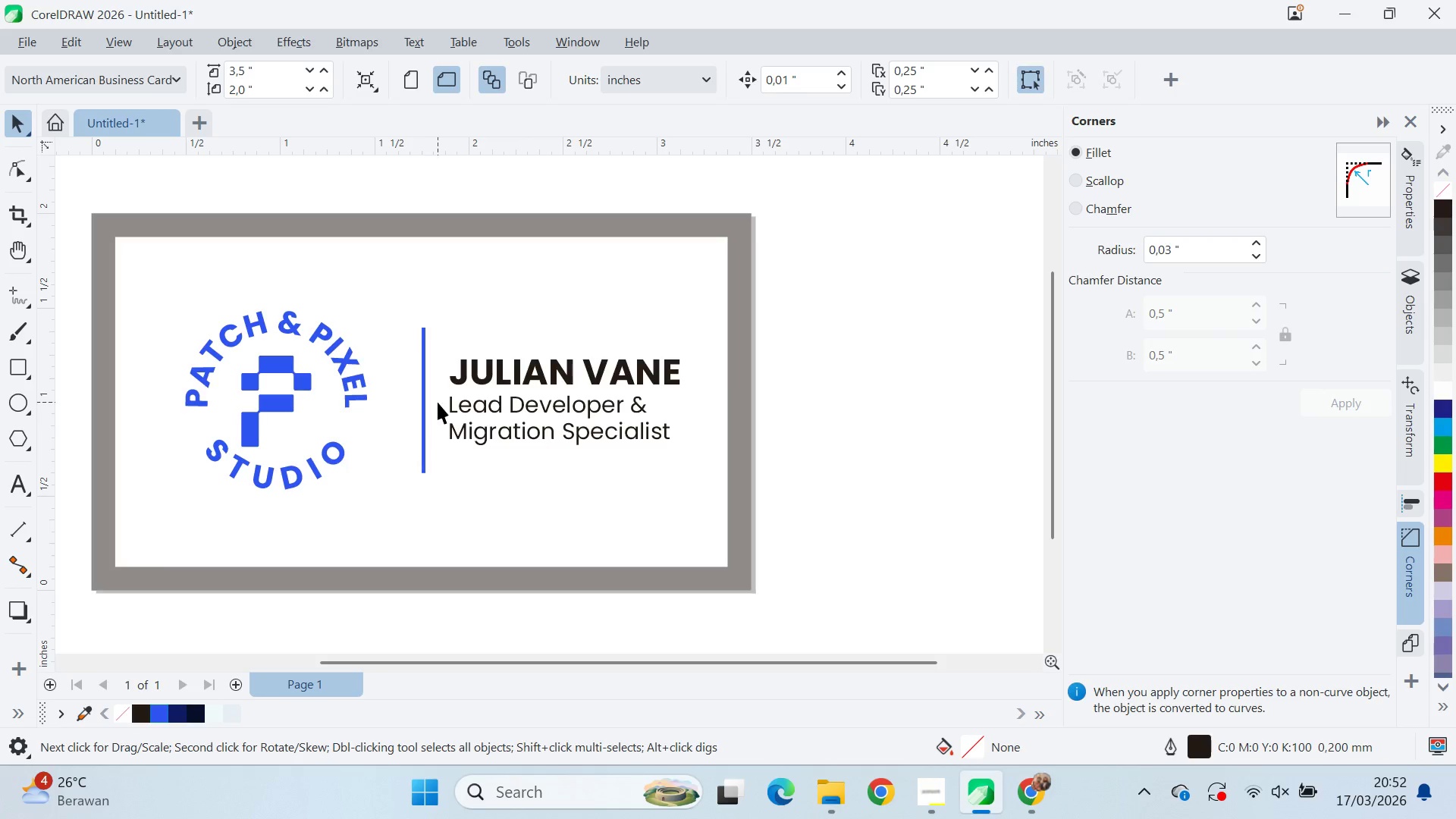 
left_click_drag(start_coordinate=[421, 397], to_coordinate=[407, 397])
 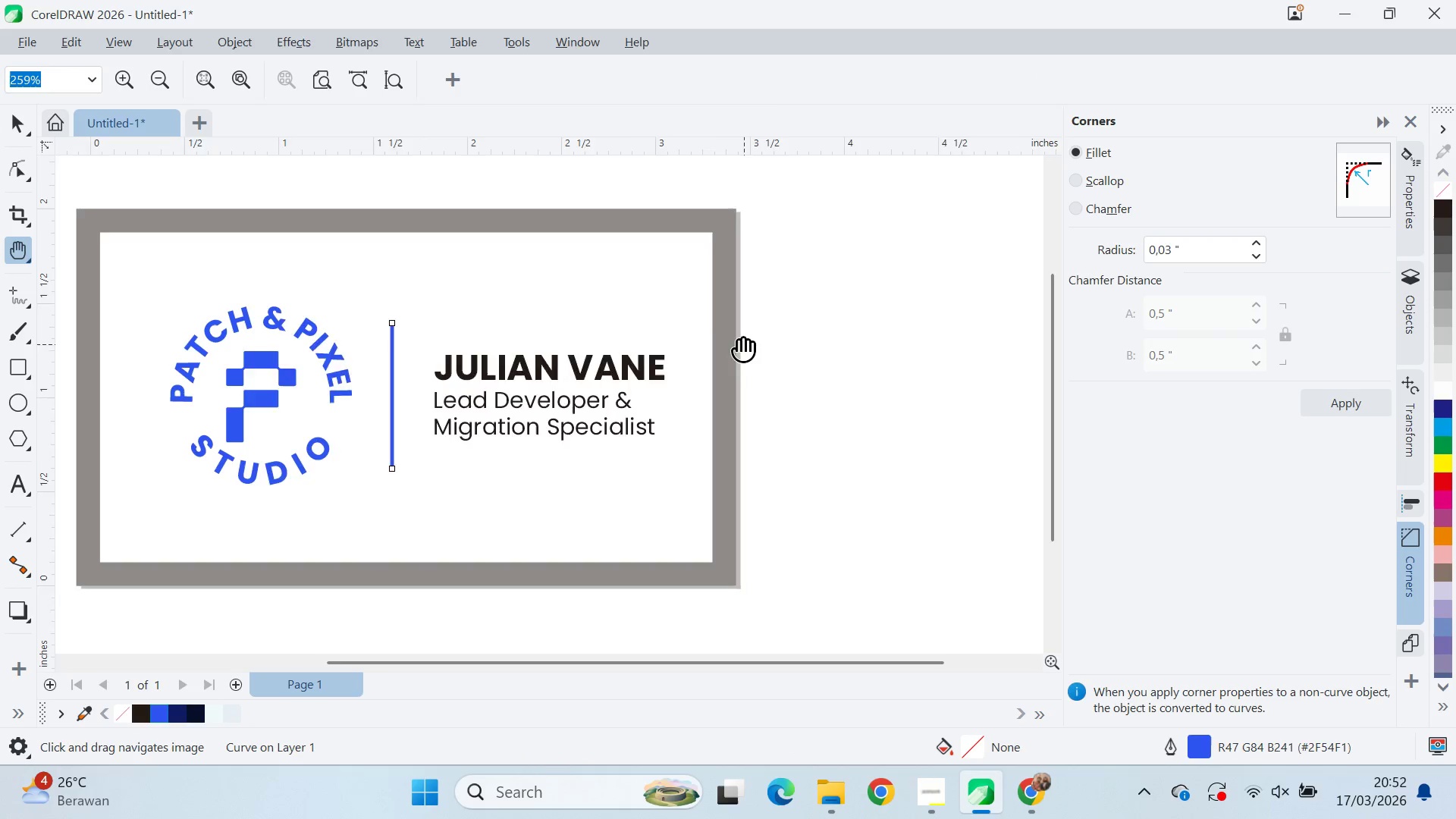 
hold_key(key=ShiftLeft, duration=0.83)
 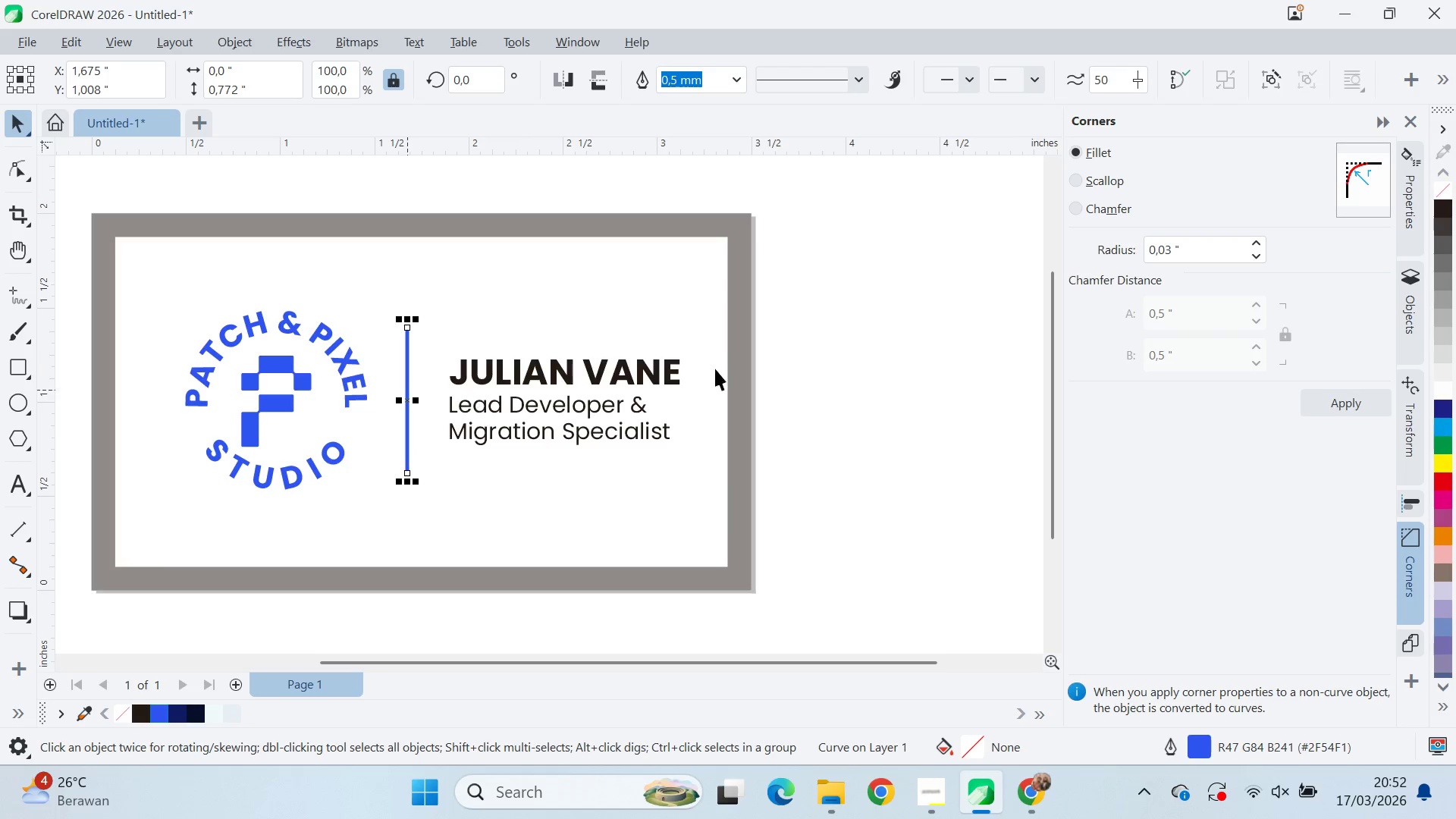 
type(qv)
 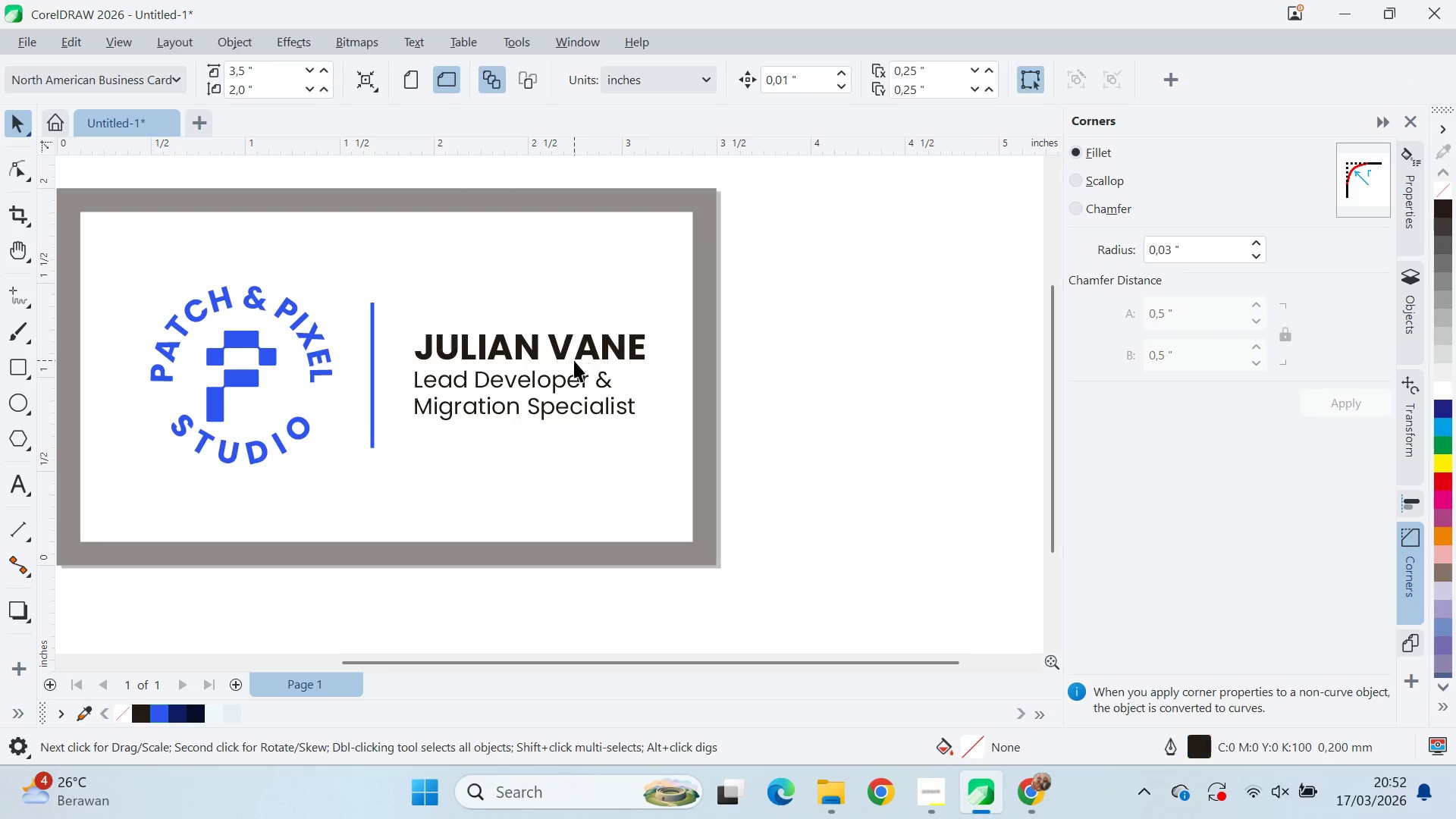 
left_click_drag(start_coordinate=[757, 349], to_coordinate=[722, 324])
 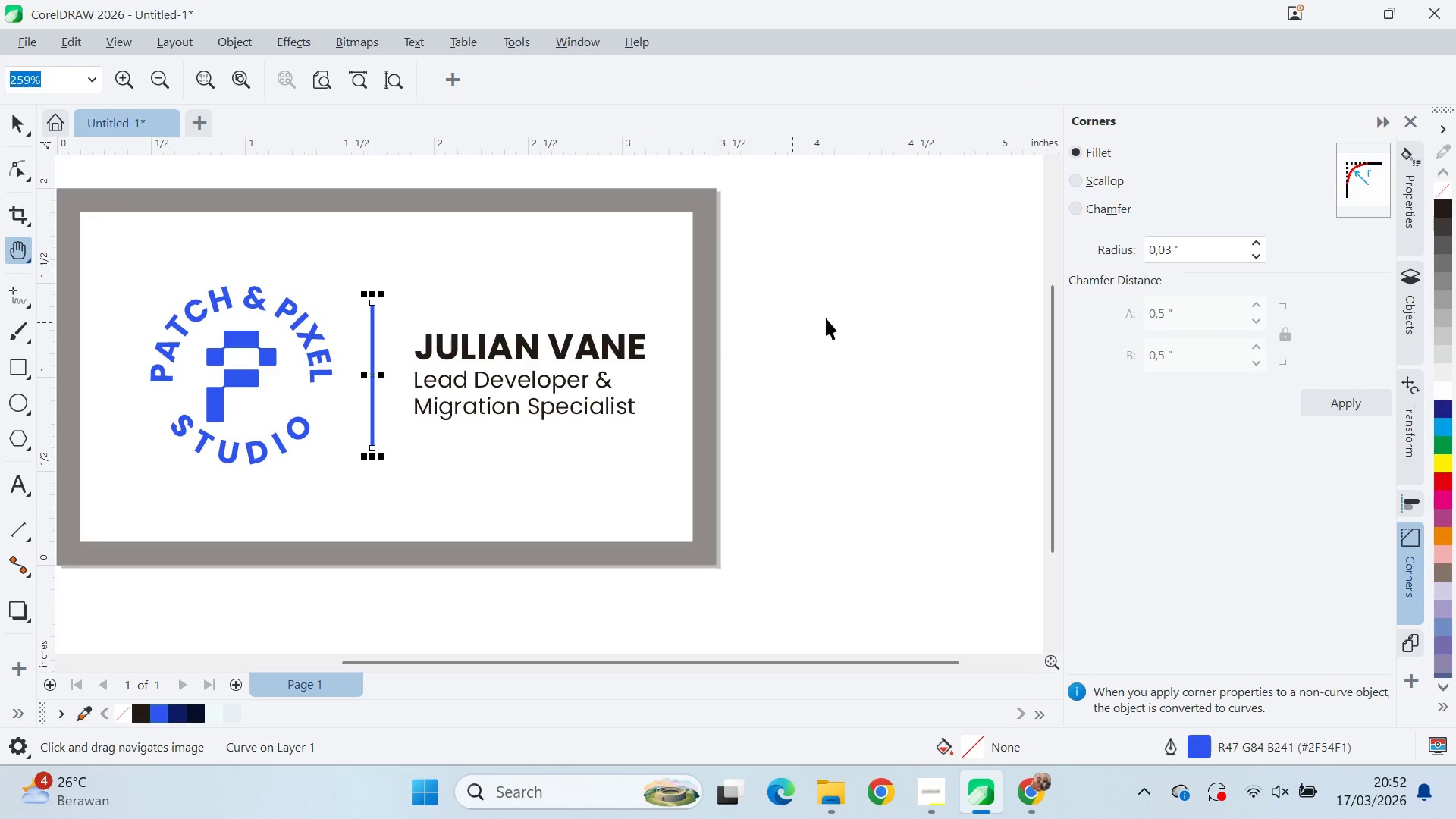 
left_click_drag(start_coordinate=[826, 318], to_coordinate=[793, 328])
 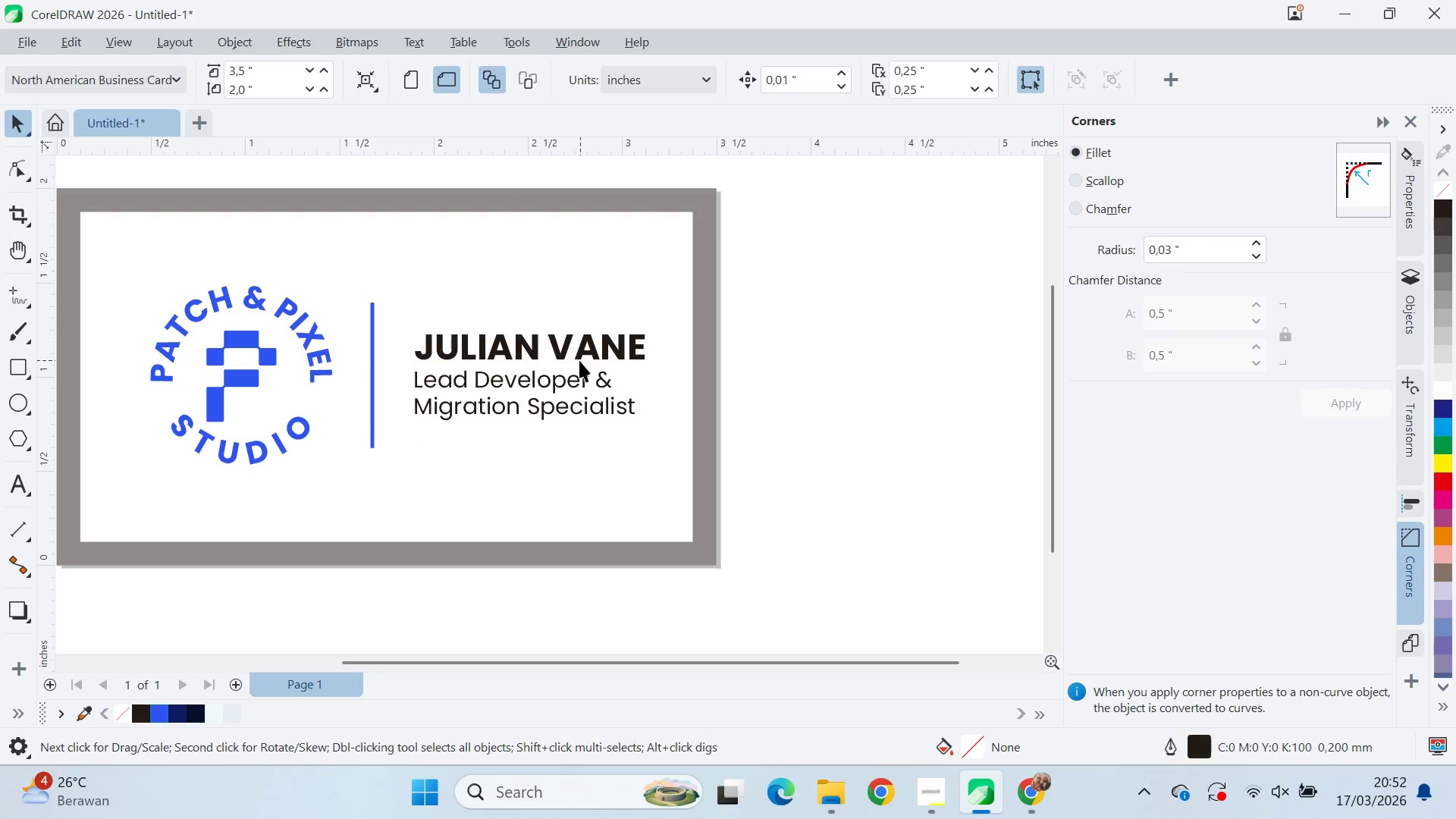 
triple_click([574, 360])
 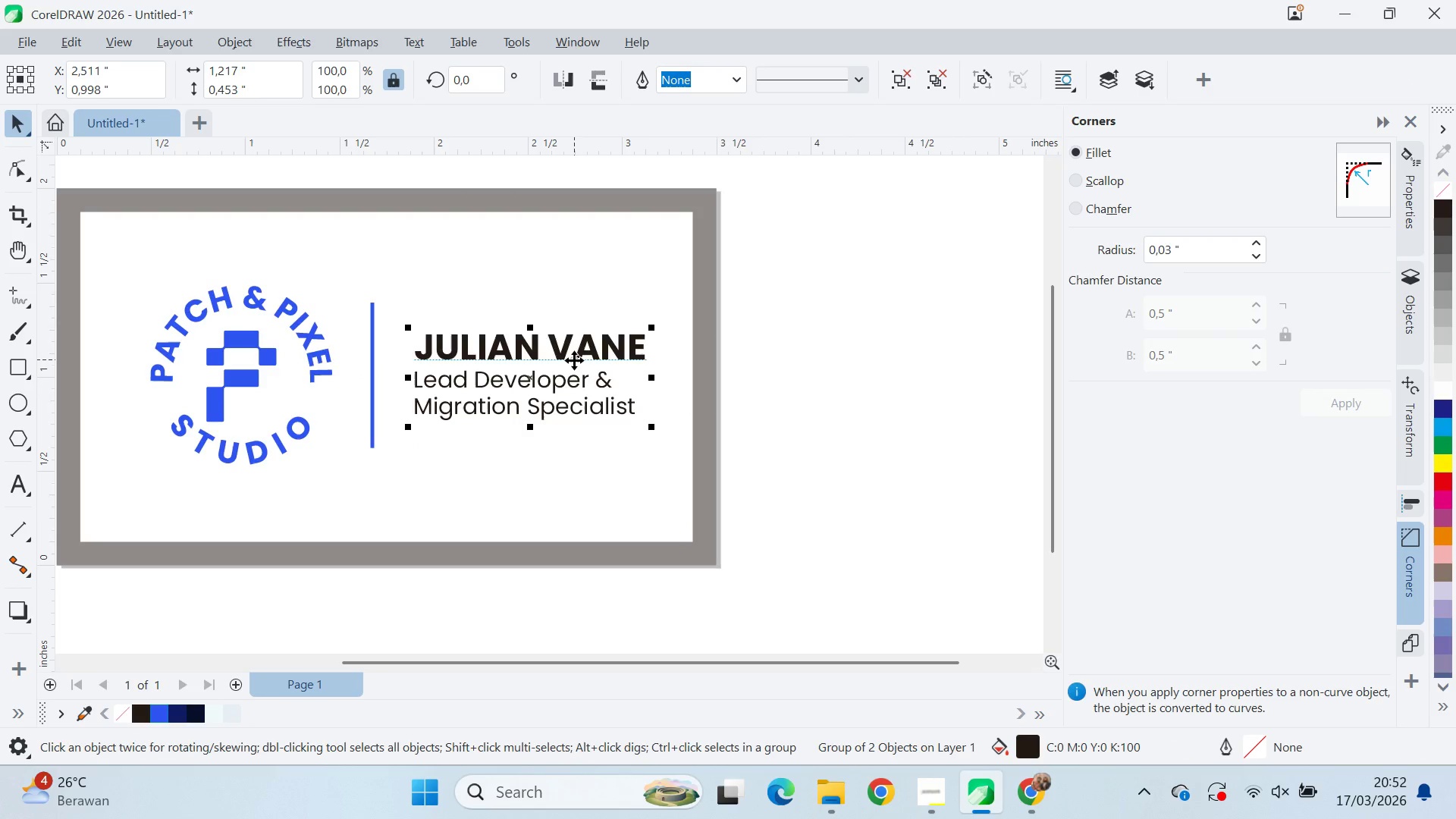 
key(Control+K)
 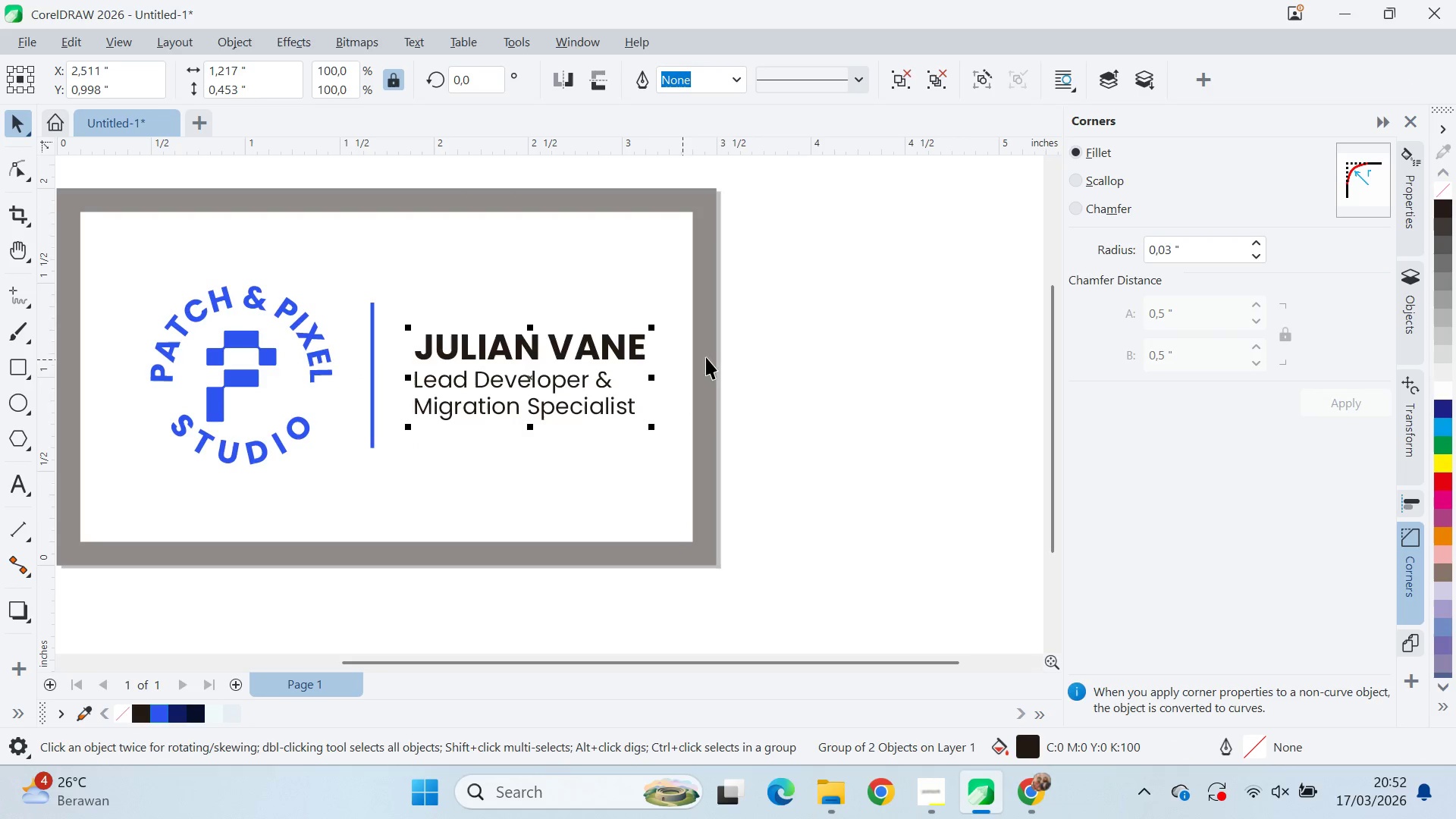 
key(Control+U)
 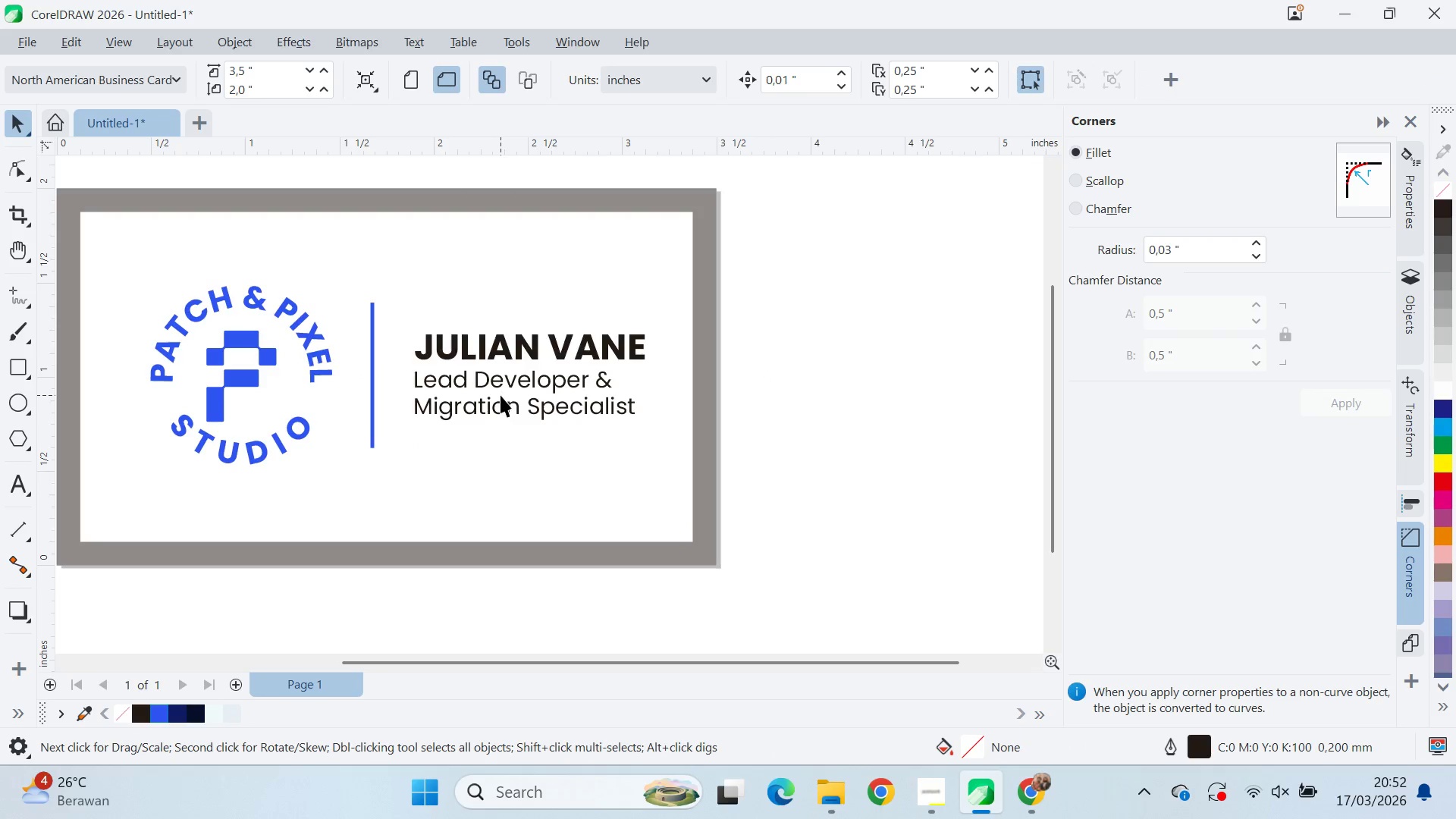 
triple_click([513, 383])
 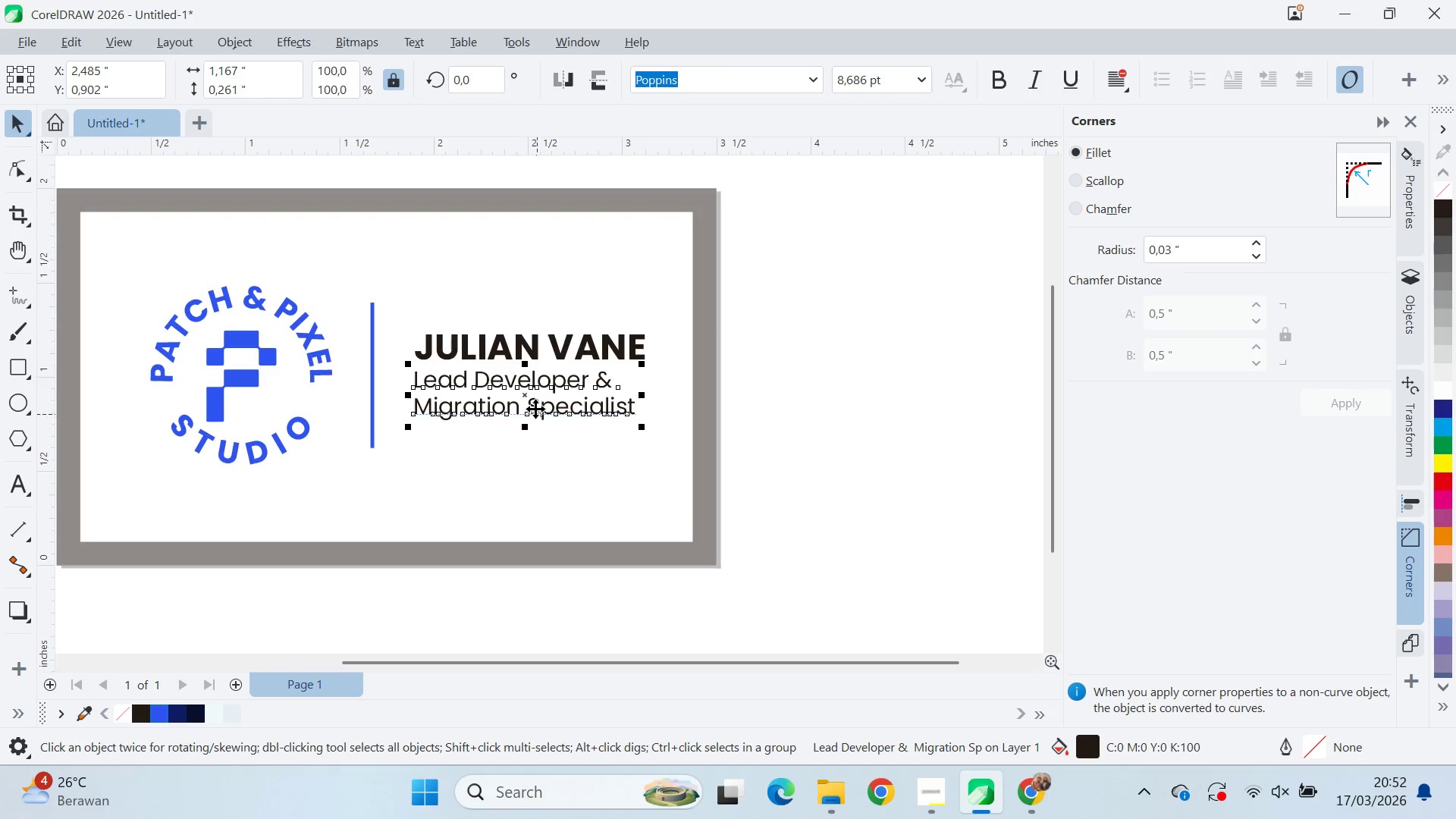 
left_click([552, 332])
 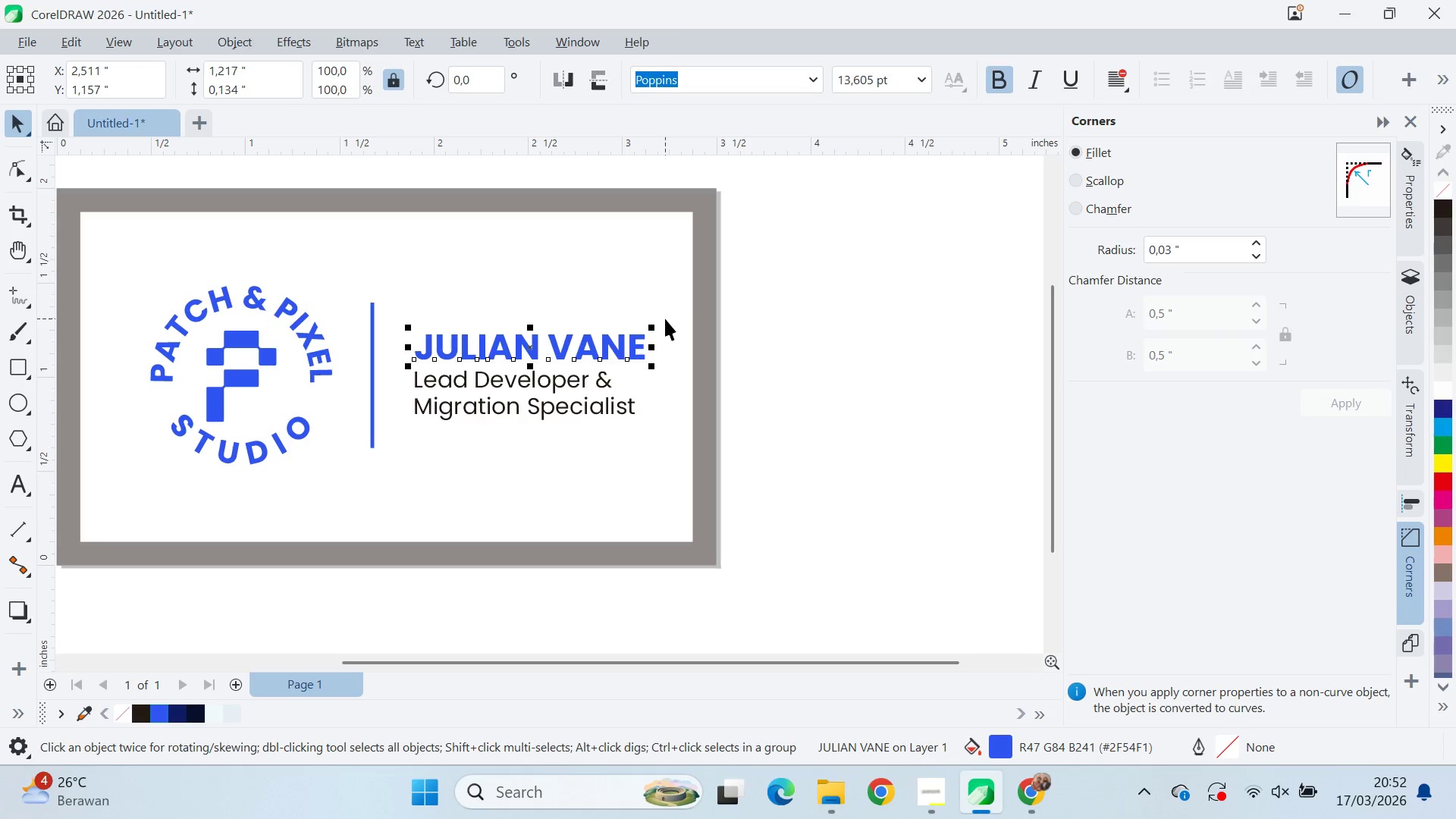 
left_click_drag(start_coordinate=[654, 324], to_coordinate=[689, 303])
 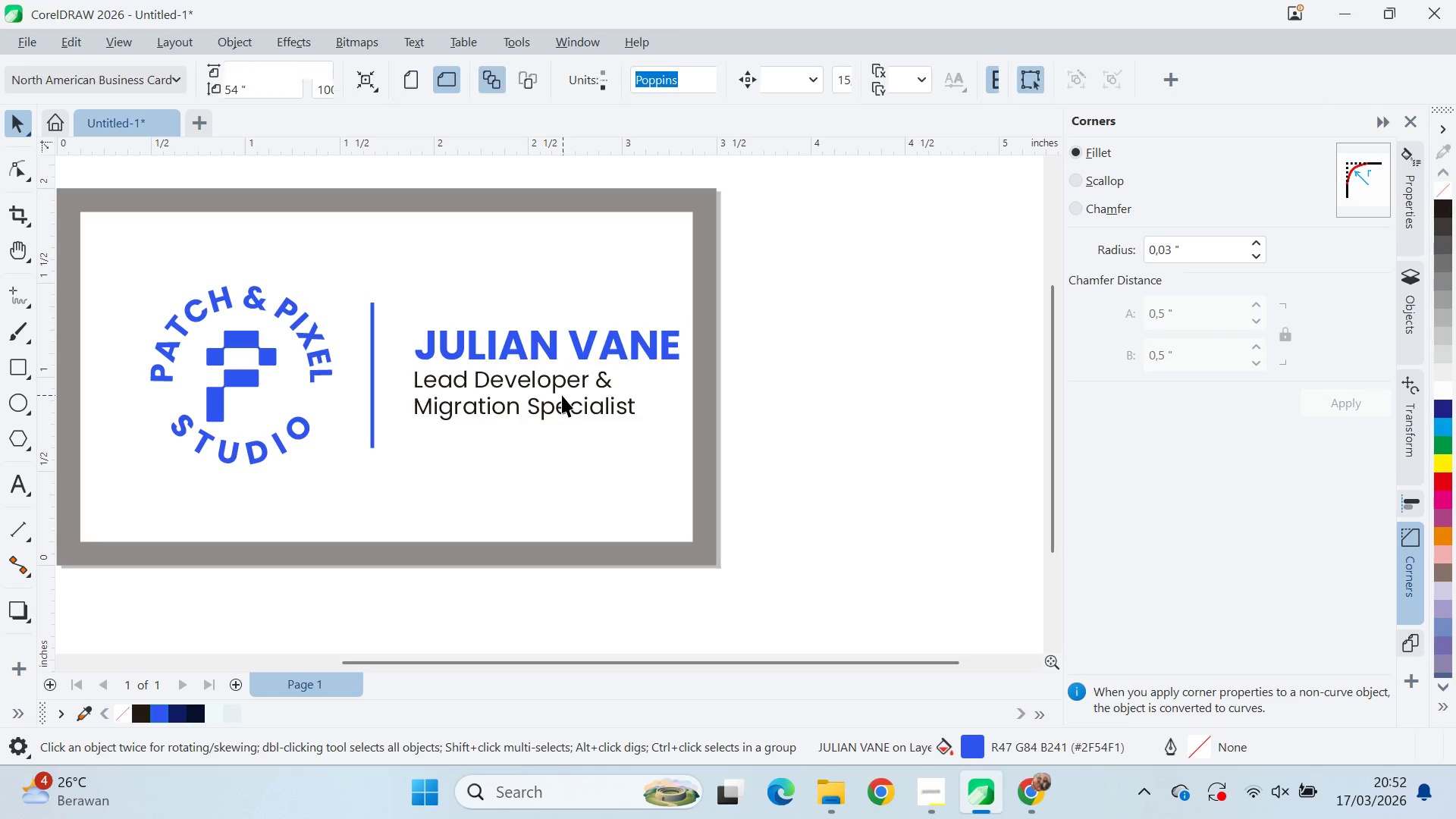 
double_click([565, 388])
 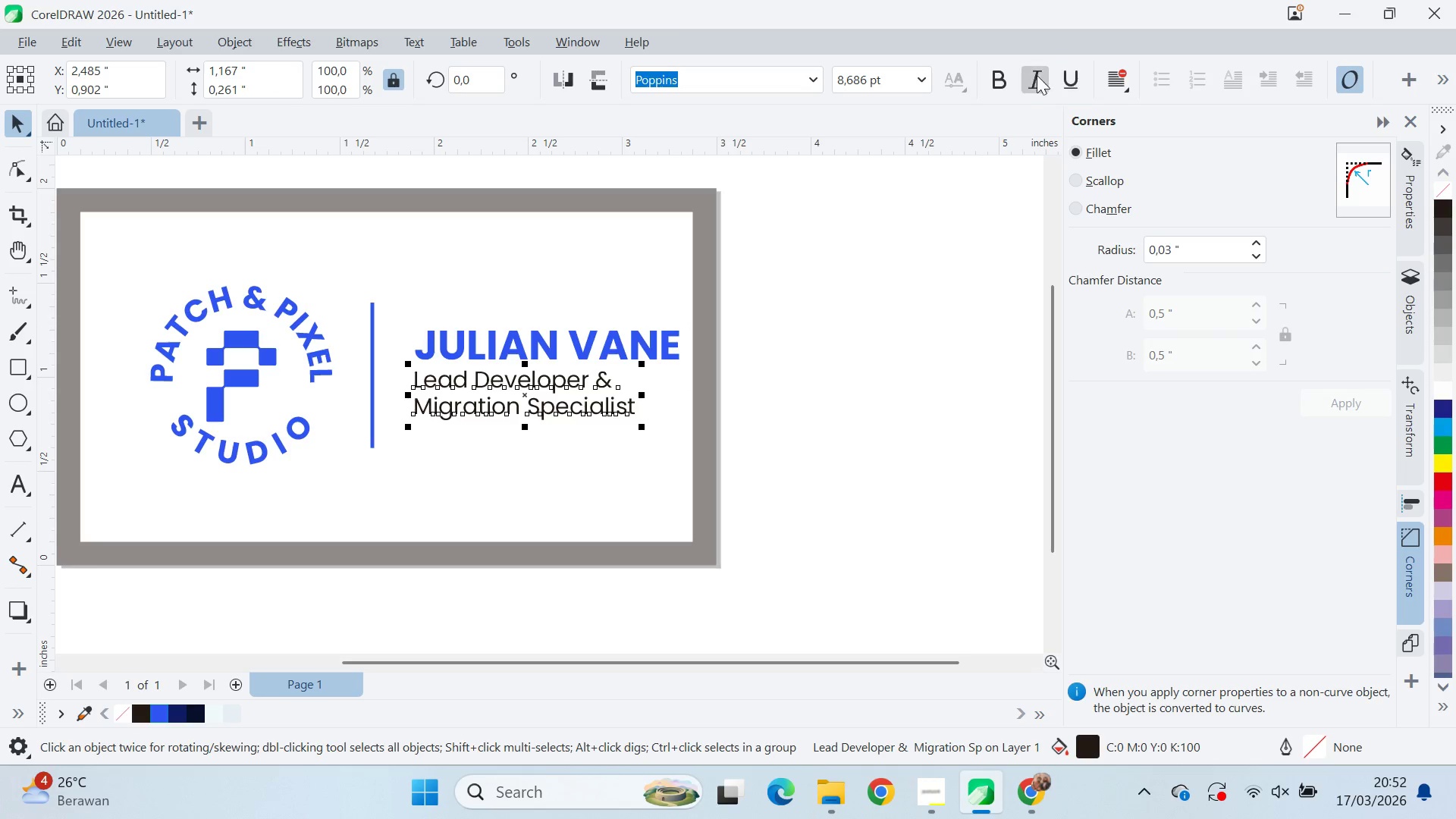 
left_click([767, 376])
 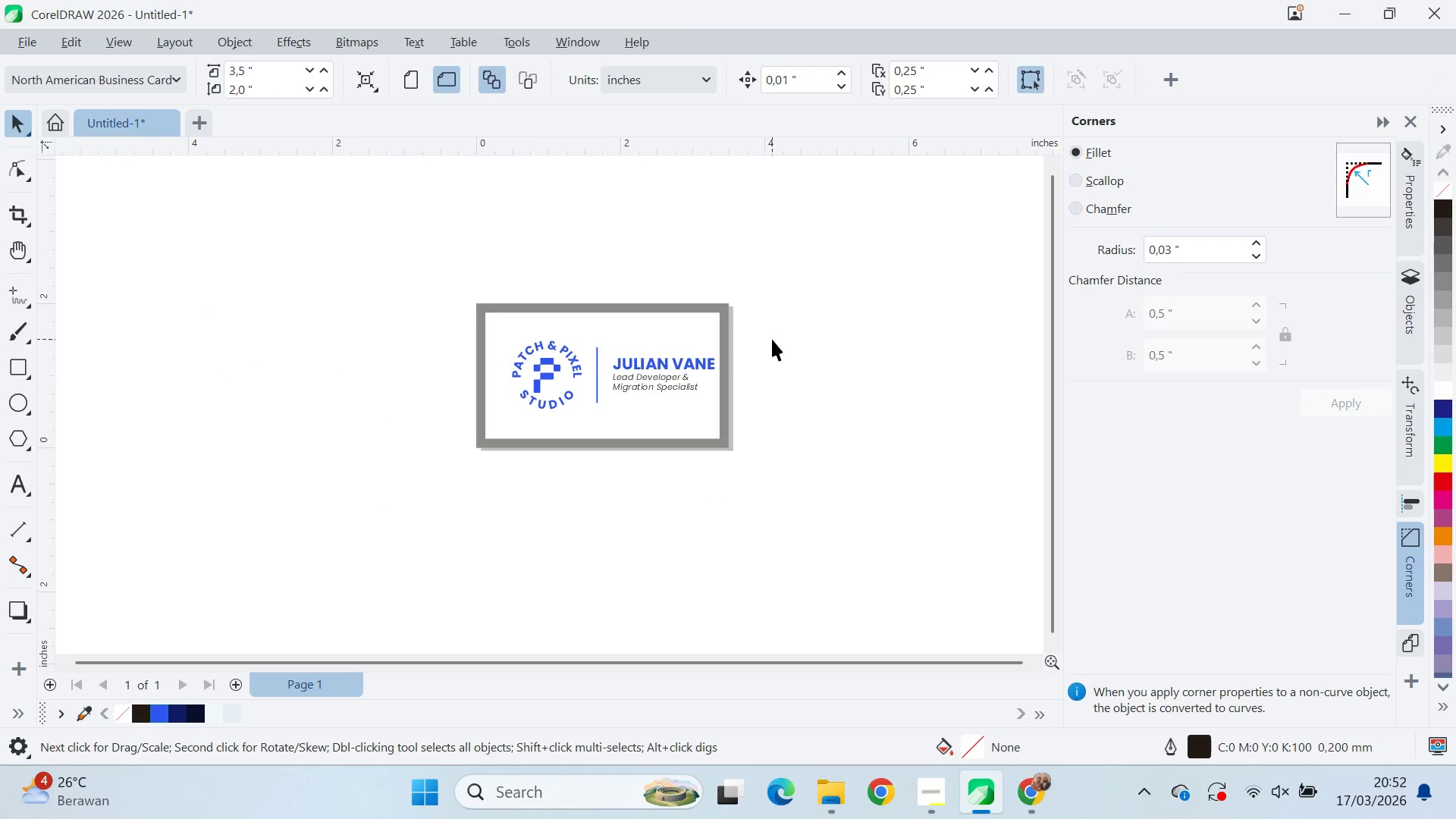 
scroll: coordinate [739, 373], scroll_direction: down, amount: 7.0
 